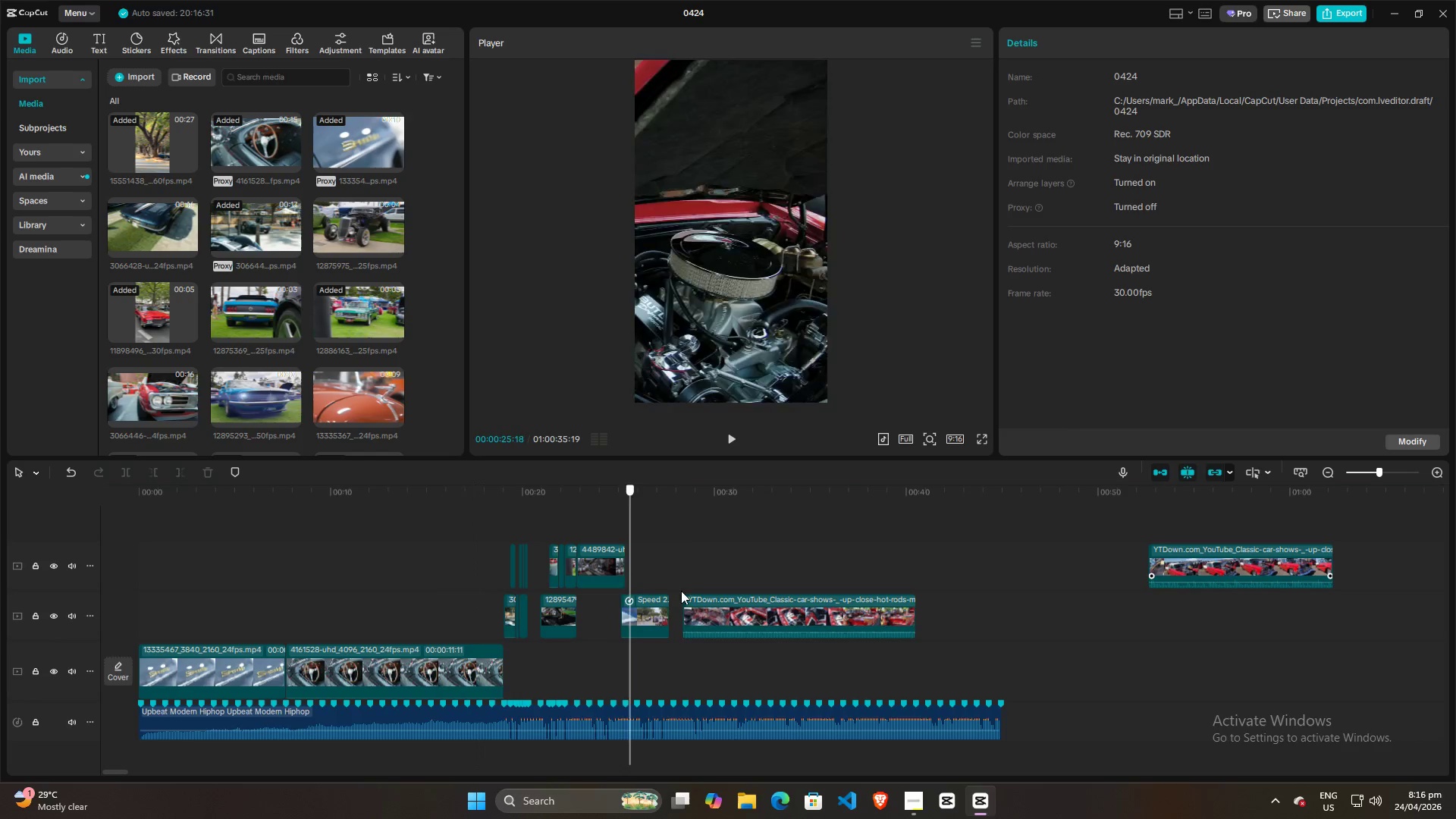 
key(Control+ControlLeft)
 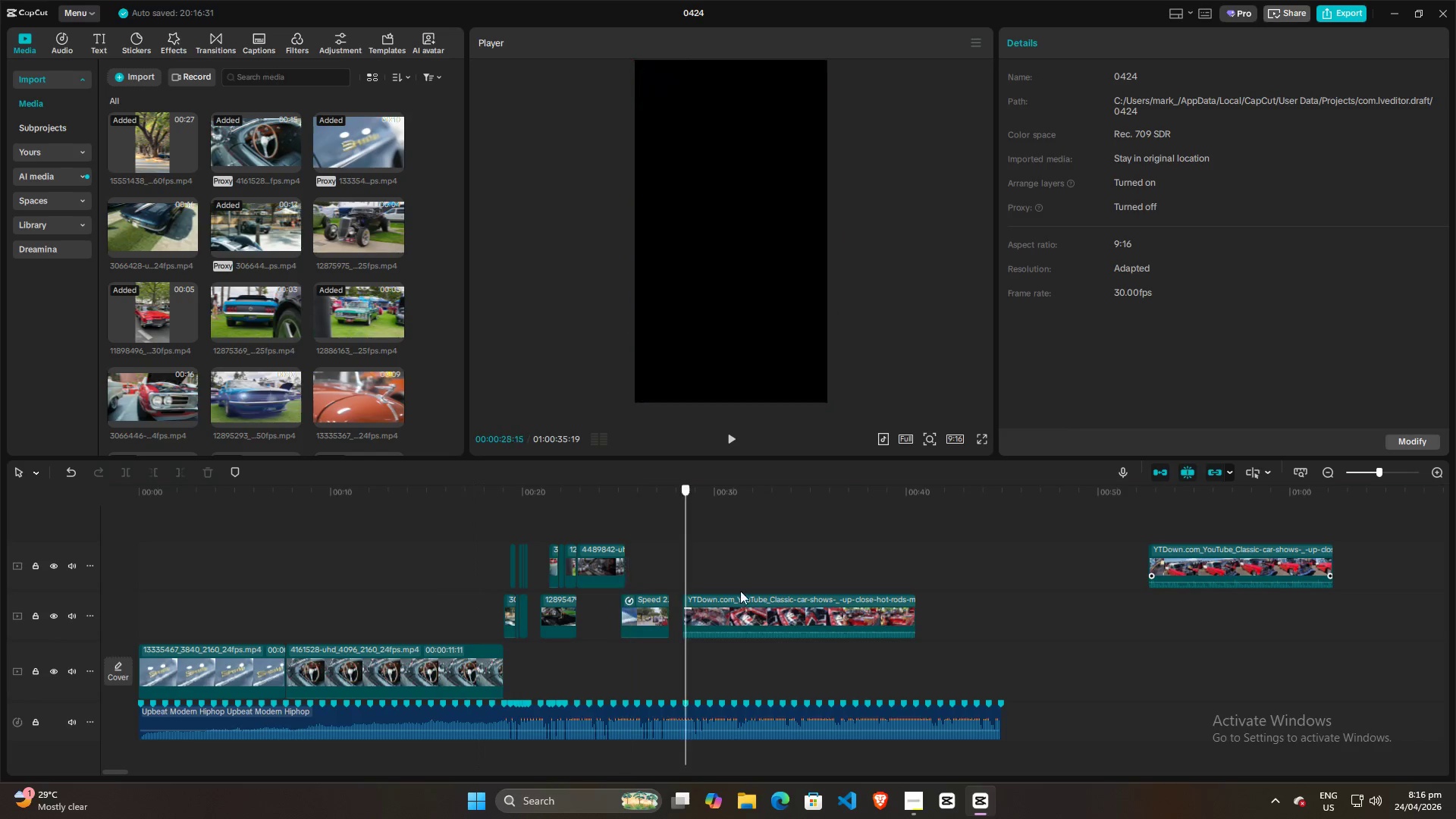 
key(Control+ControlLeft)
 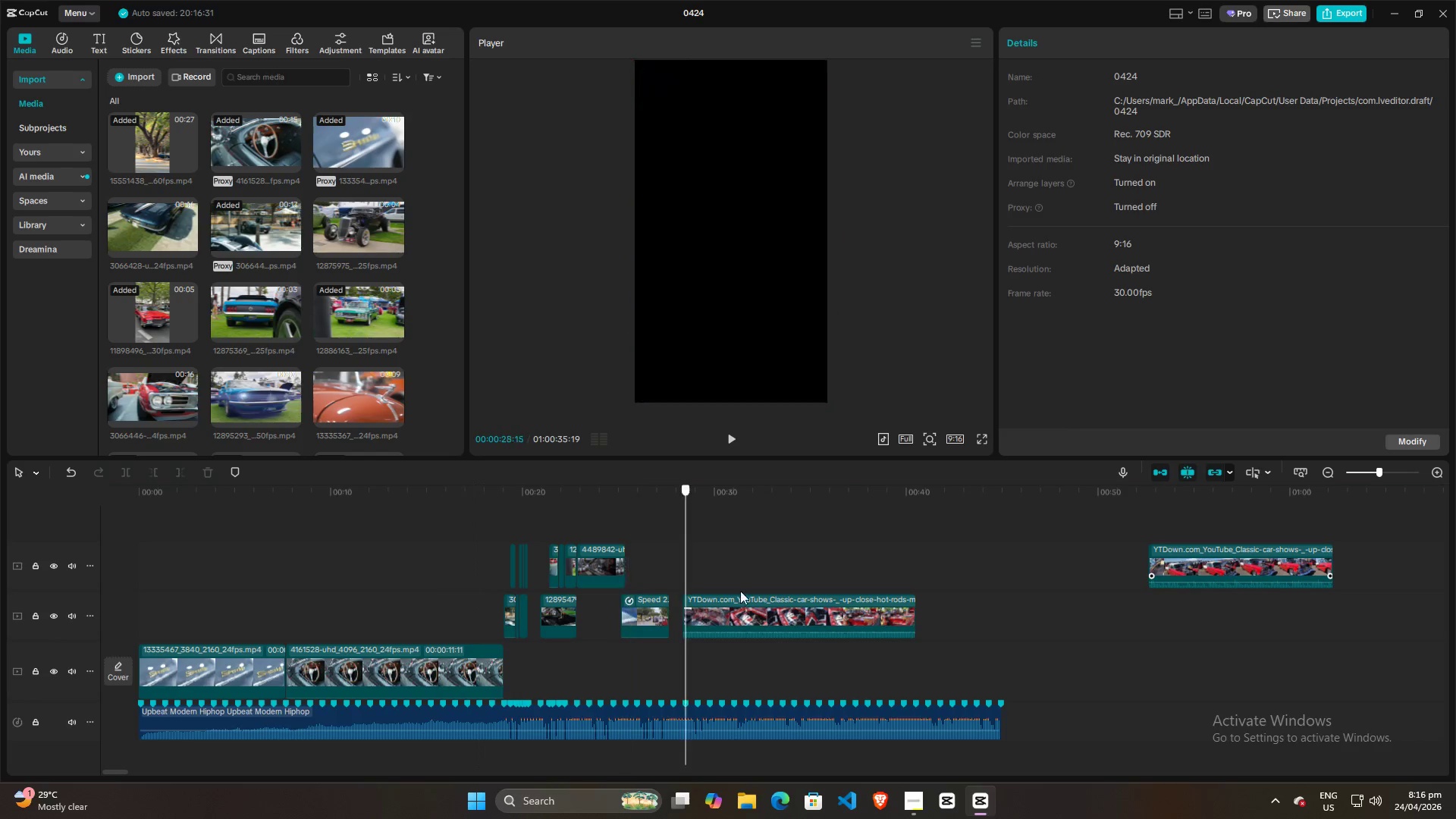 
key(Control+ControlLeft)
 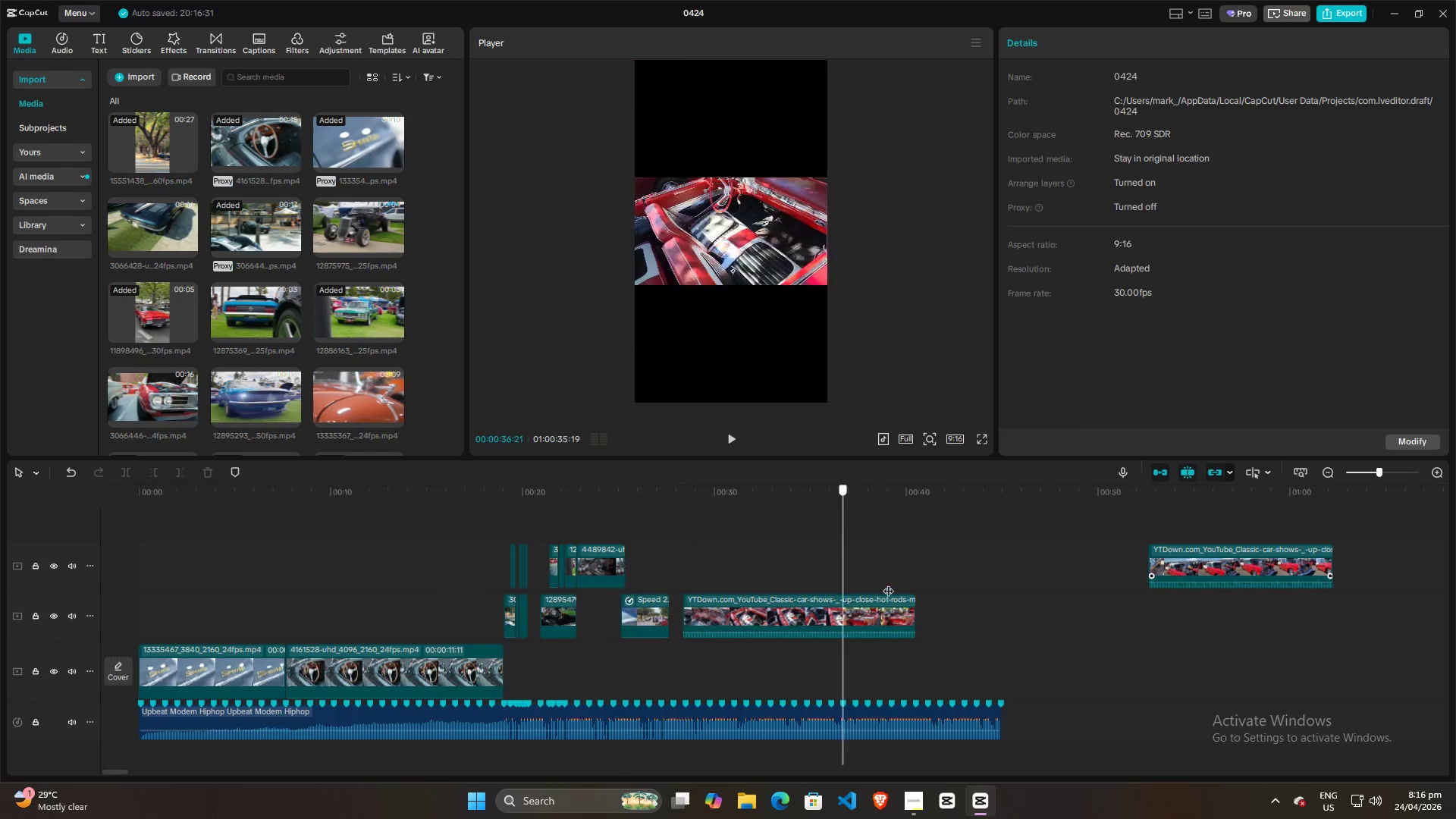 
key(Control+ControlLeft)
 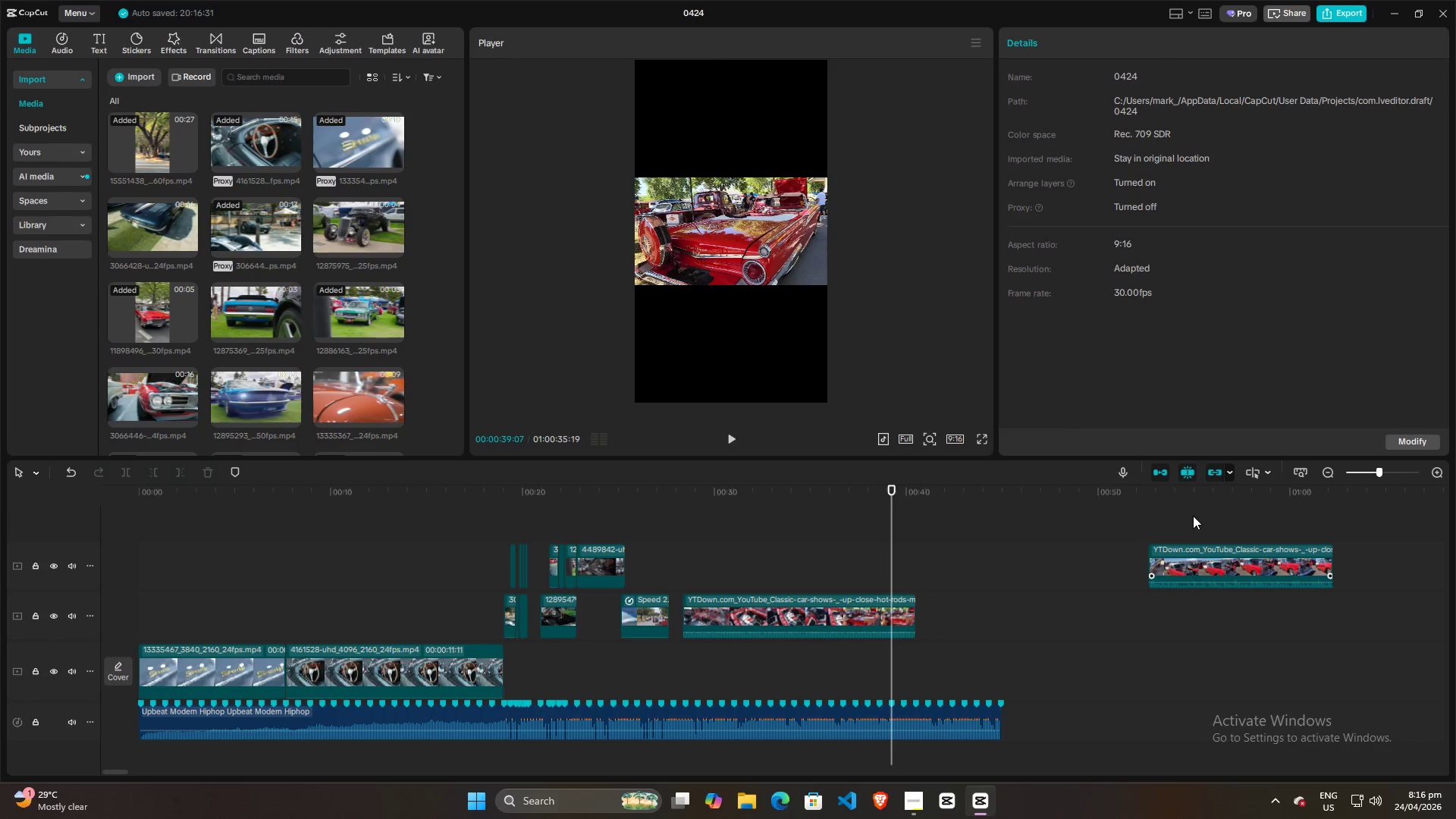 
scroll: coordinate [478, 586], scroll_direction: up, amount: 22.0
 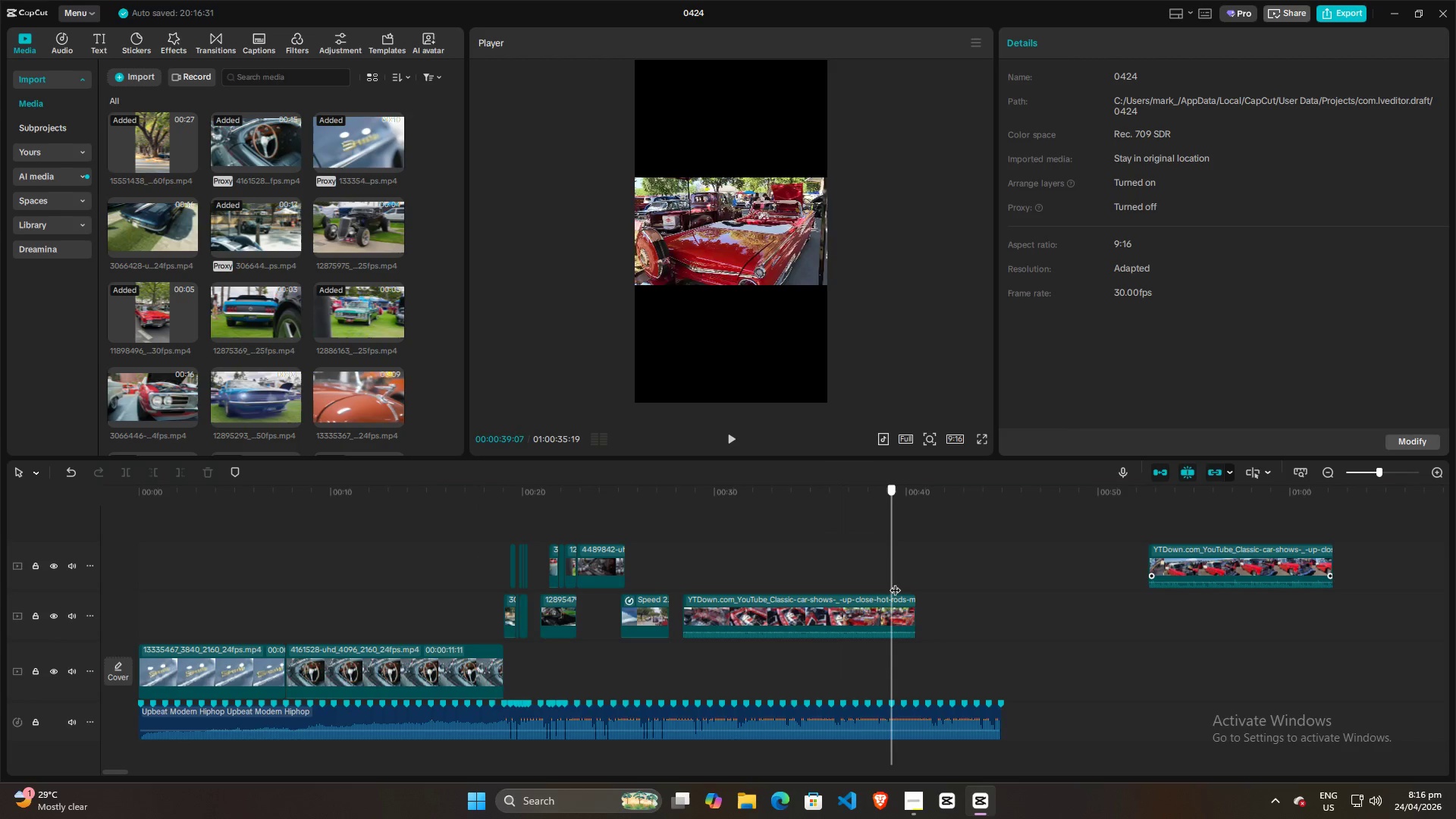 
left_click([1186, 554])
 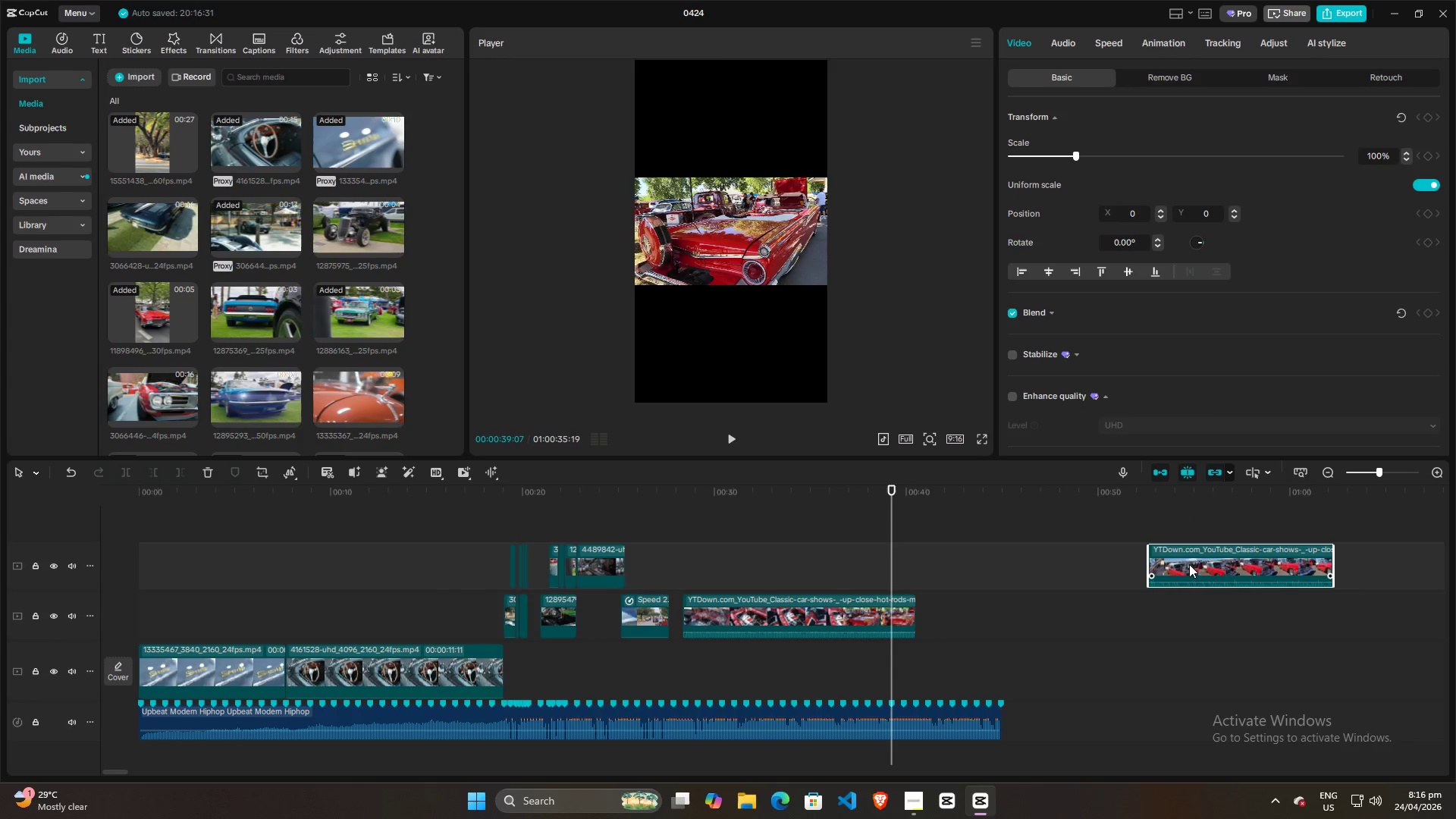 
left_click_drag(start_coordinate=[1189, 564], to_coordinate=[698, 564])
 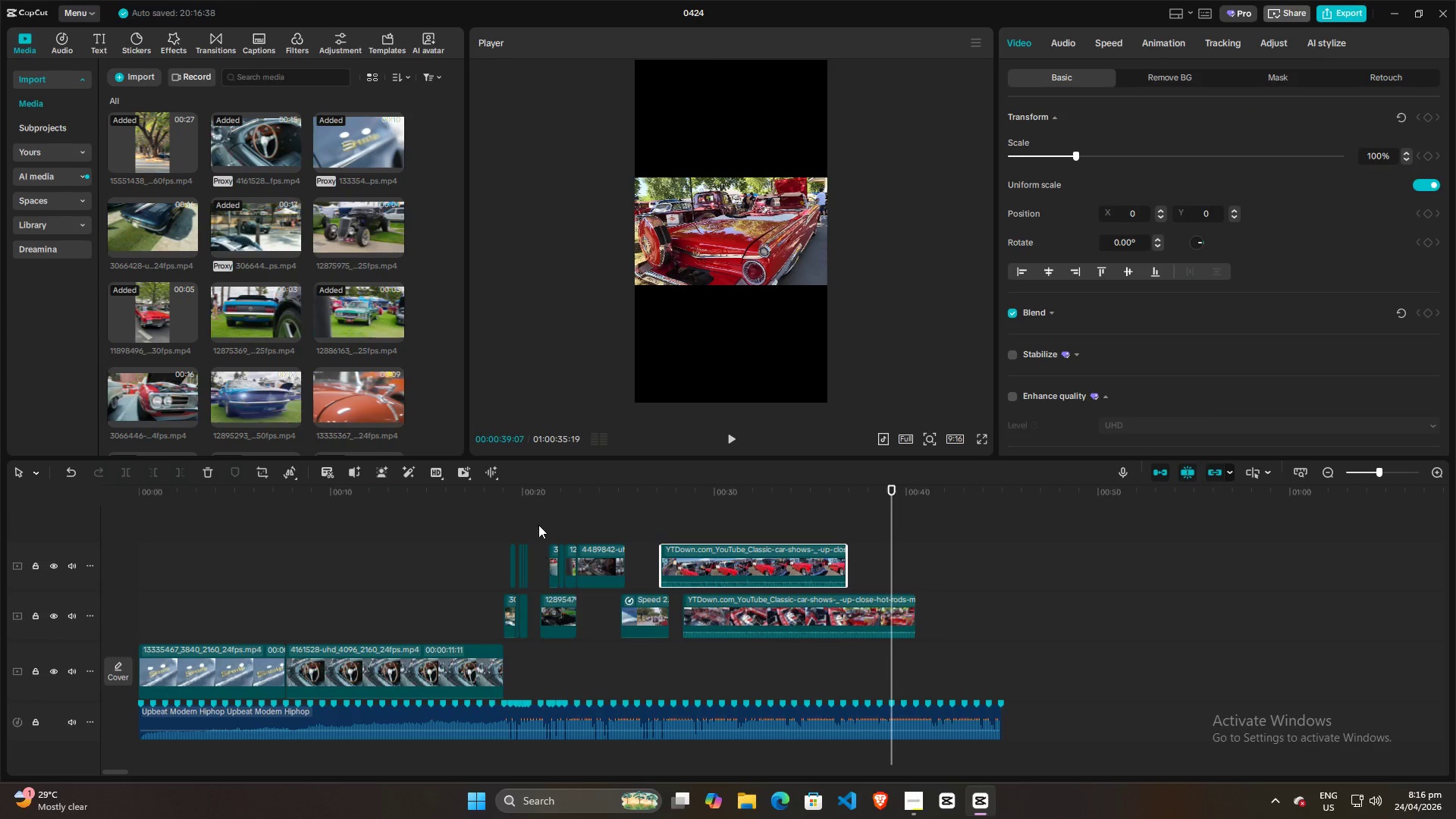 
left_click([475, 533])
 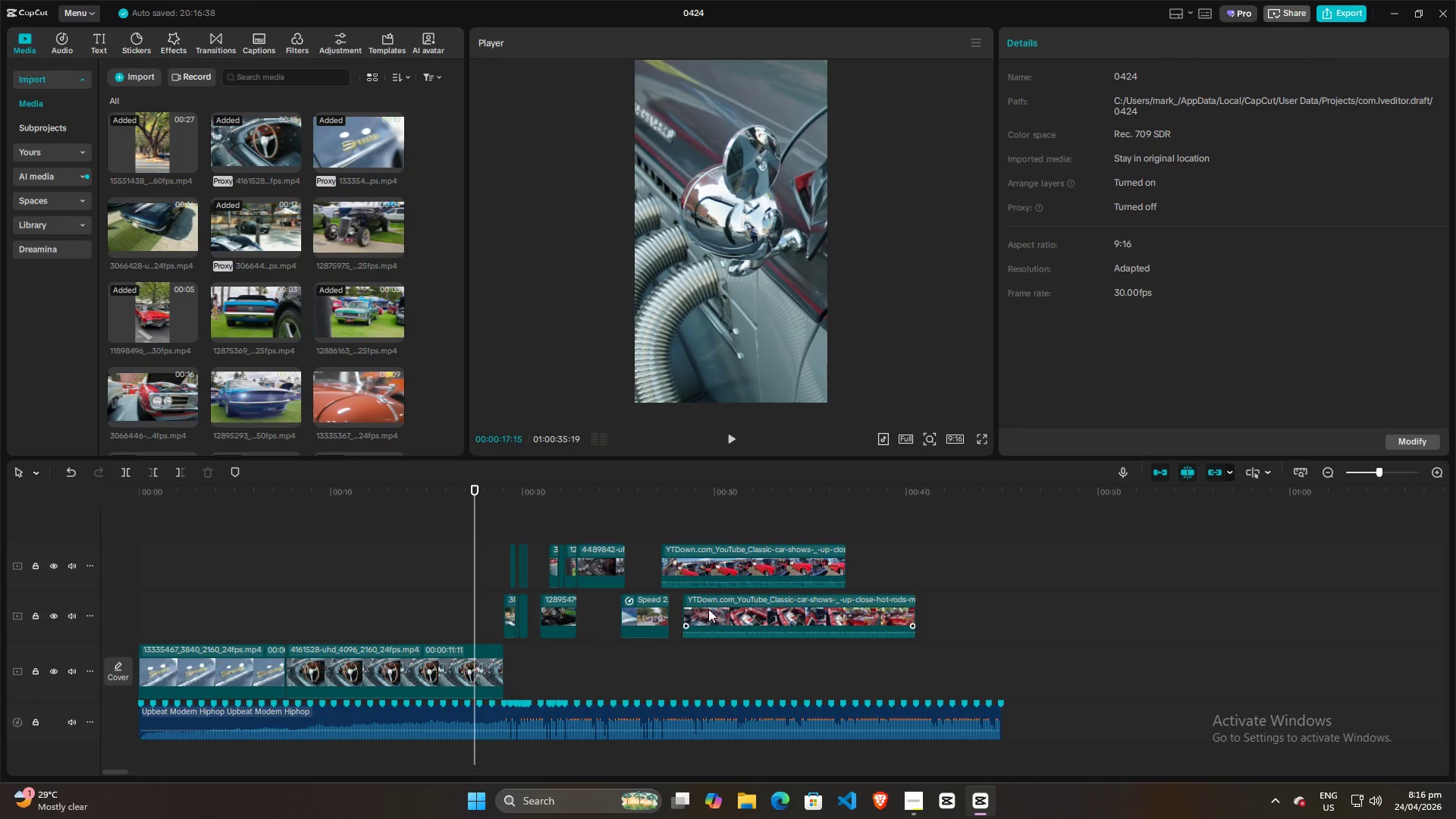 
hold_key(key=ControlLeft, duration=1.17)
scroll: coordinate [841, 639], scroll_direction: up, amount: 6.0
 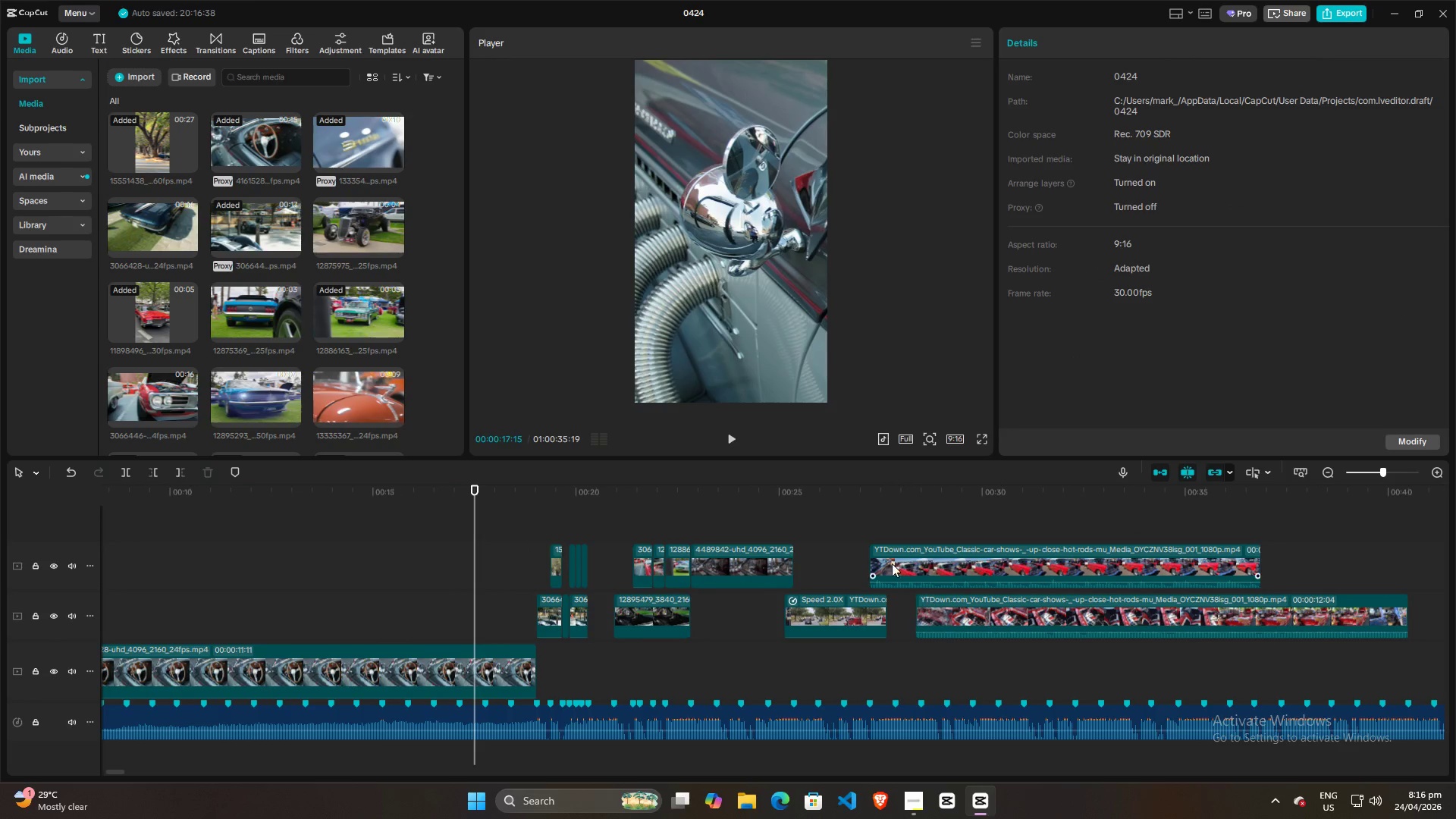 
left_click([848, 539])
 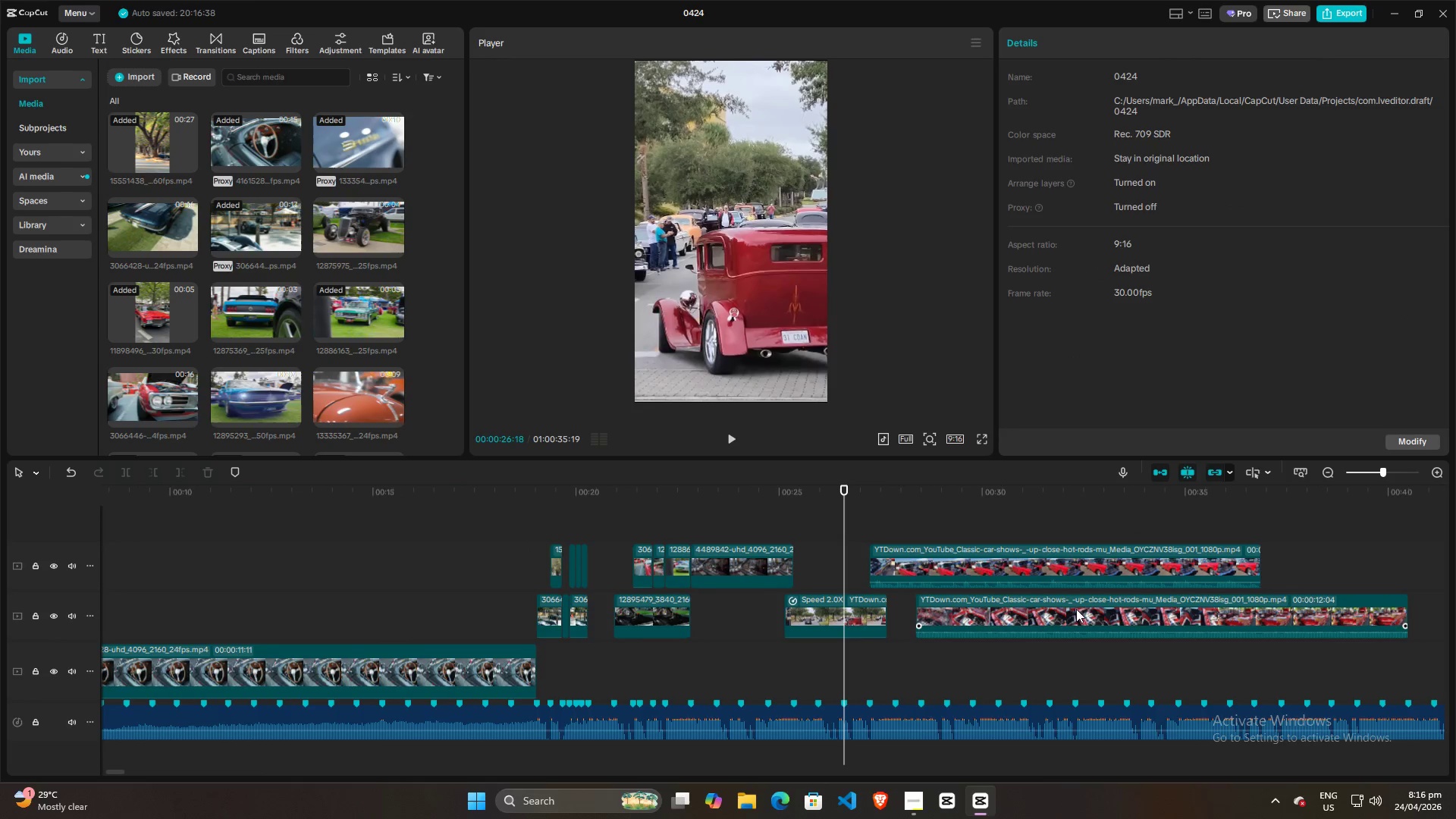 
hold_key(key=ControlLeft, duration=0.36)
 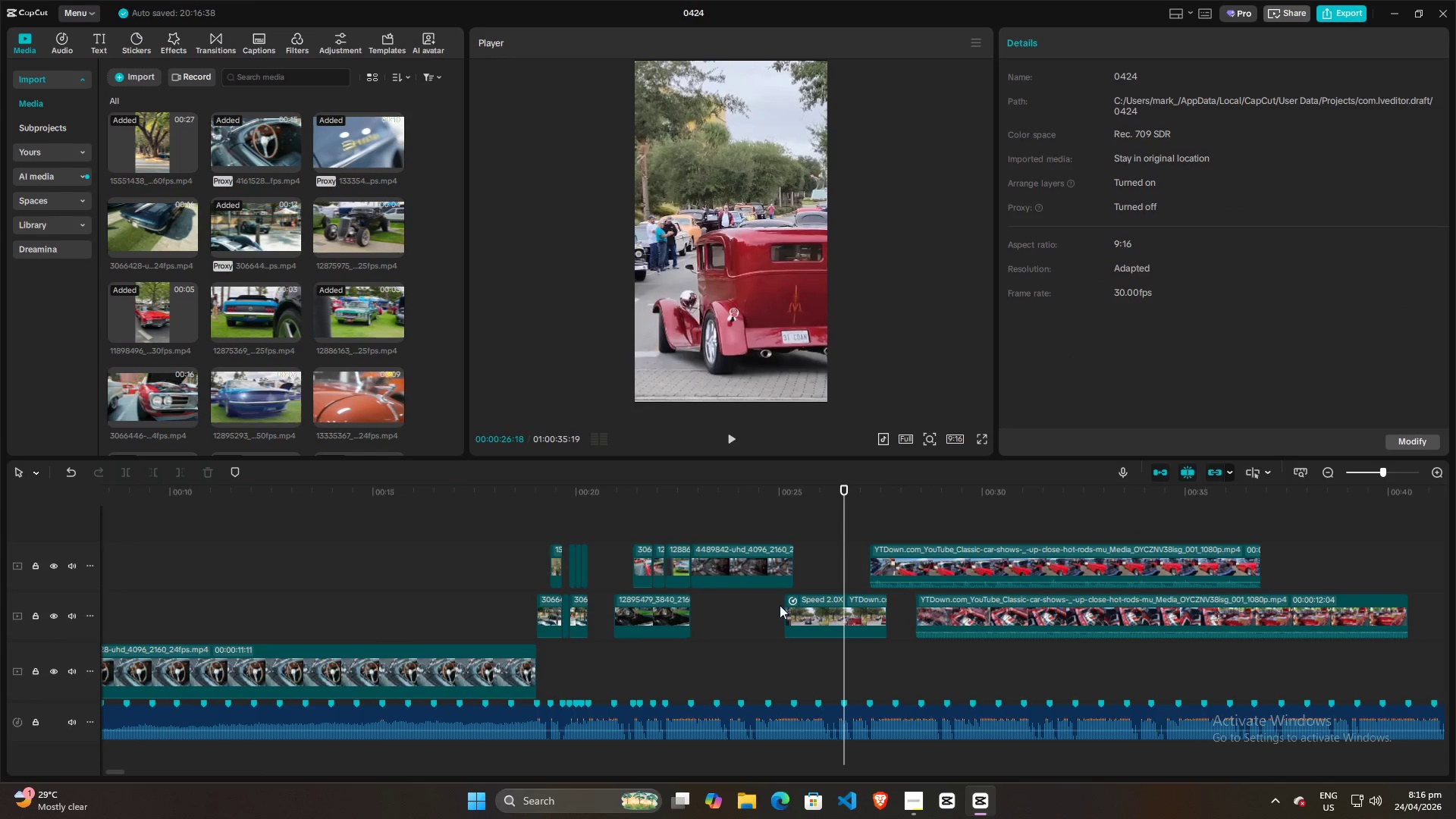 
hold_key(key=ControlLeft, duration=1.5)
 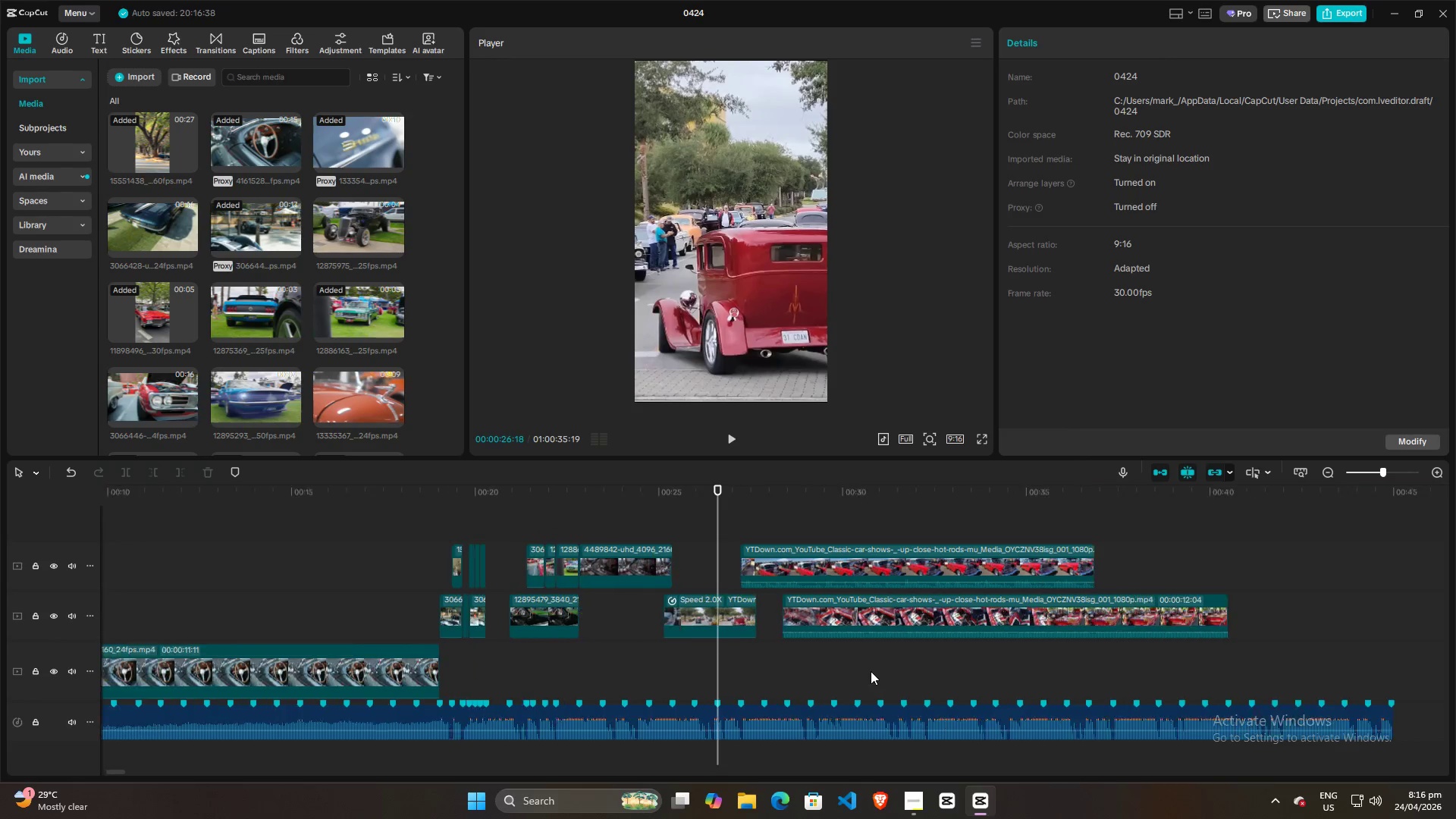 
hold_key(key=ControlLeft, duration=1.22)
 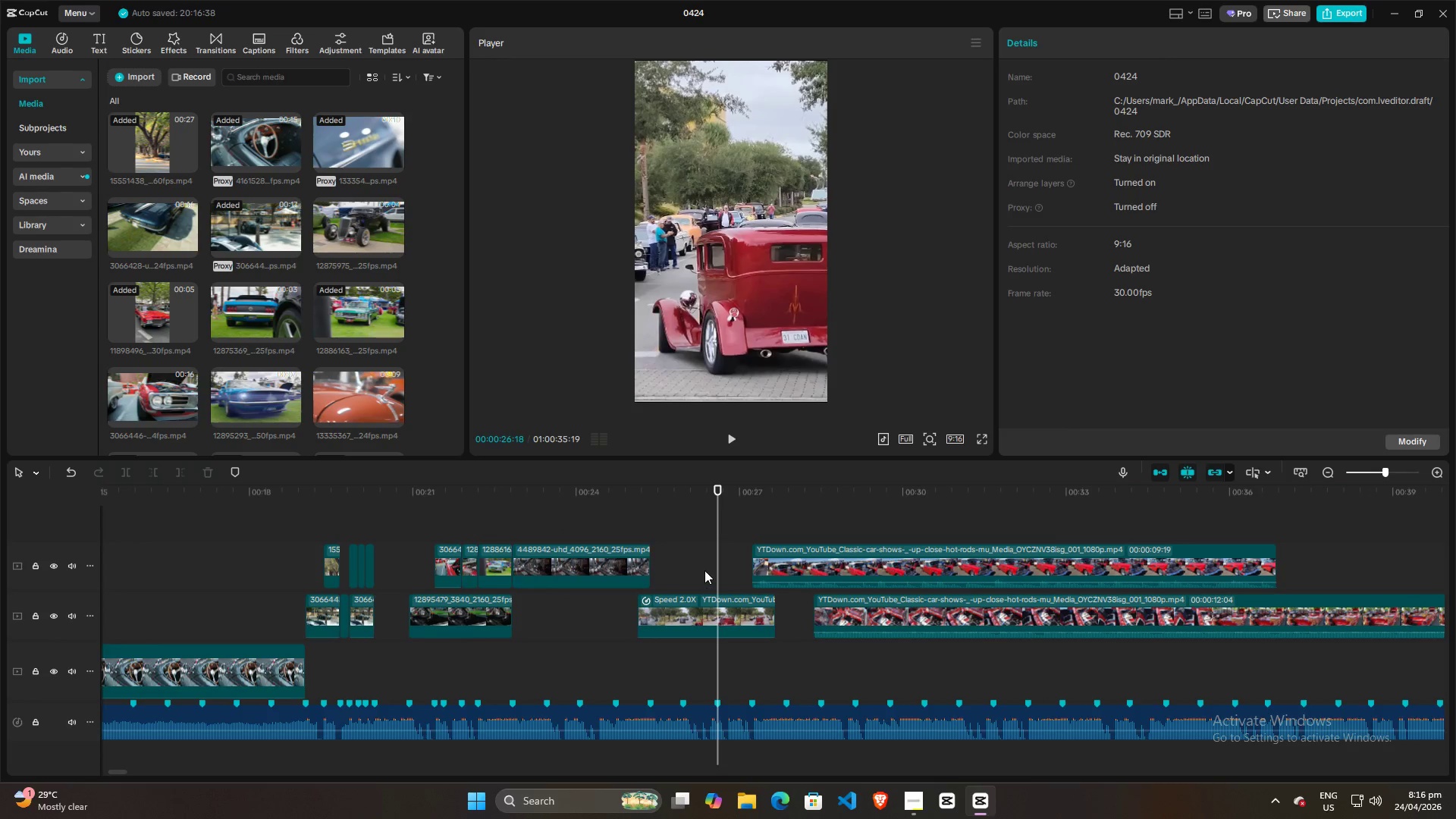 
scroll: coordinate [941, 669], scroll_direction: down, amount: 6.0
 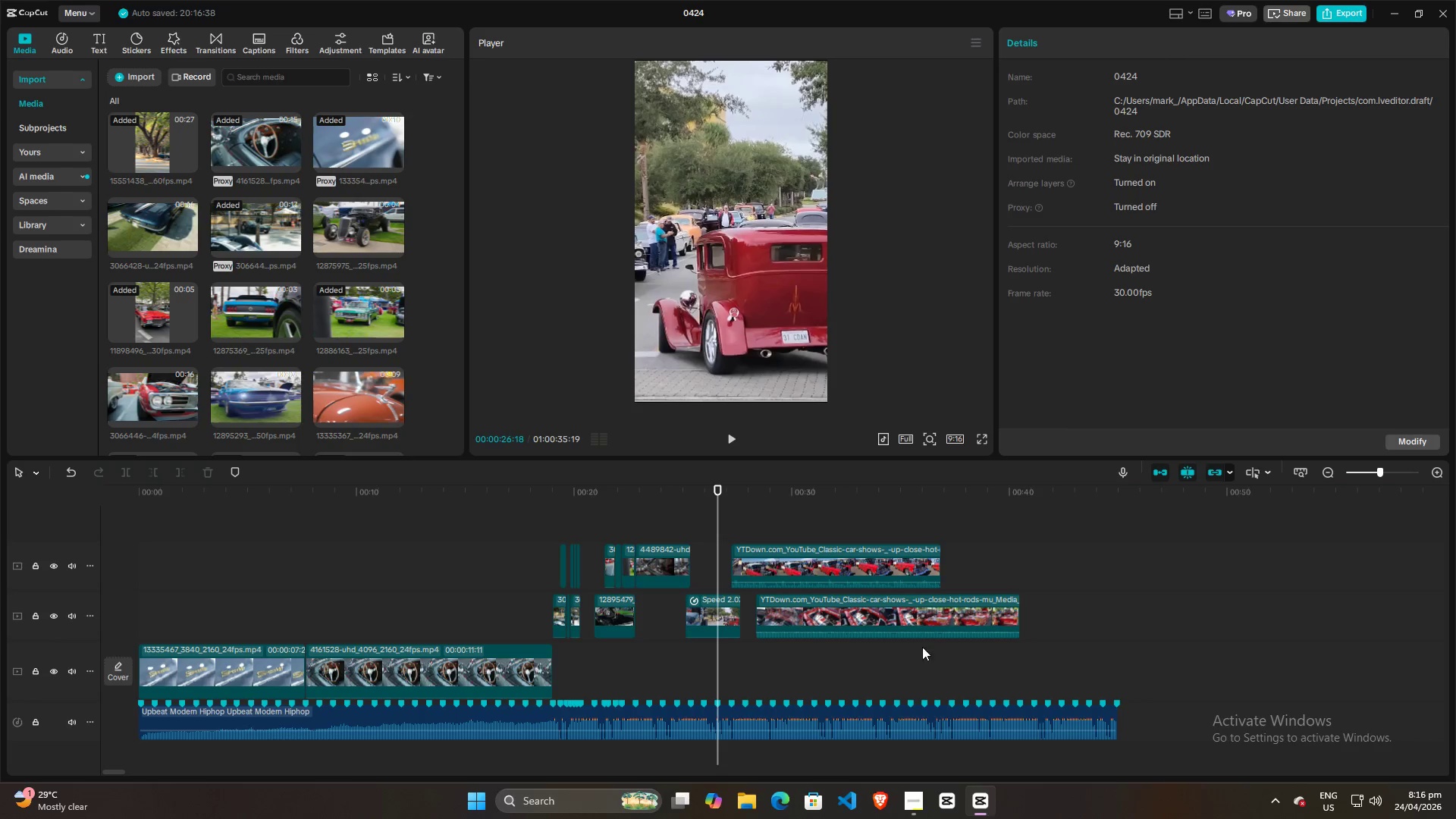 
scroll: coordinate [871, 671], scroll_direction: up, amount: 8.0
 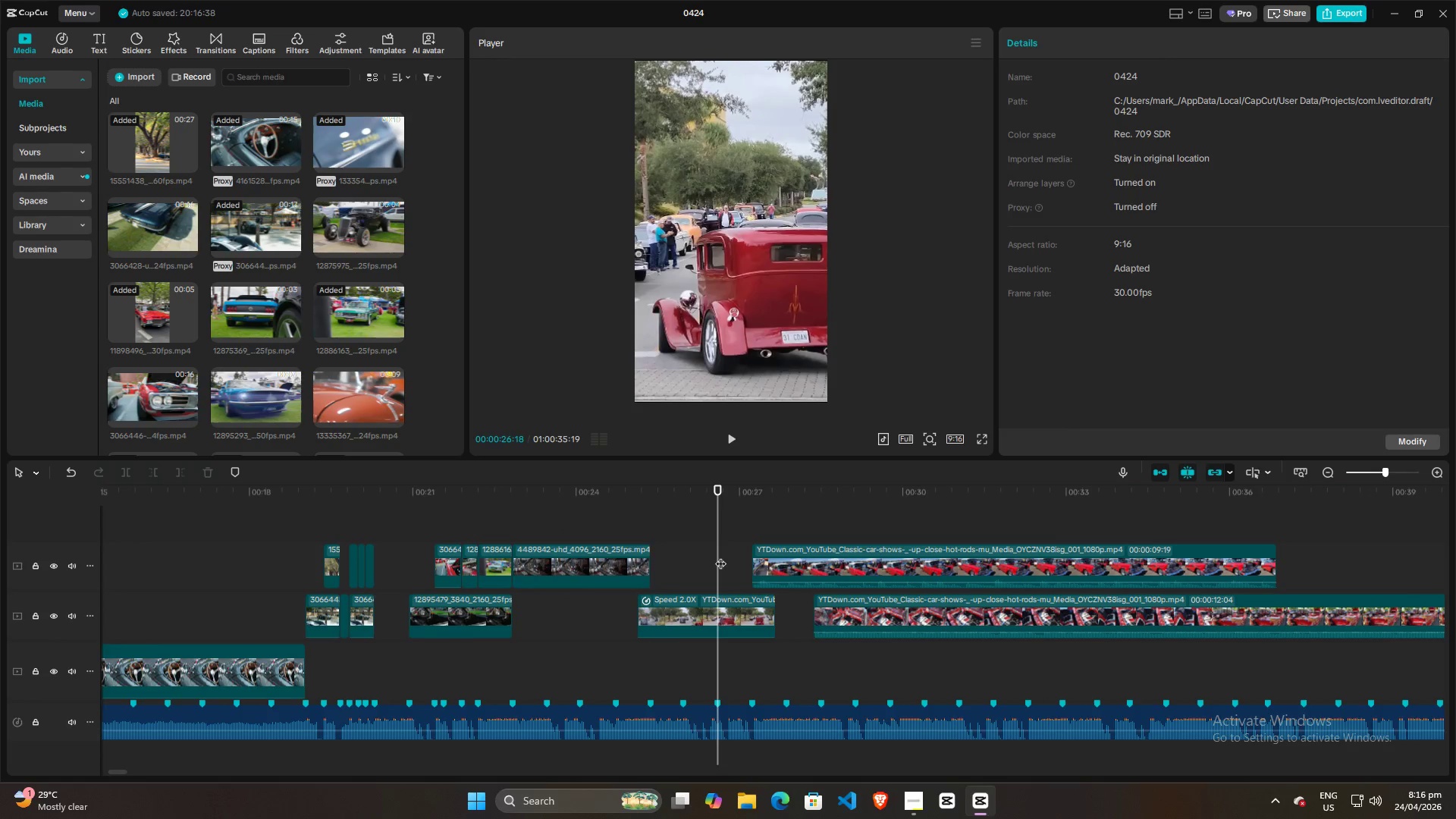 
left_click_drag(start_coordinate=[720, 556], to_coordinate=[677, 557])
 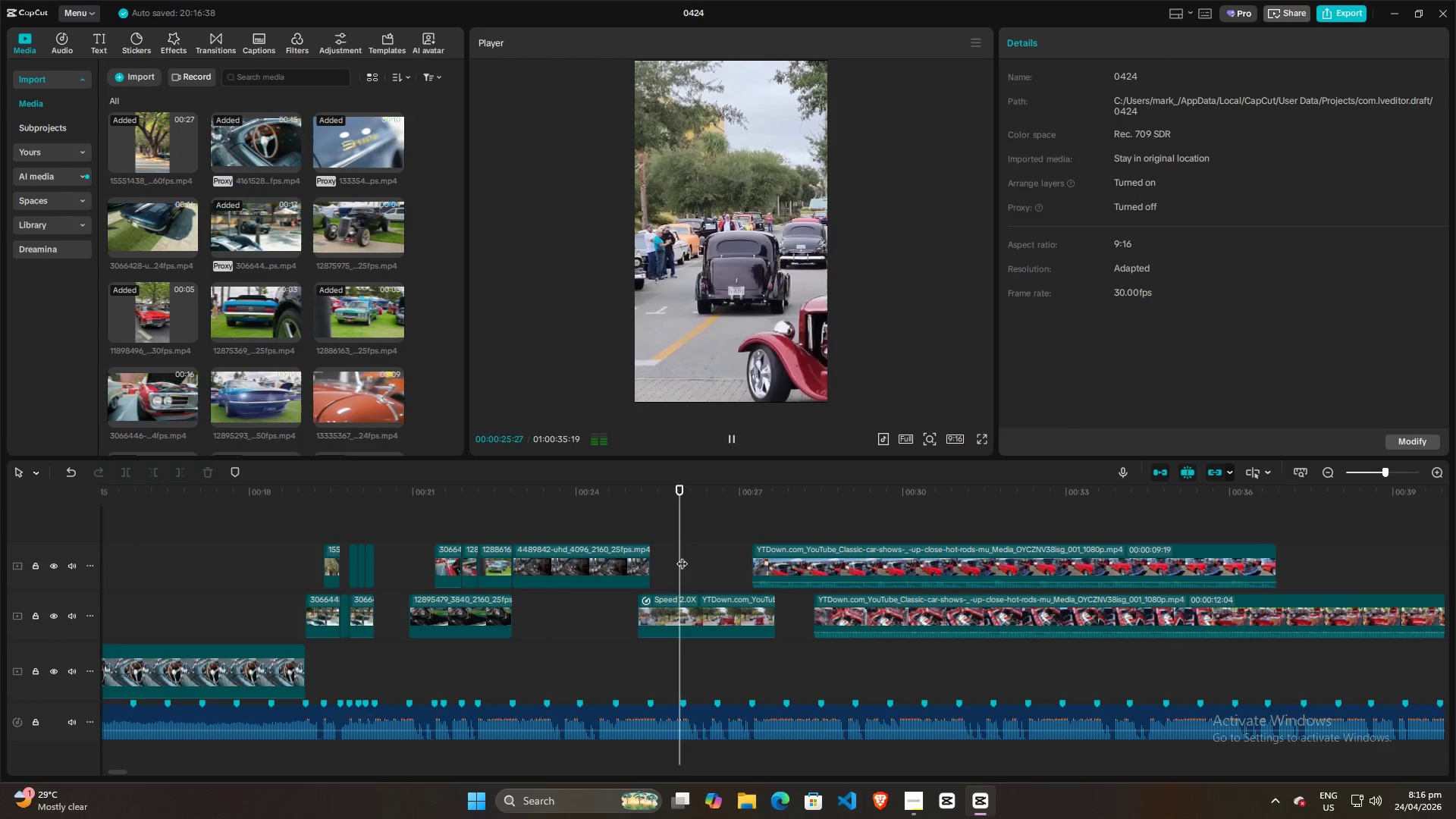 
hold_key(key=Space, duration=1.92)
 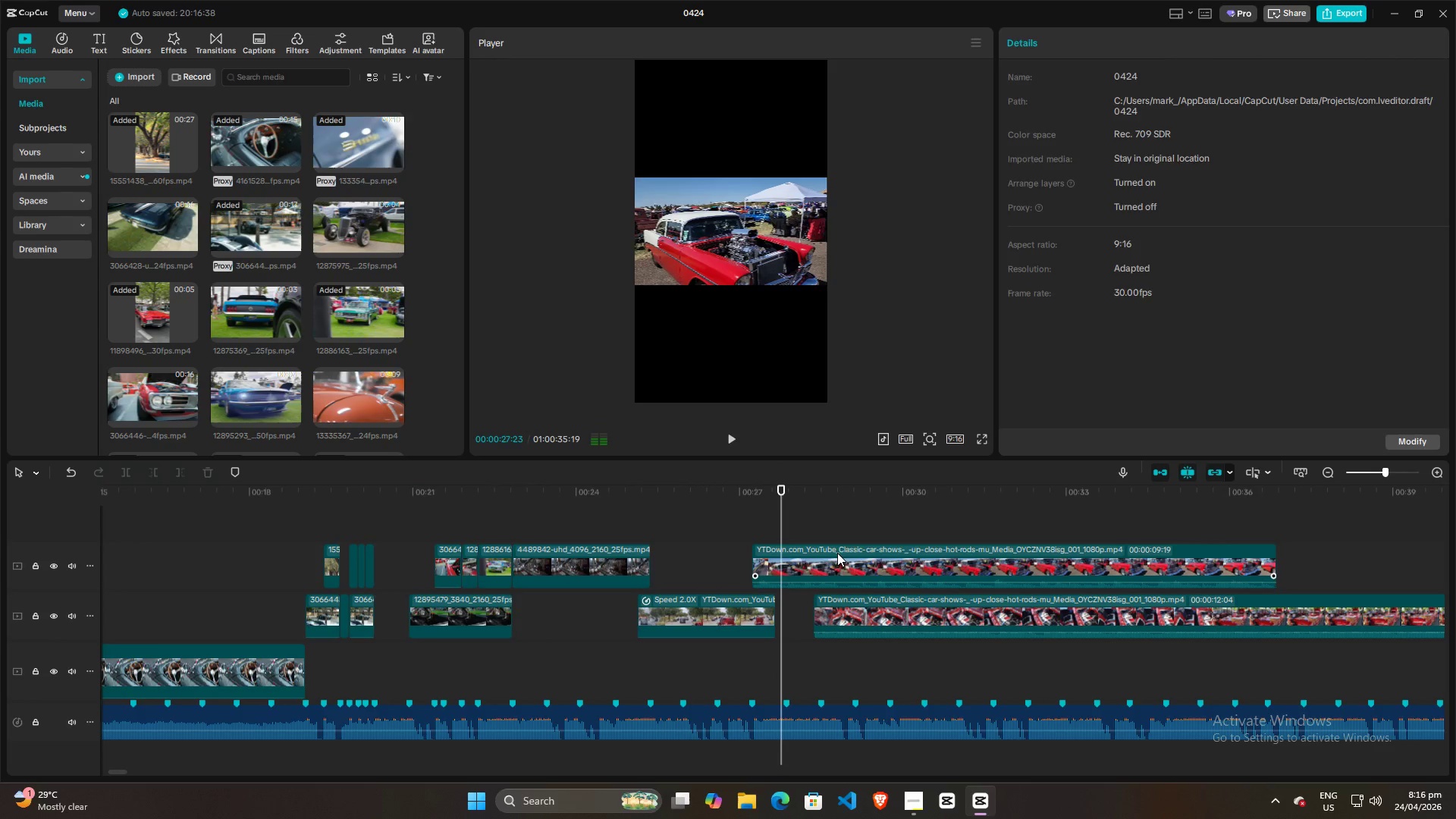 
left_click_drag(start_coordinate=[837, 553], to_coordinate=[922, 554])
 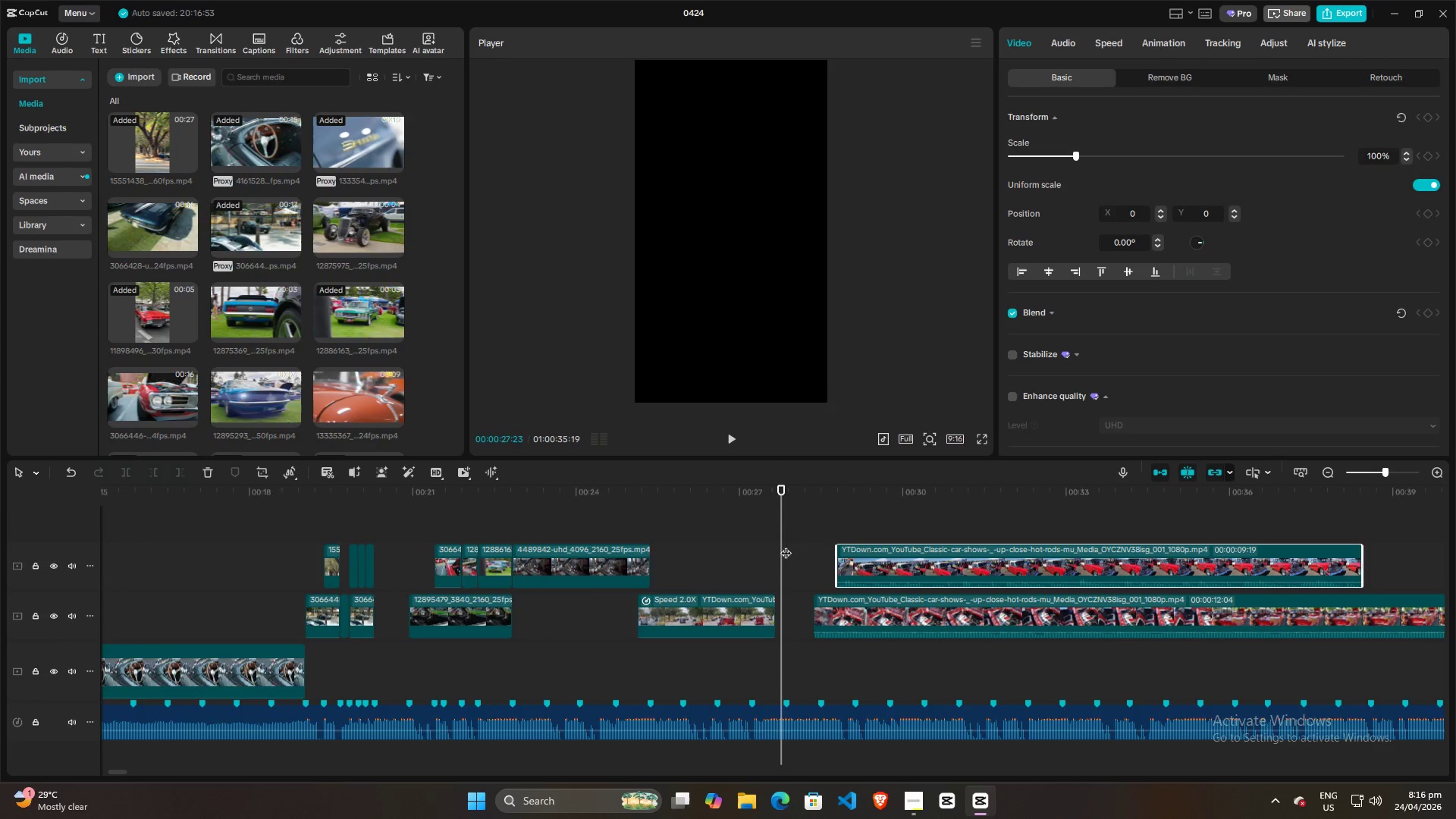 
left_click_drag(start_coordinate=[782, 544], to_coordinate=[714, 544])
 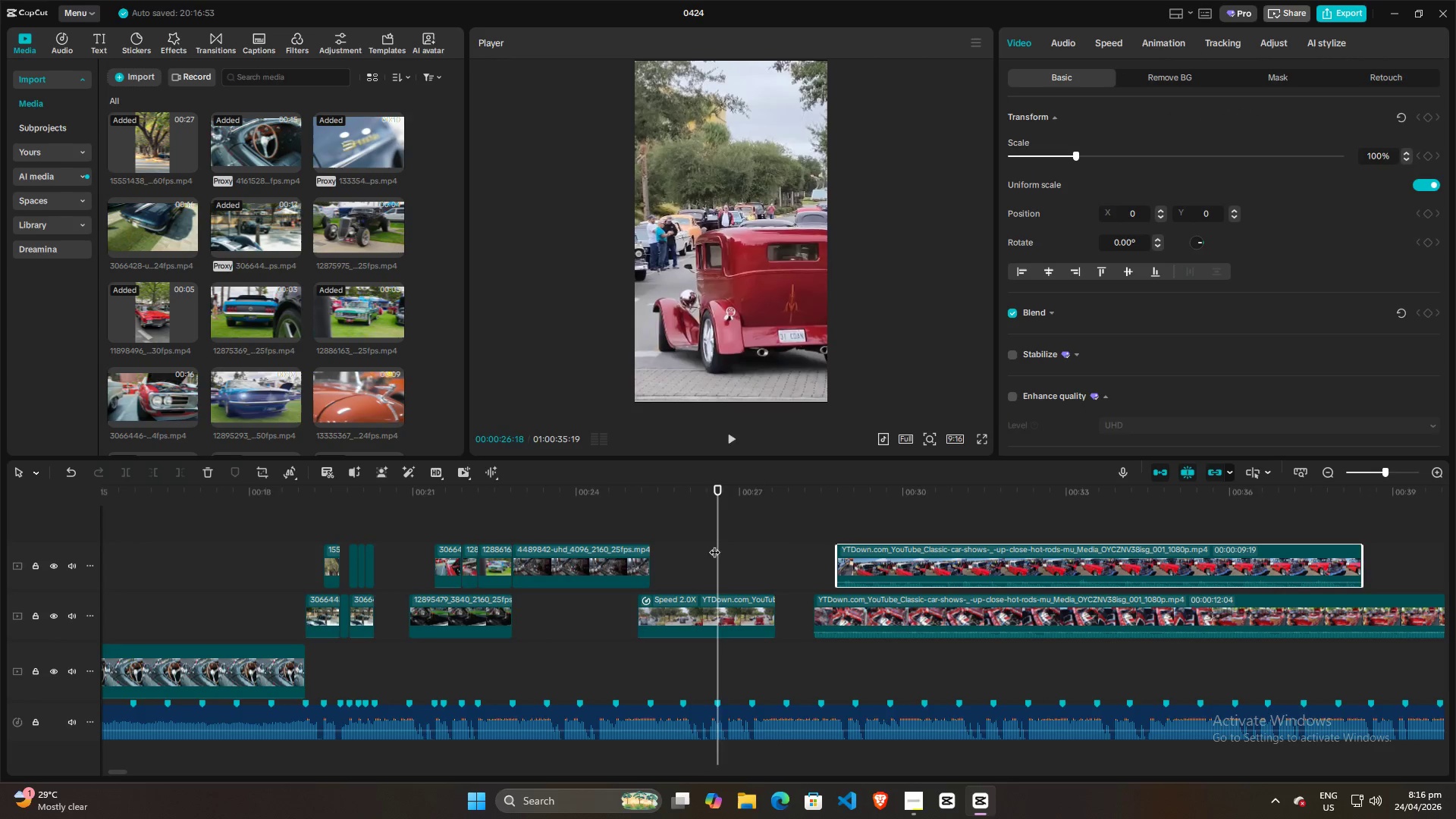 
key(Space)
 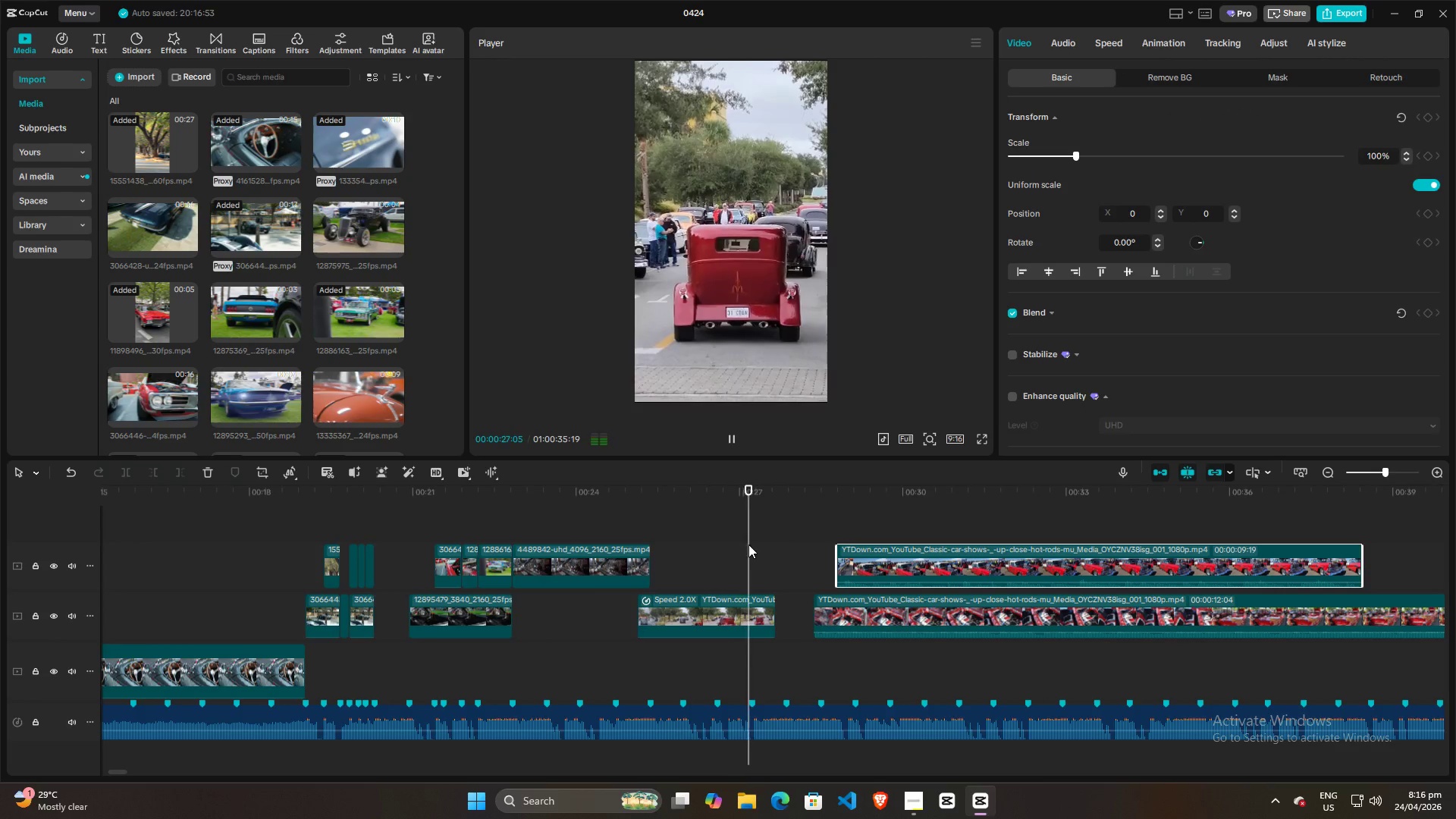 
key(Space)
 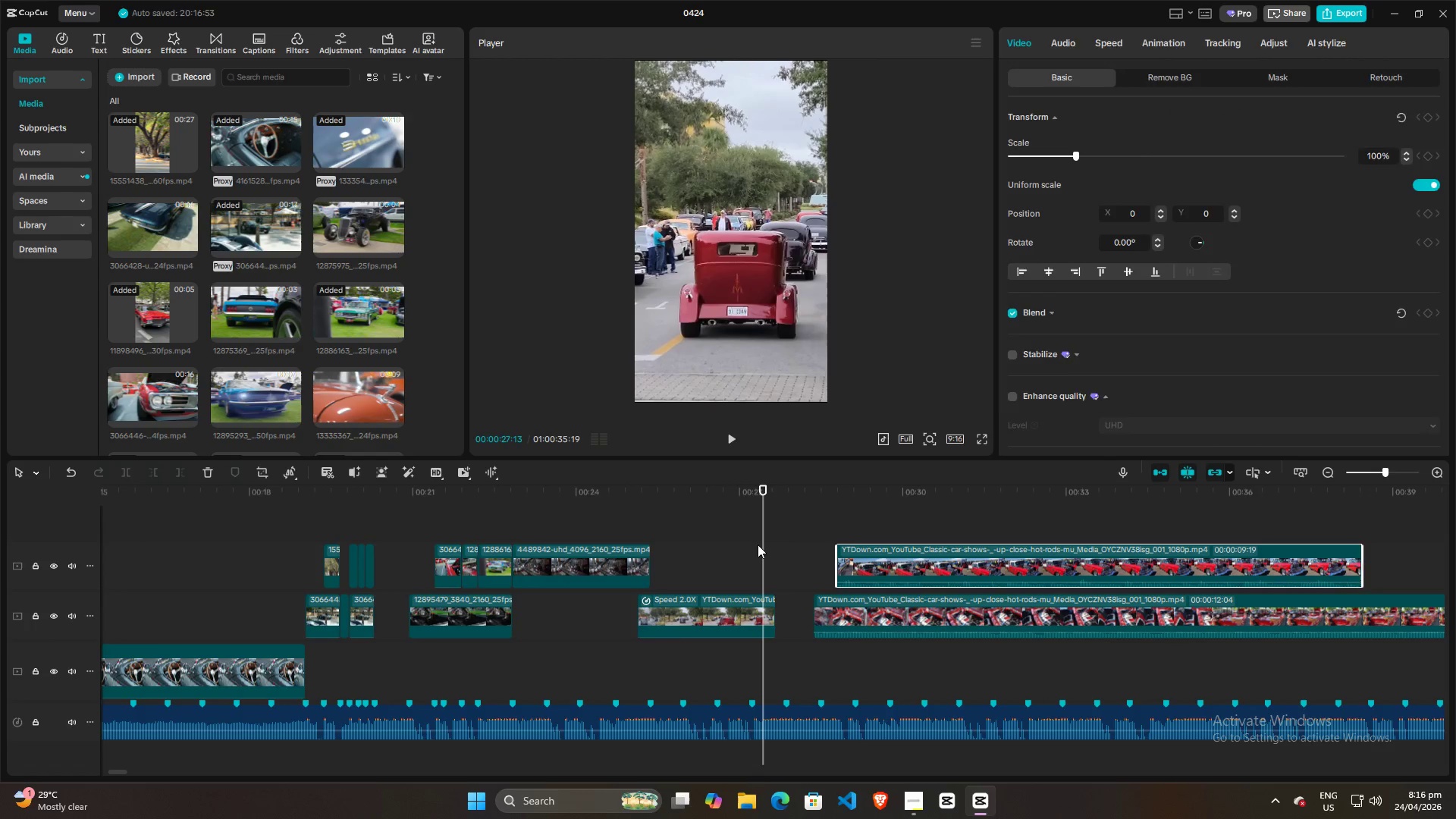 
left_click([758, 544])
 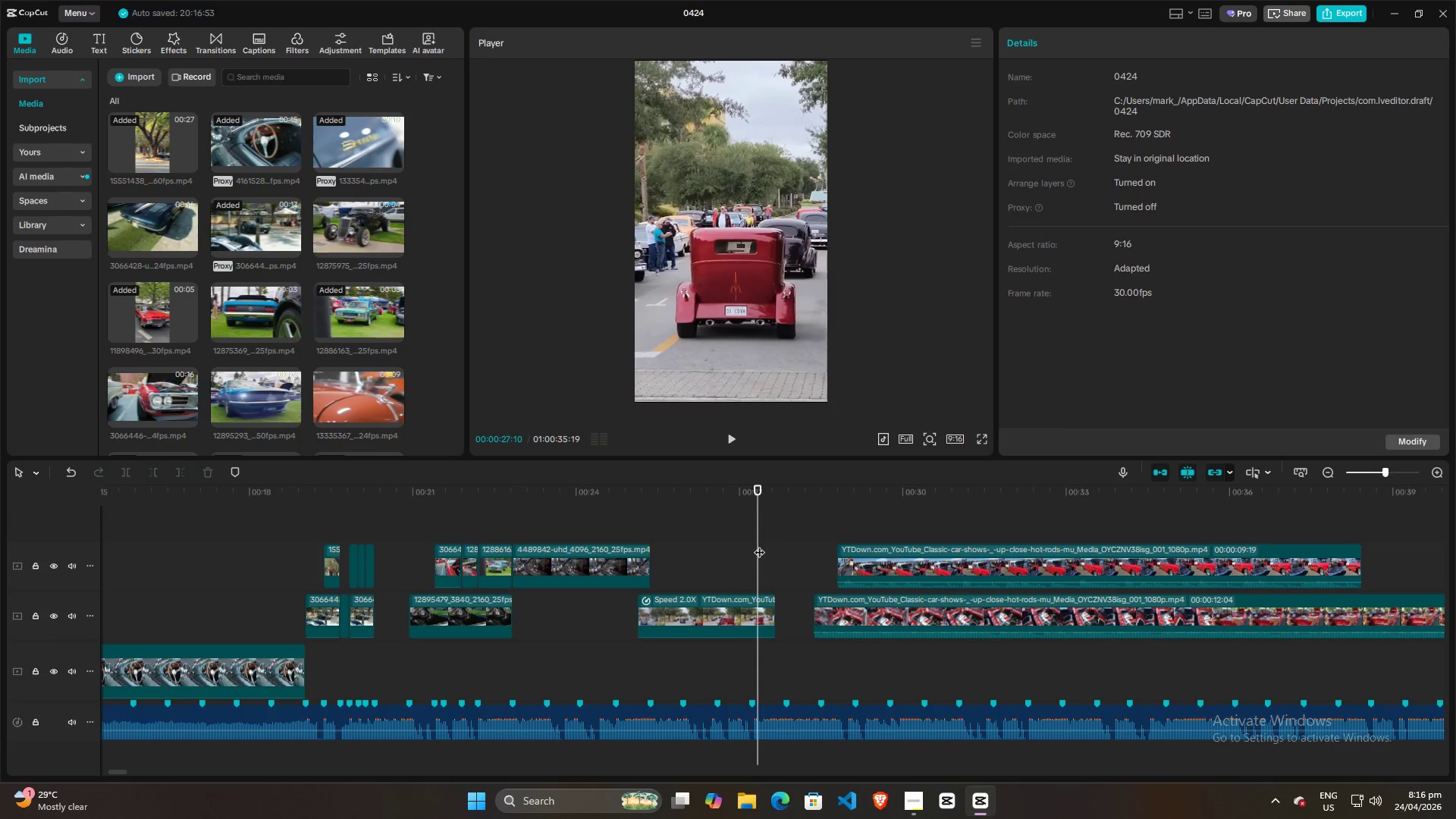 
left_click_drag(start_coordinate=[759, 544], to_coordinate=[692, 544])
 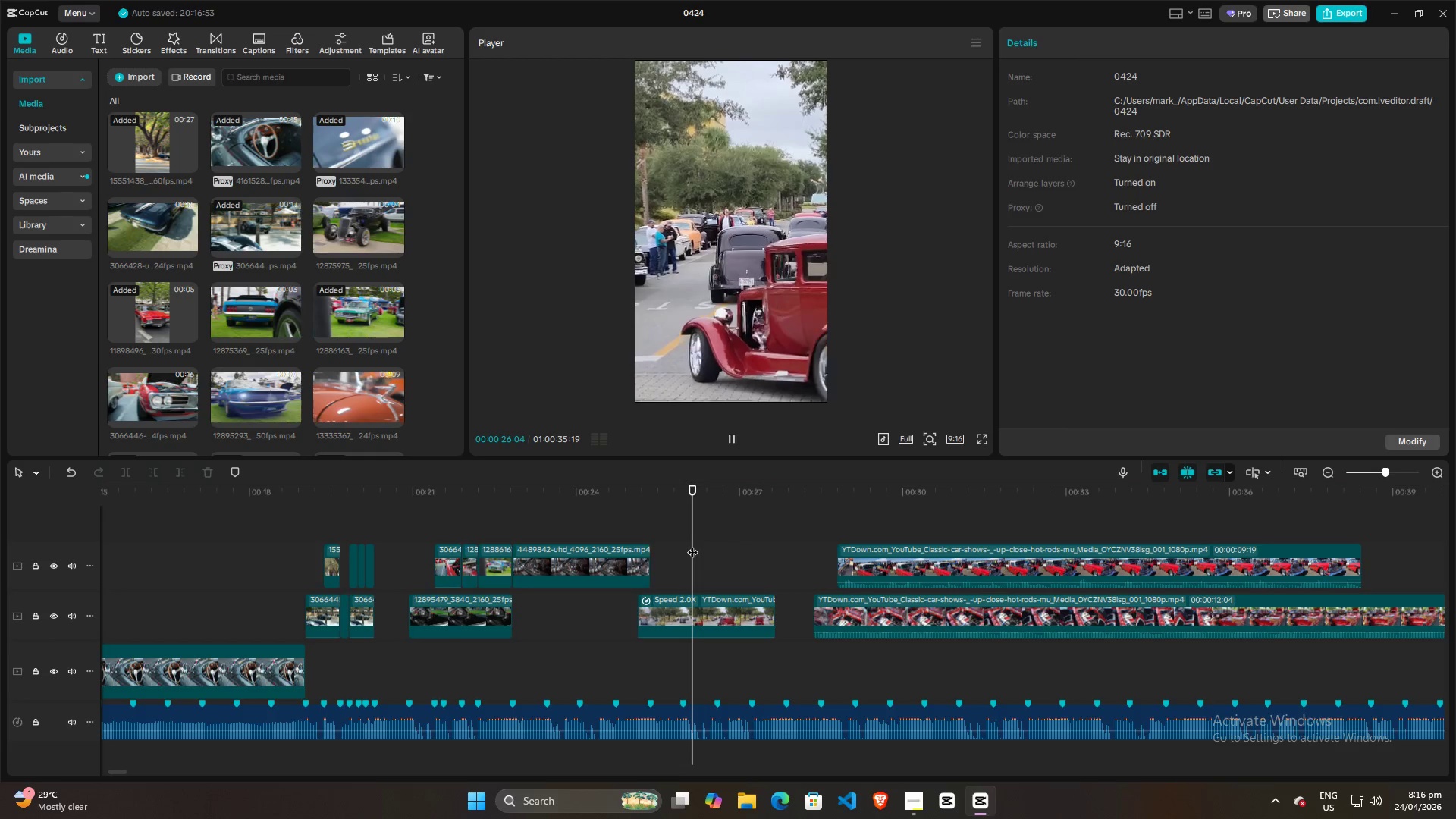 
key(Space)
 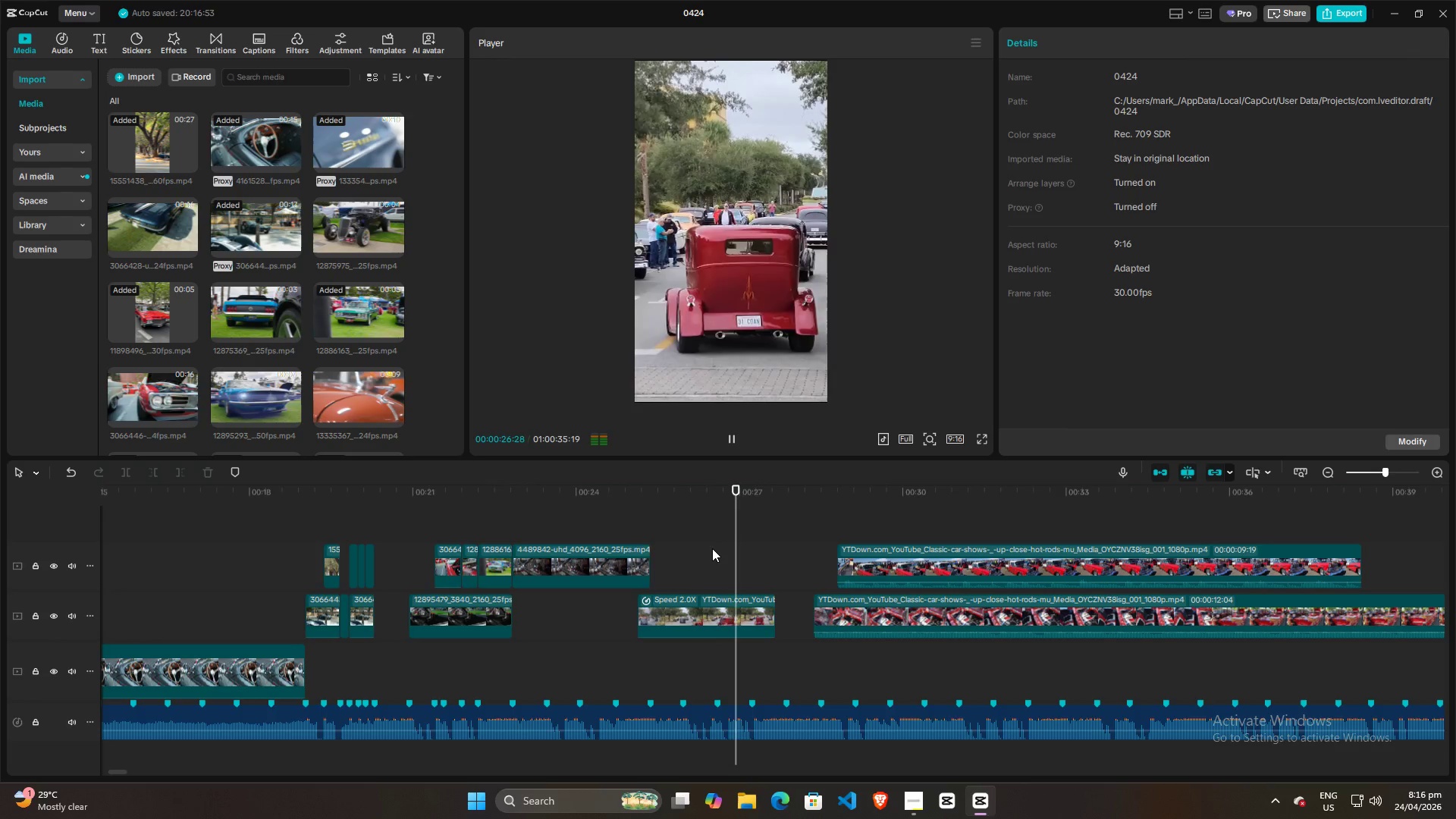 
key(Space)
 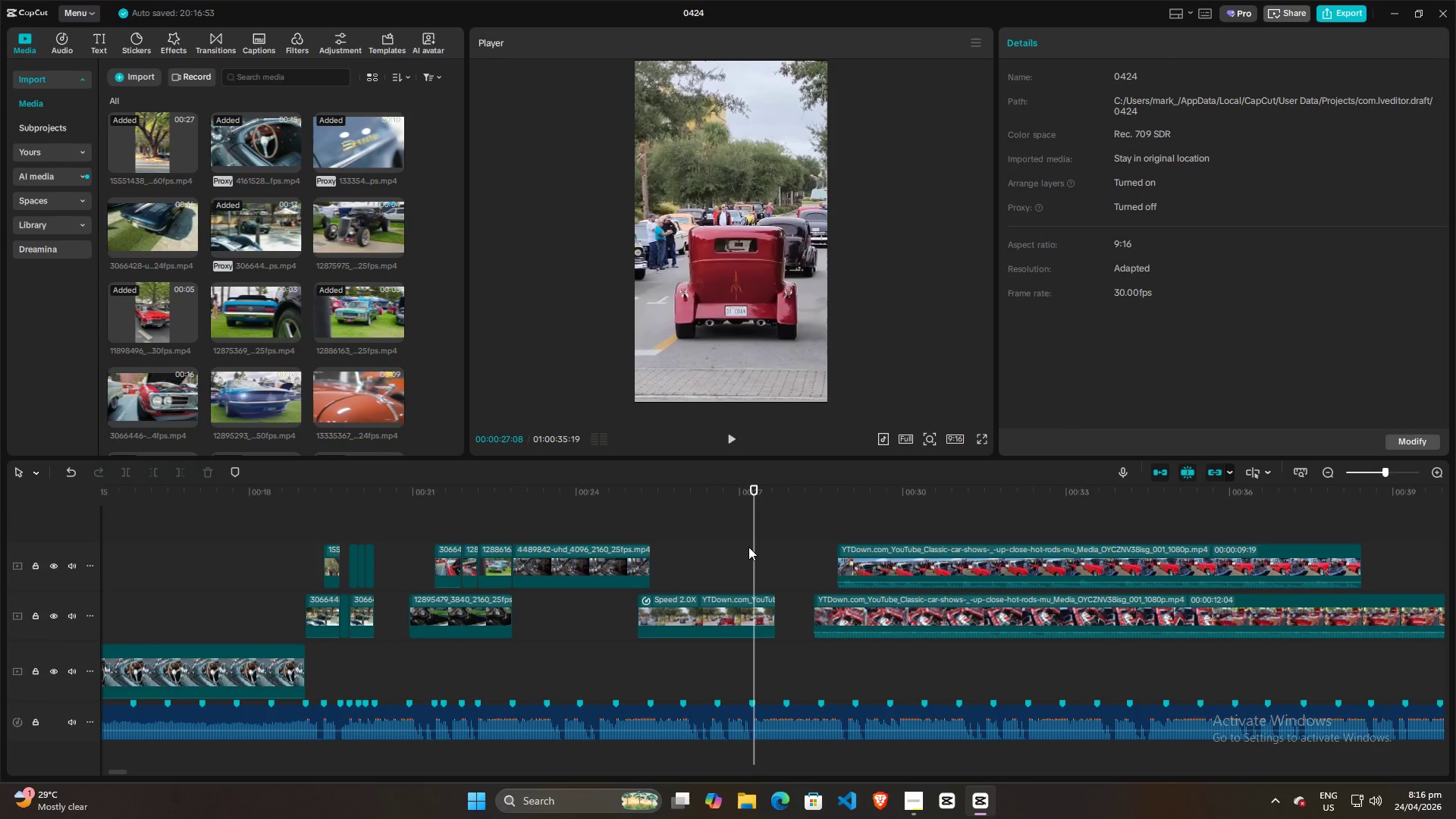 
left_click([748, 547])
 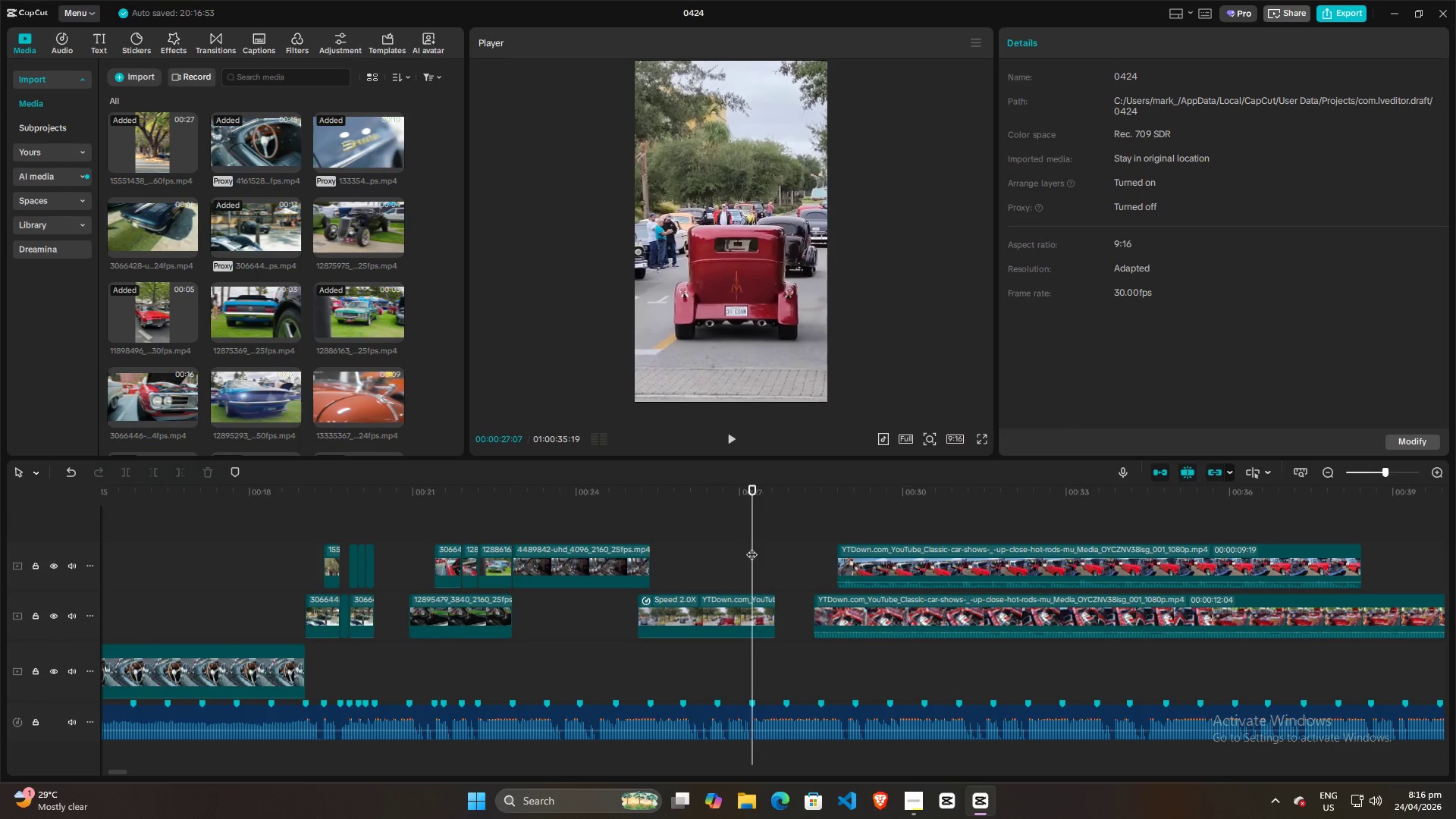 
left_click_drag(start_coordinate=[752, 547], to_coordinate=[626, 547])
 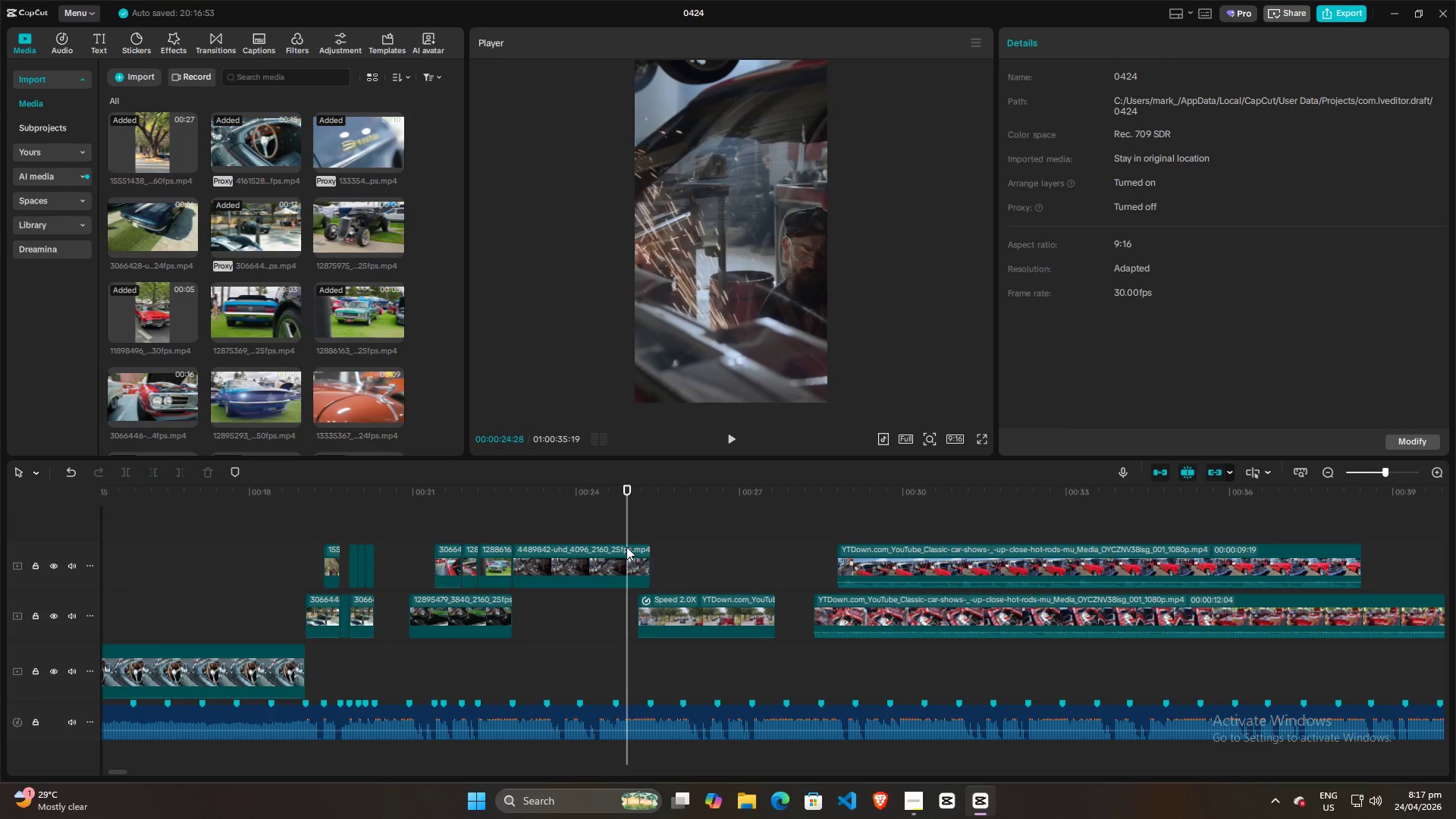 
key(Space)
 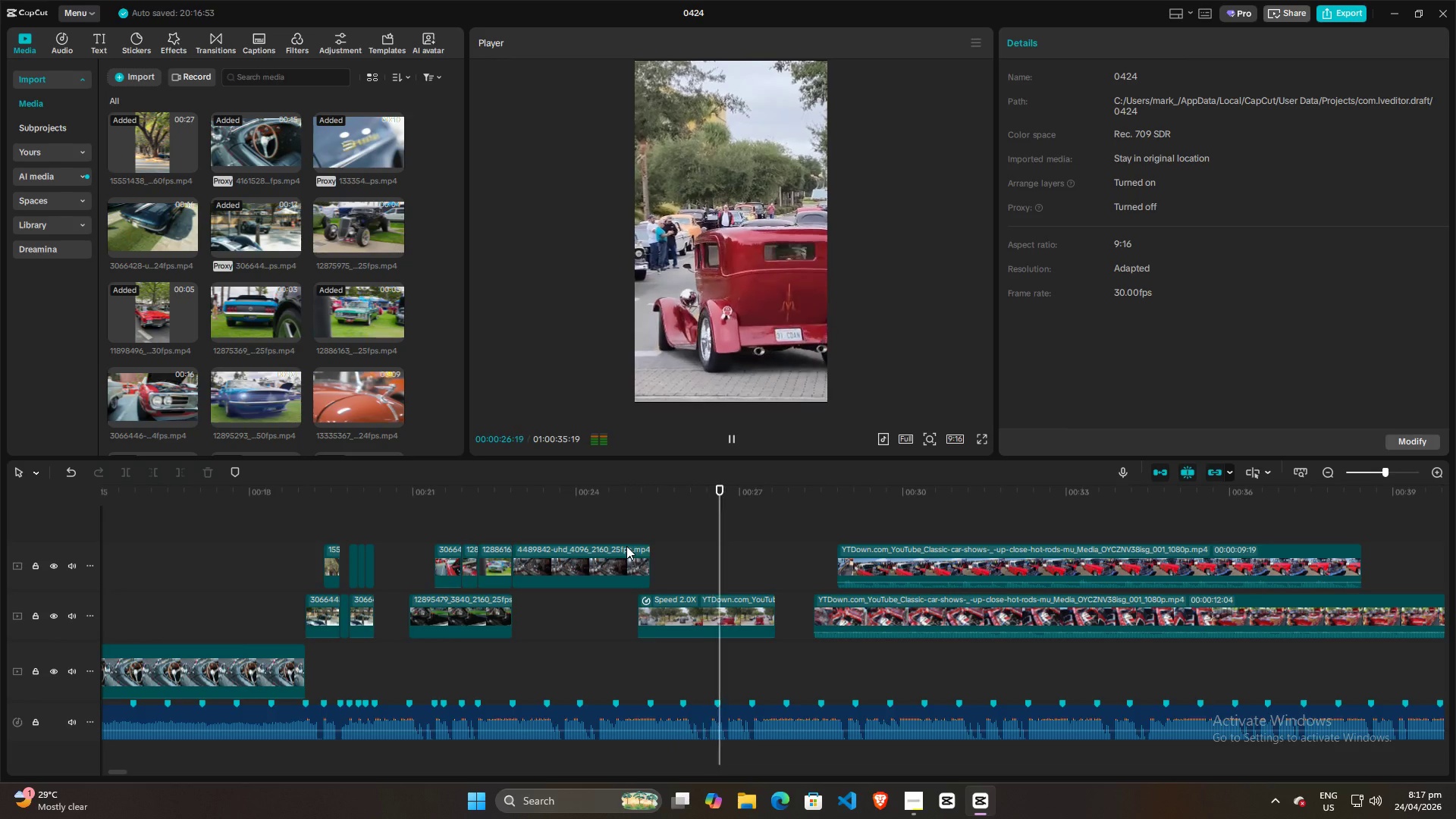 
key(Space)
 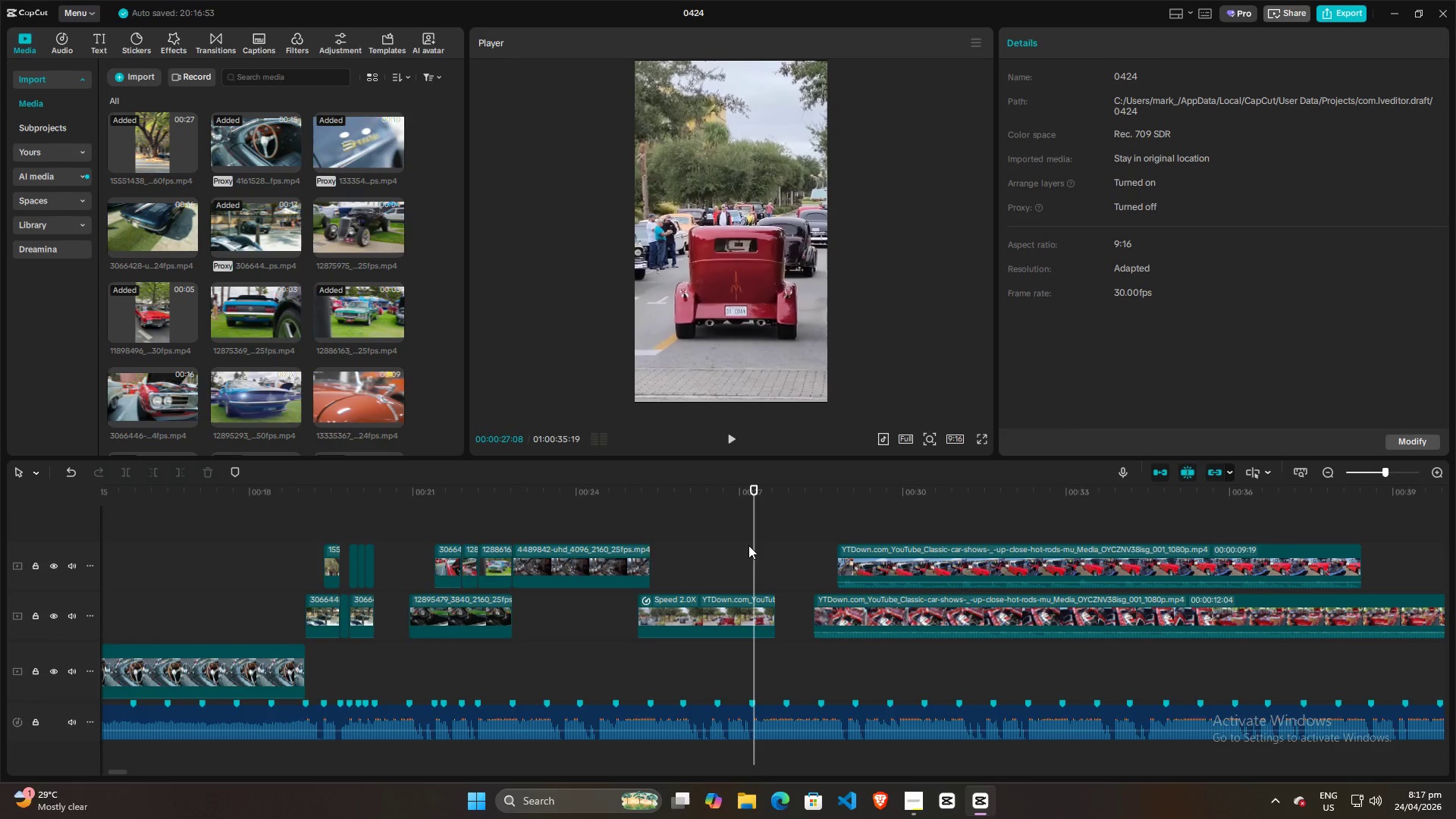 
left_click([751, 545])
 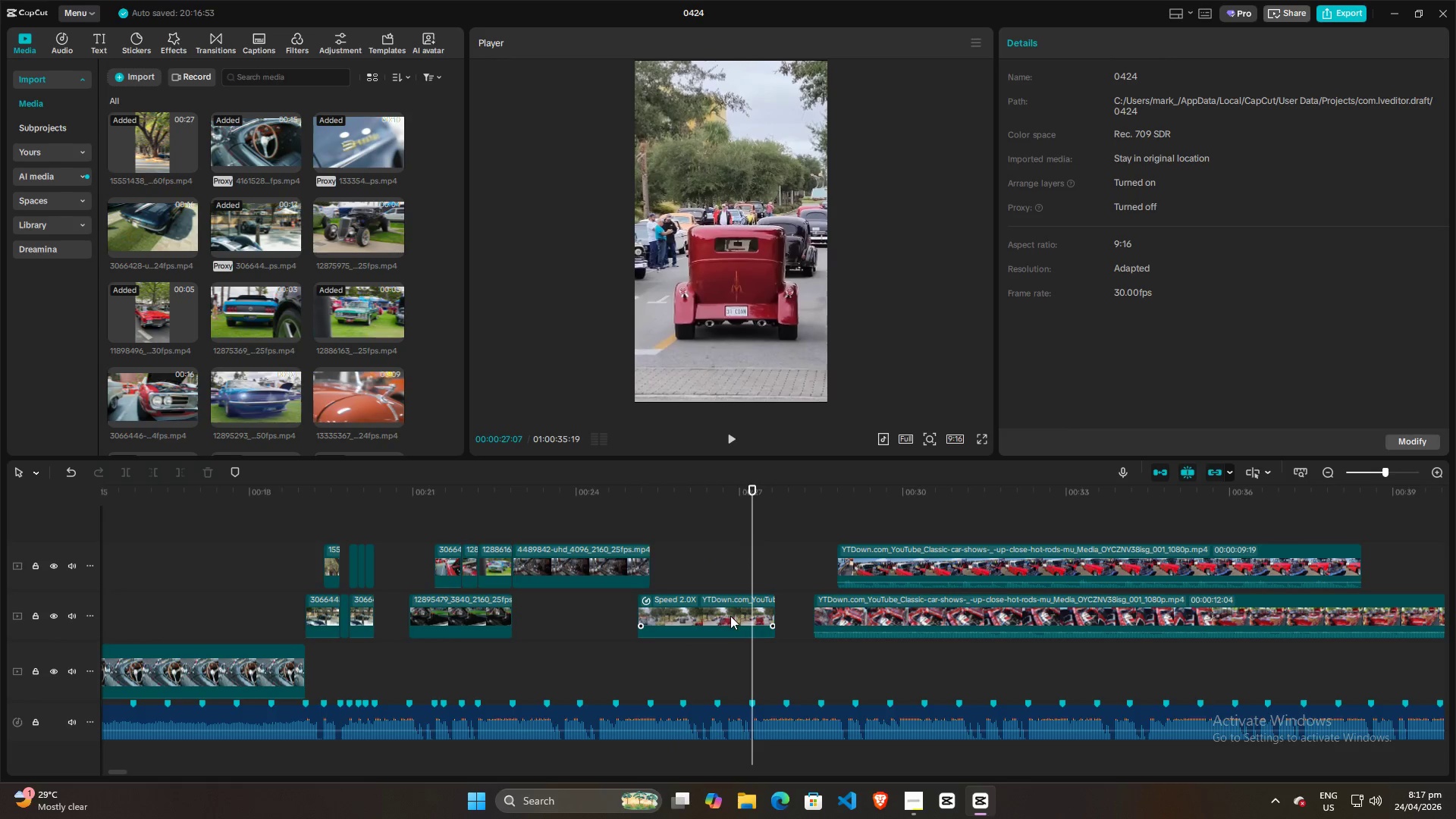 
left_click([730, 616])
 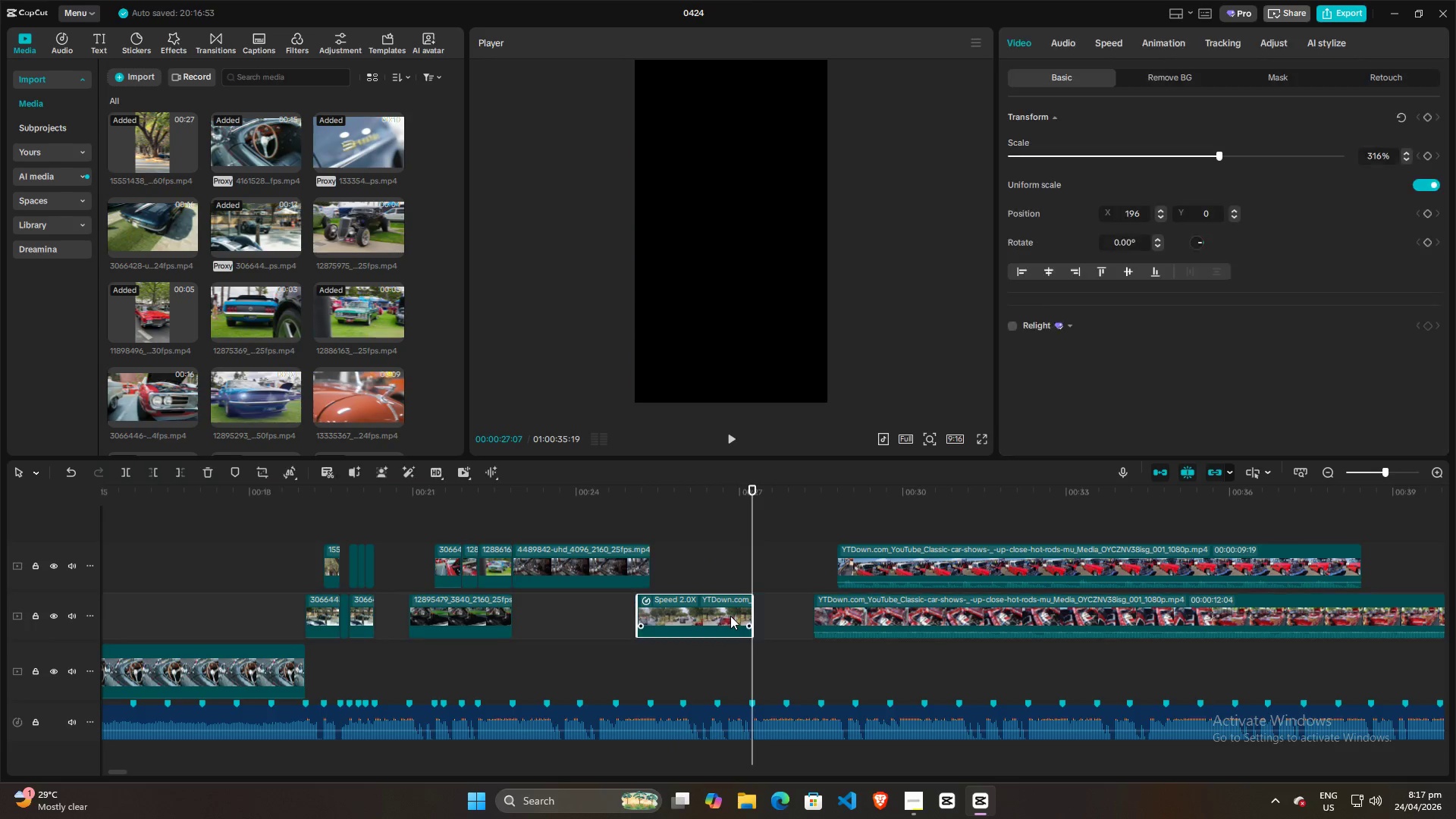 
key(W)
 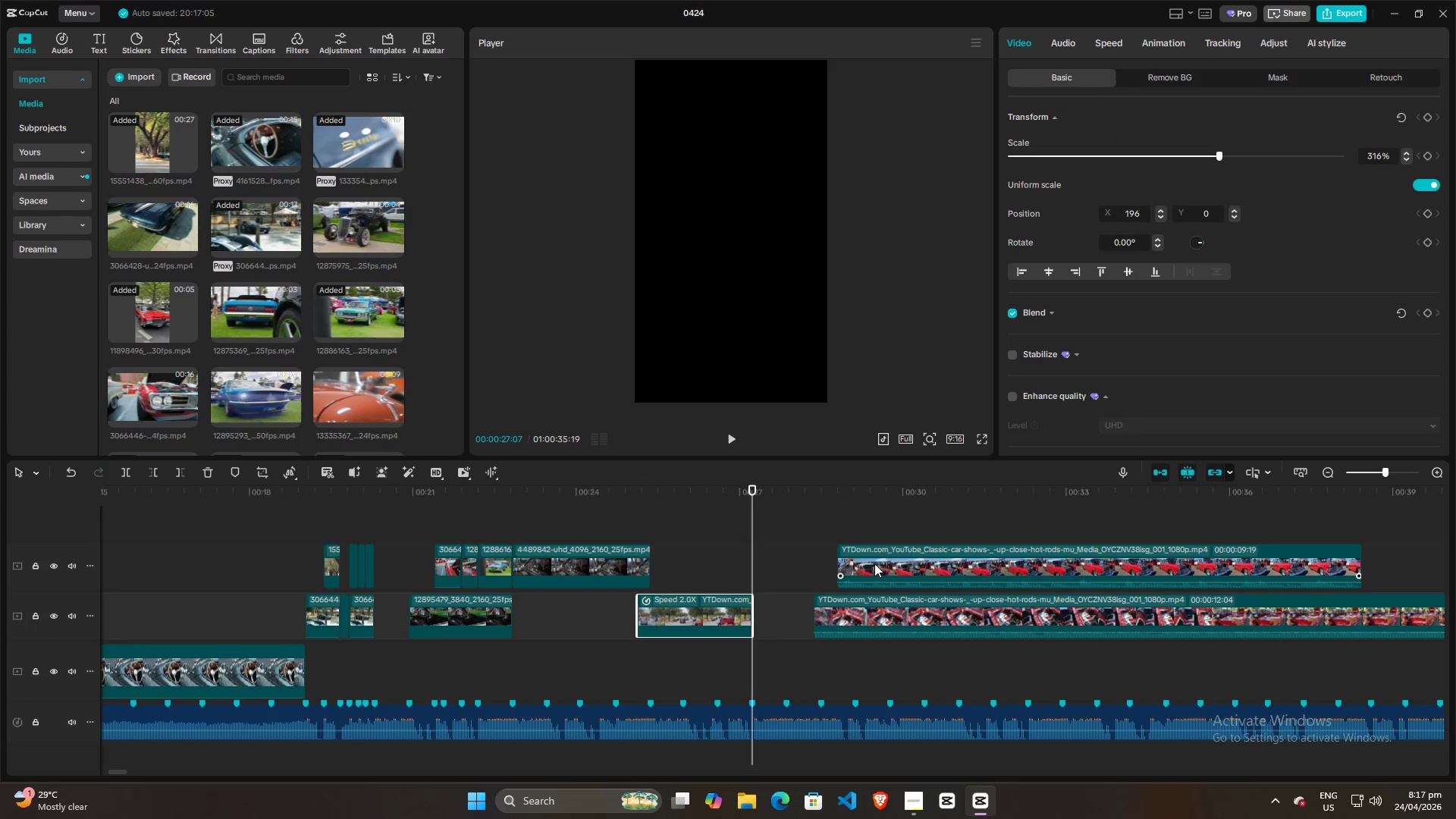 
left_click_drag(start_coordinate=[874, 563], to_coordinate=[978, 566])
 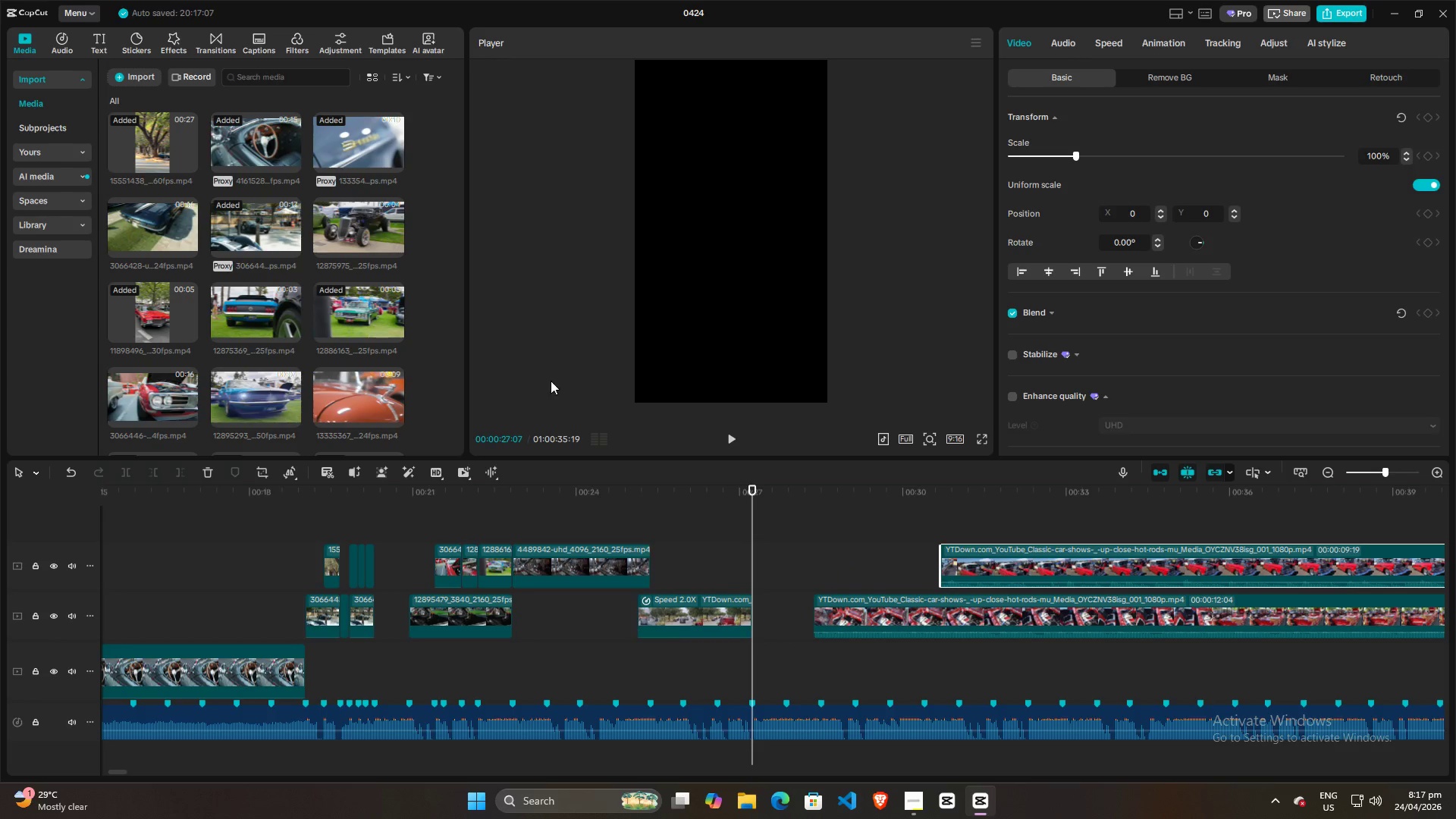 
scroll: coordinate [359, 328], scroll_direction: up, amount: 5.0
 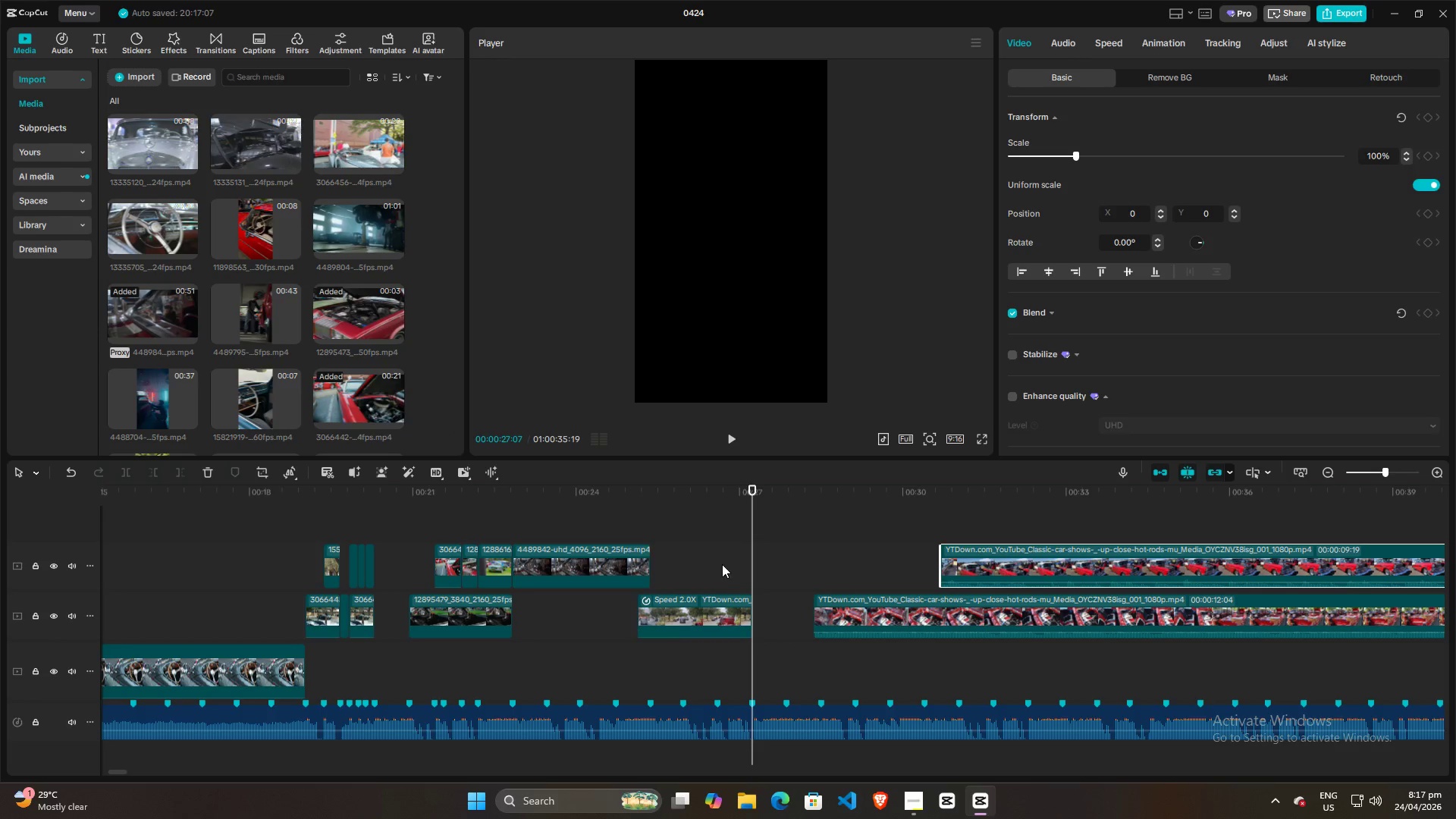 
left_click([482, 517])
 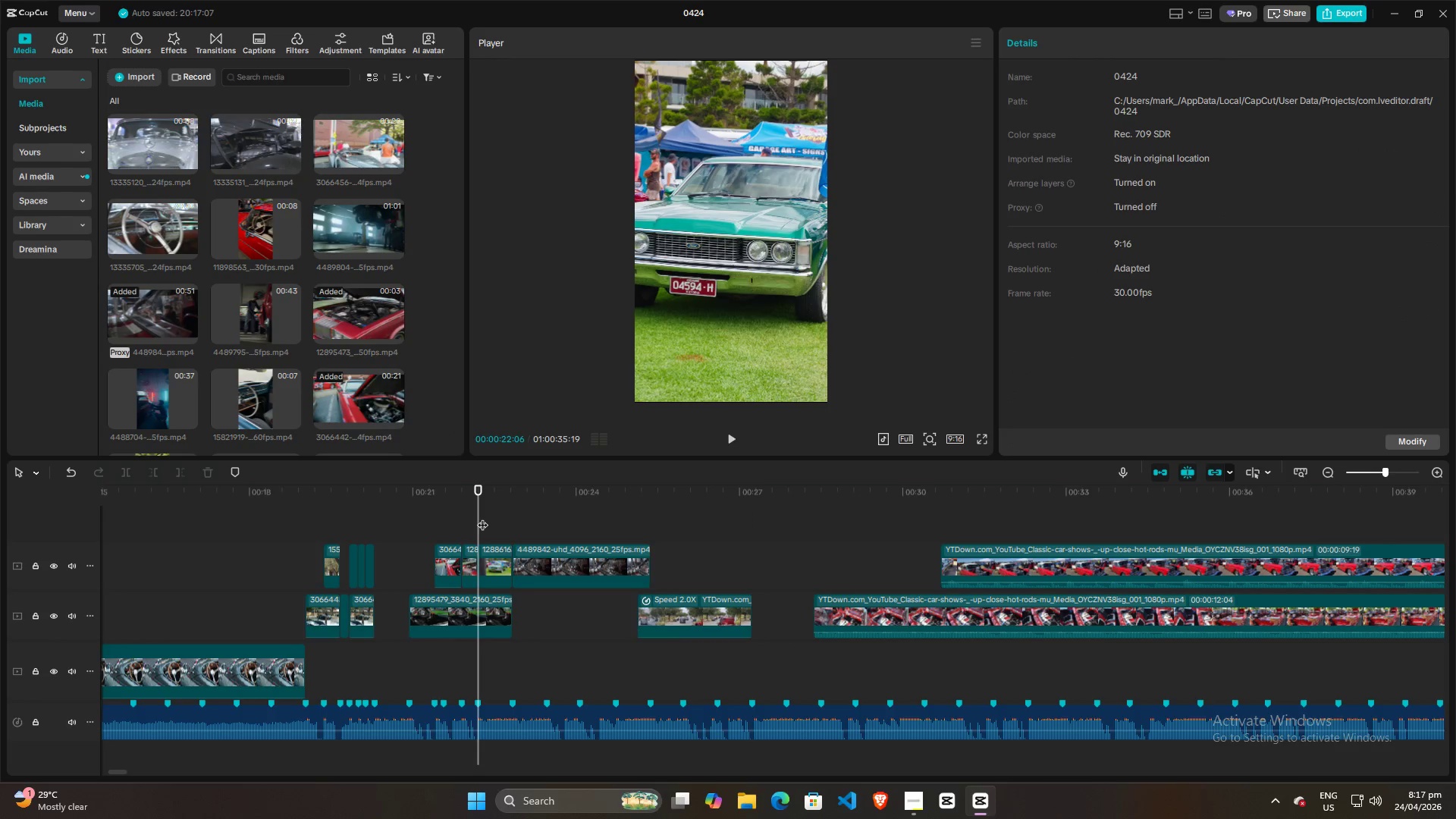 
key(Space)
 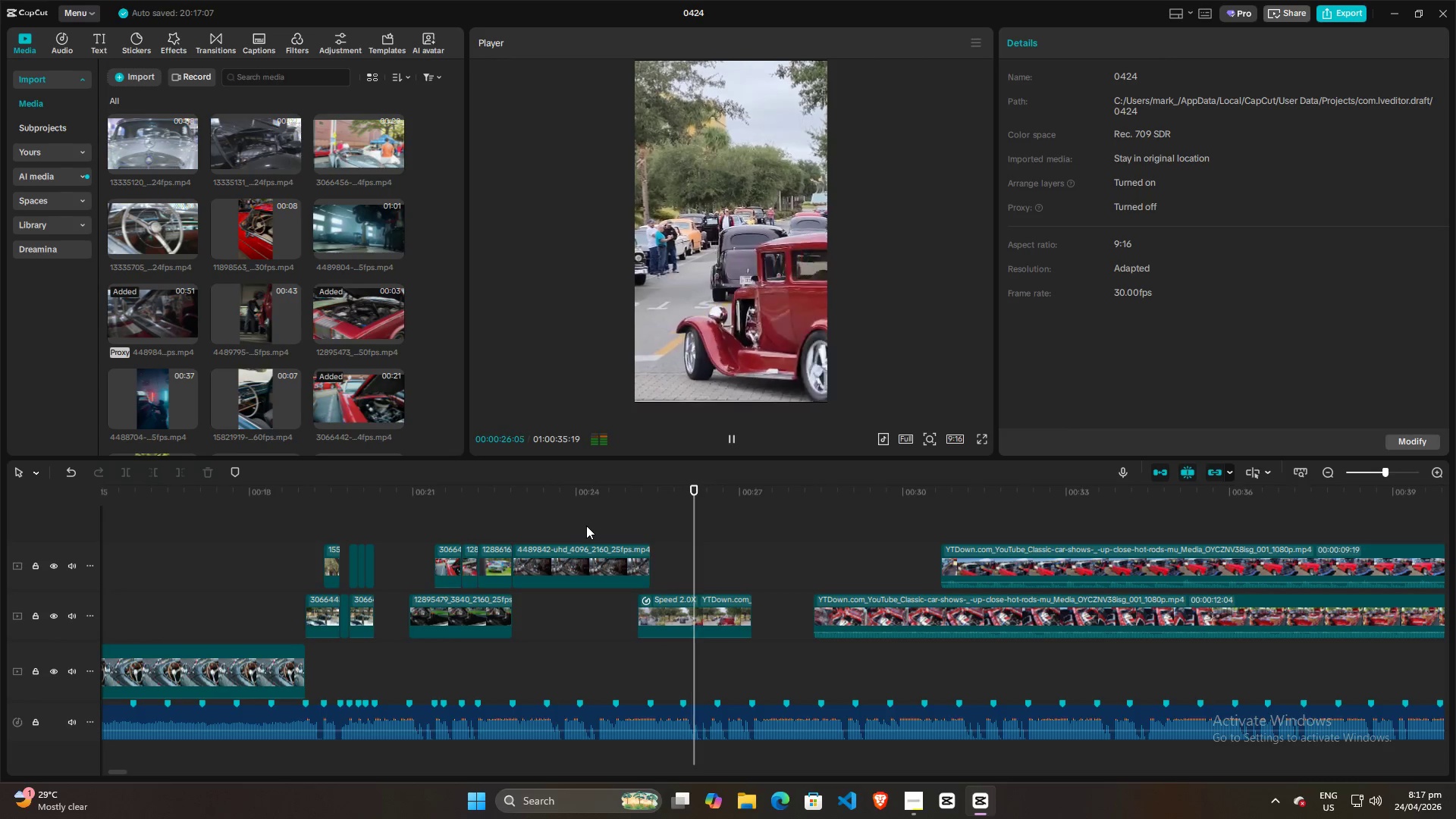 
wait(5.48)
 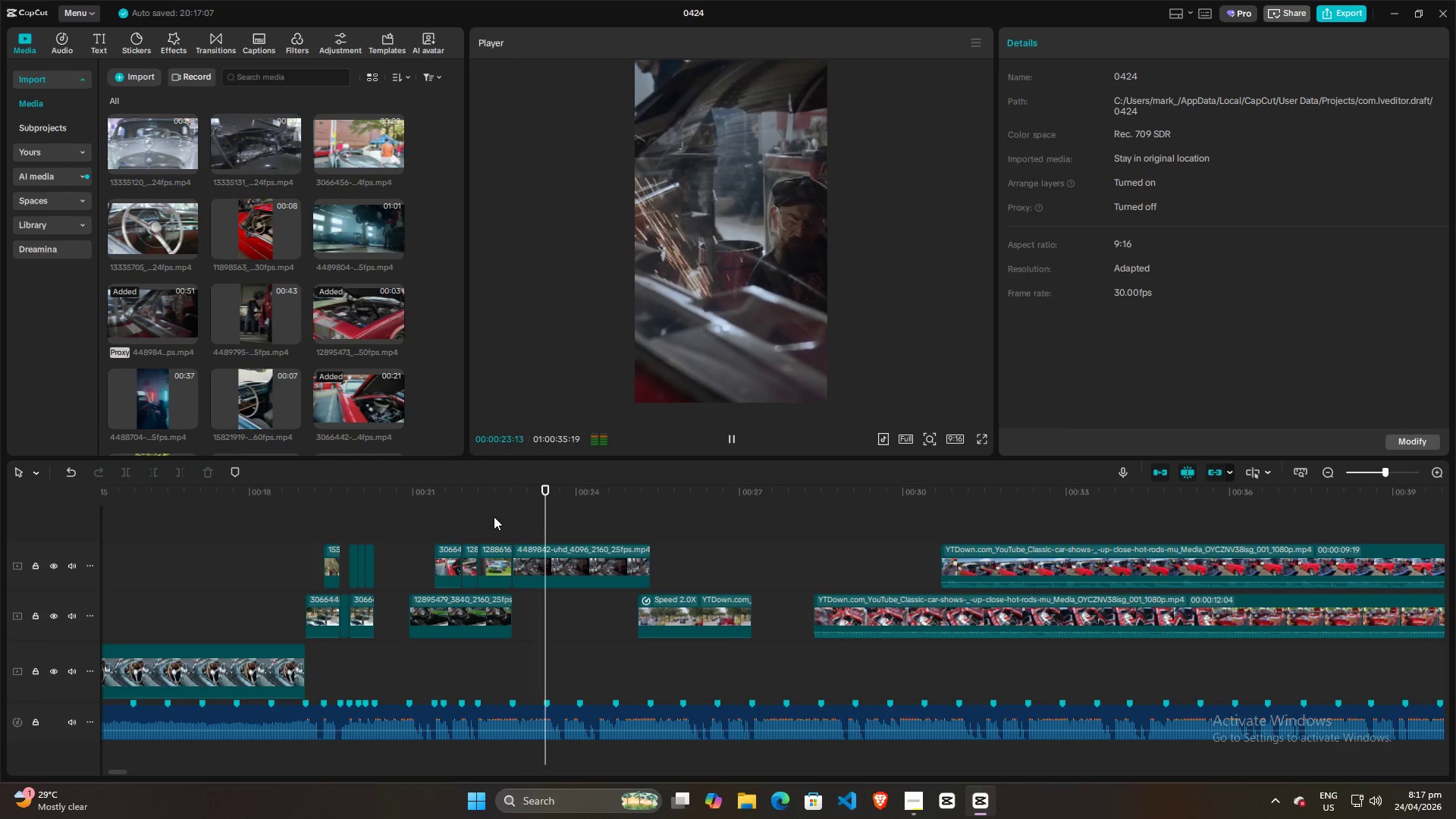 
key(Space)
 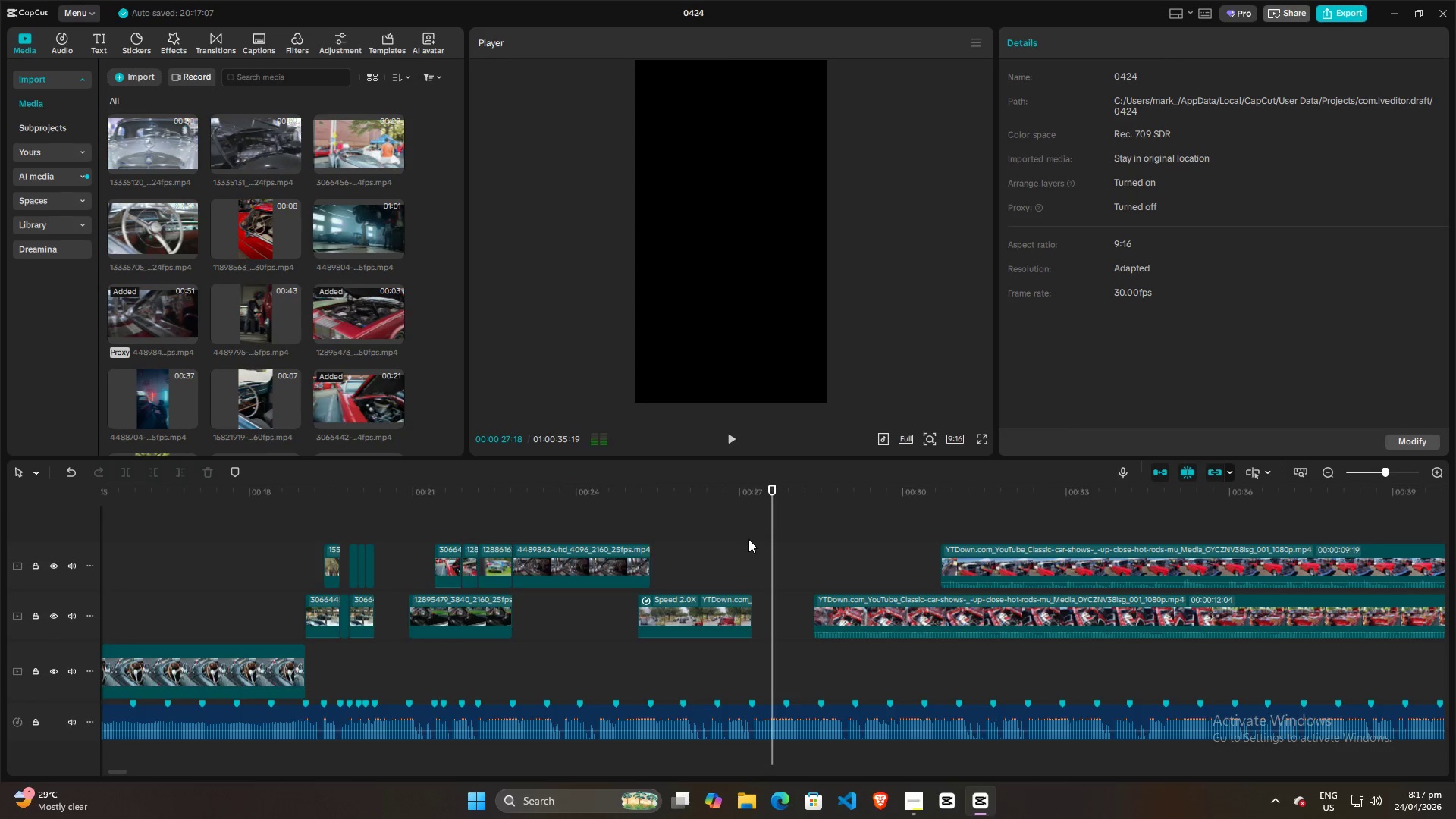 
left_click([751, 545])
 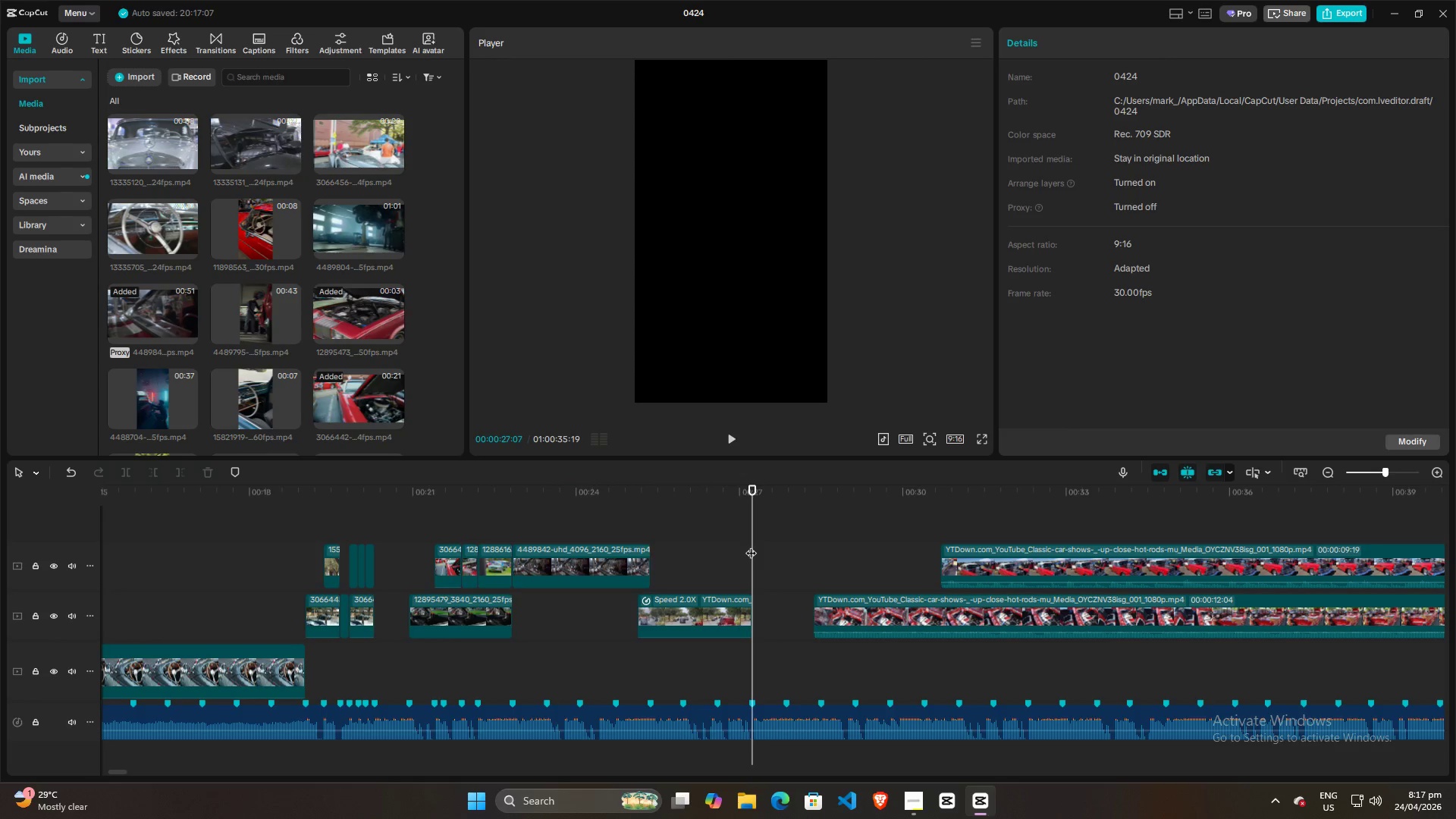 
key(Space)
 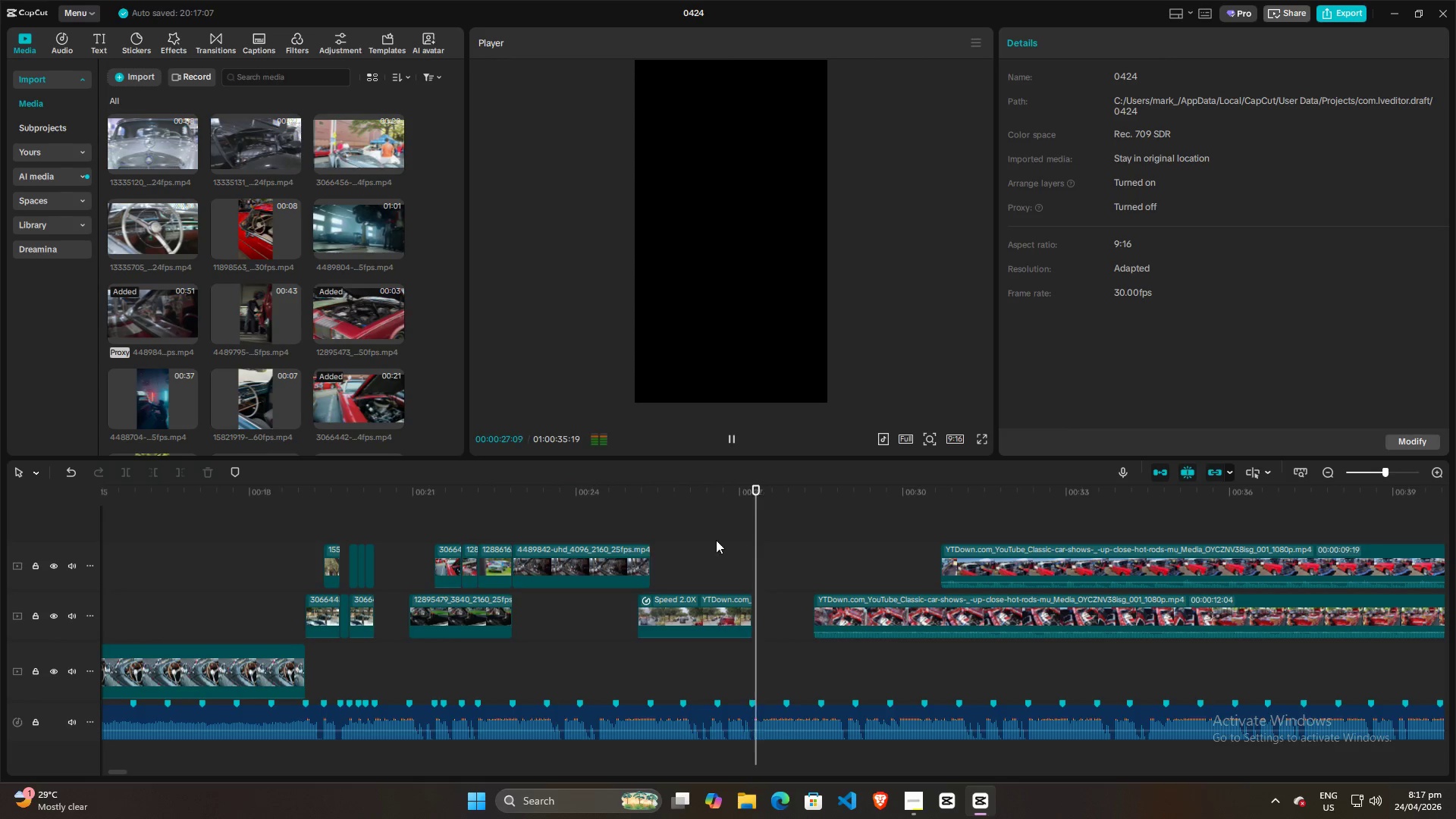 
double_click([716, 540])
 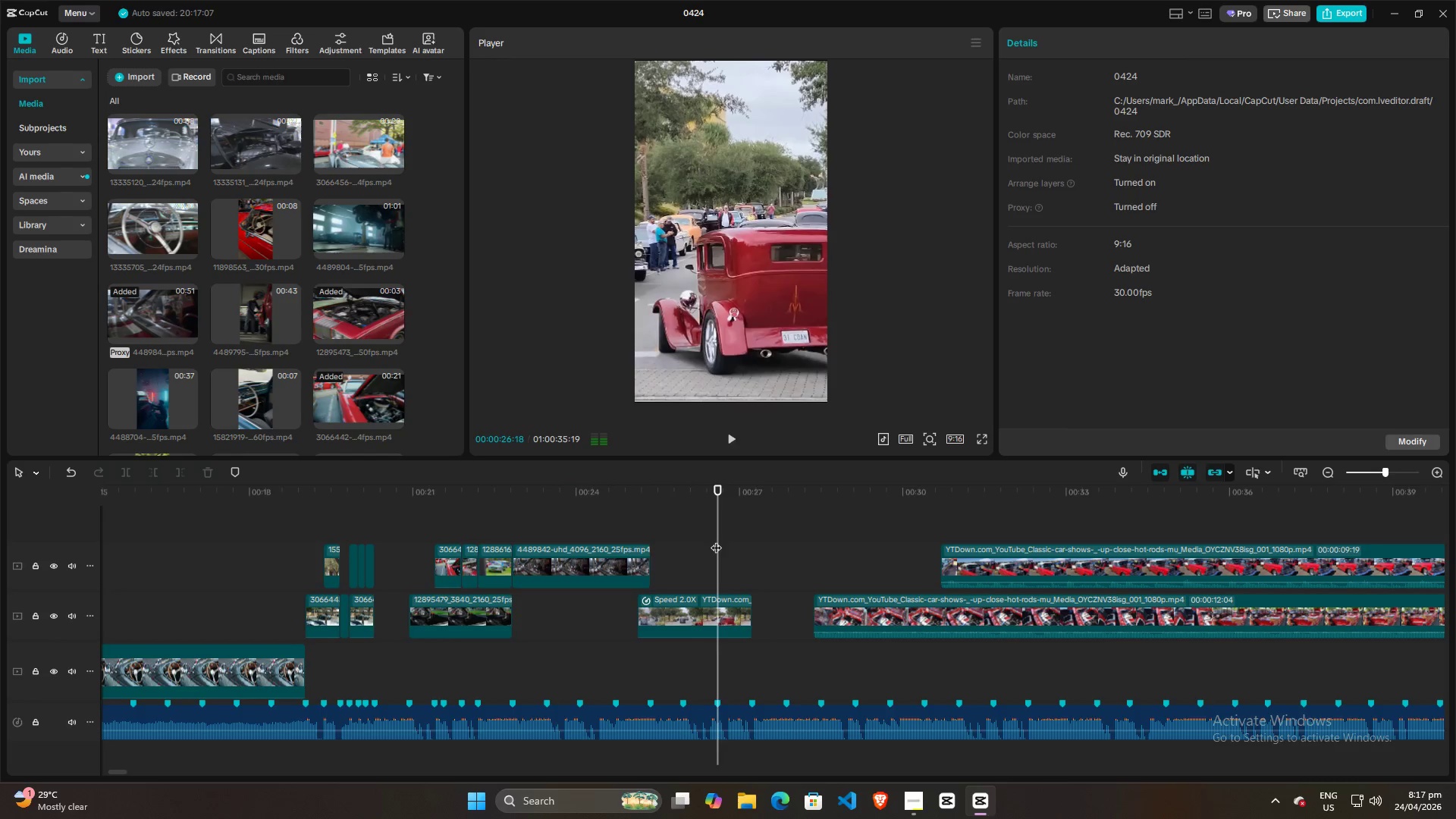 
key(Space)
 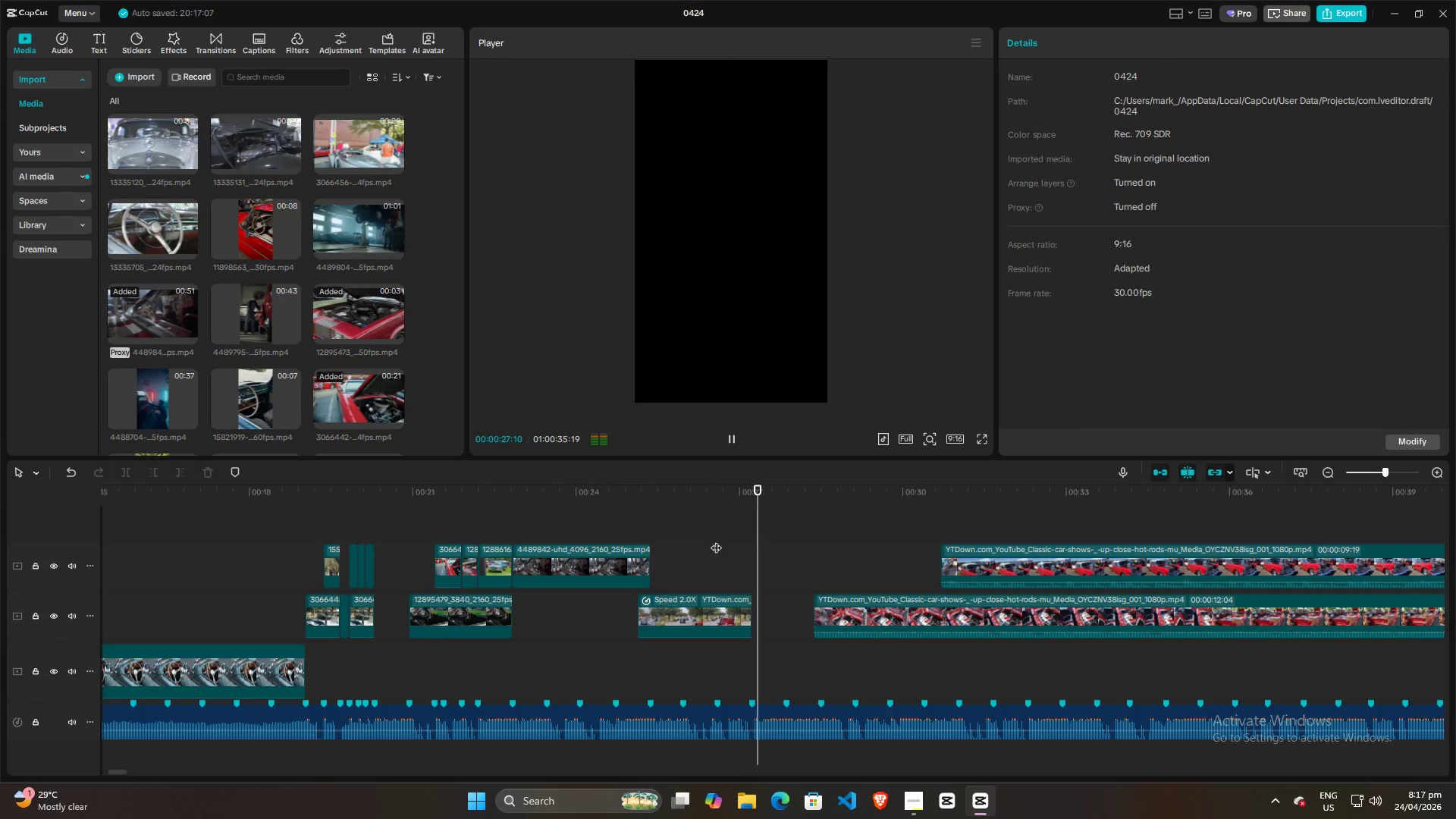 
key(Space)
 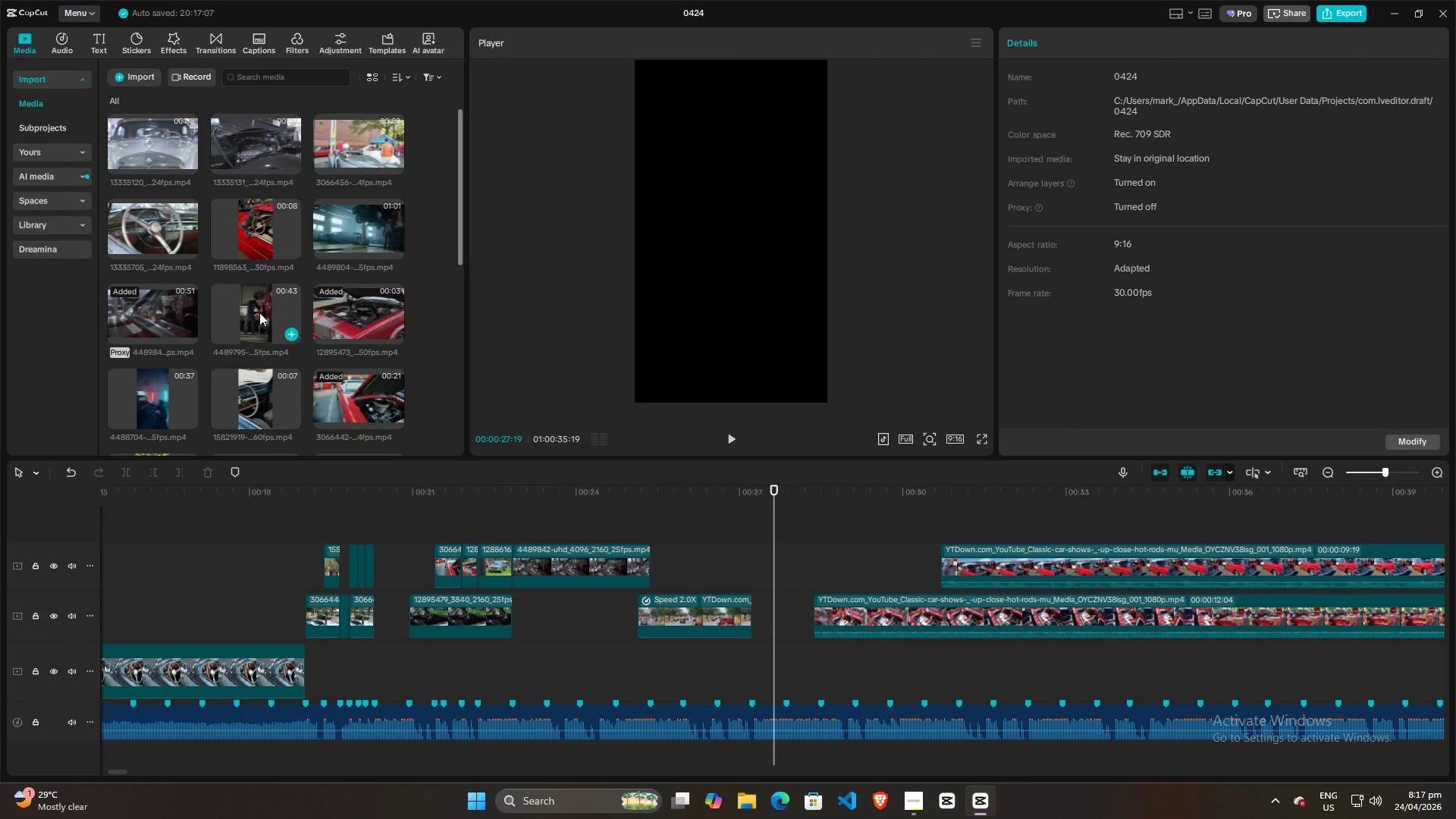 
left_click([249, 309])
 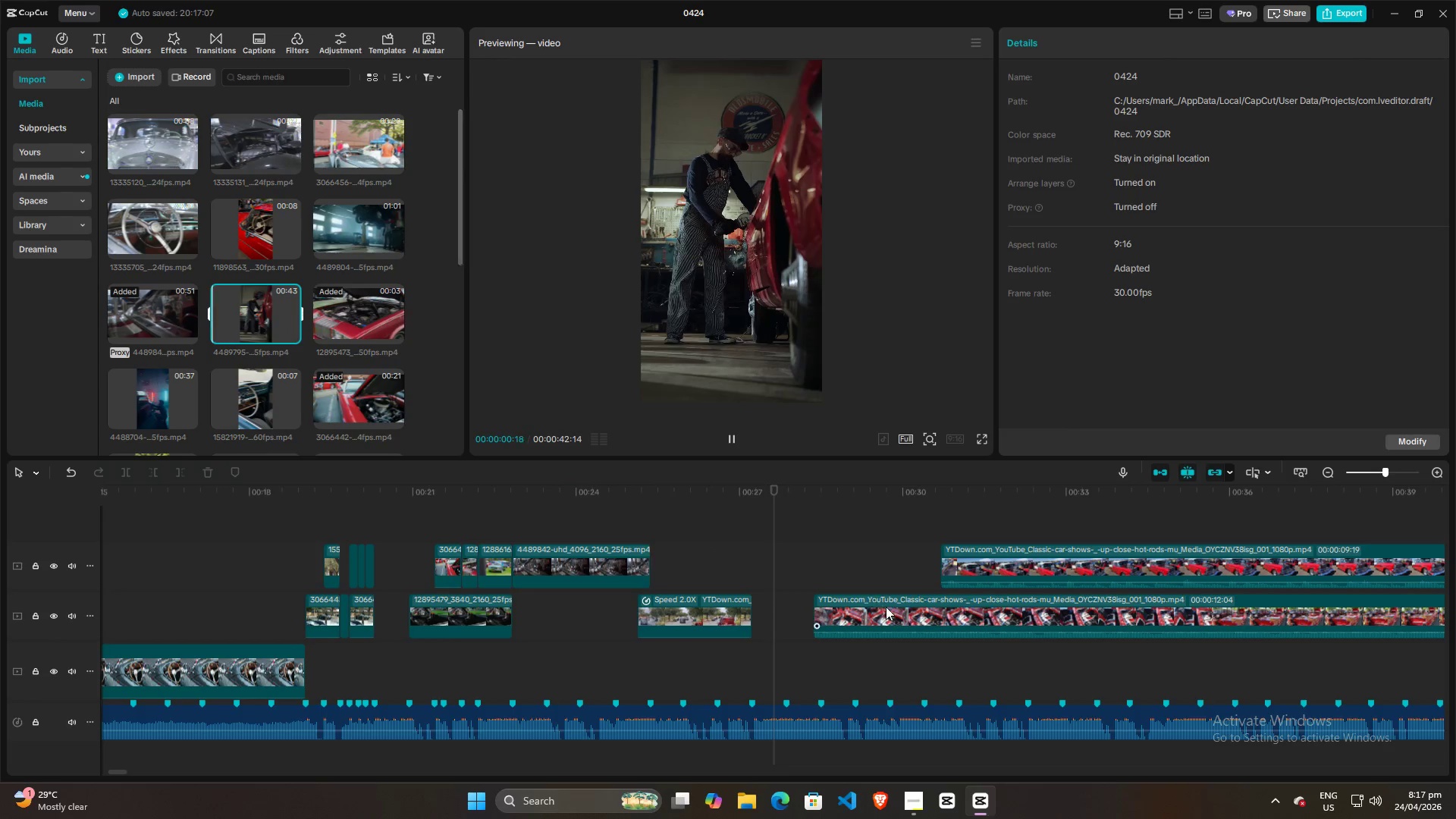 
left_click_drag(start_coordinate=[904, 612], to_coordinate=[1020, 617])
 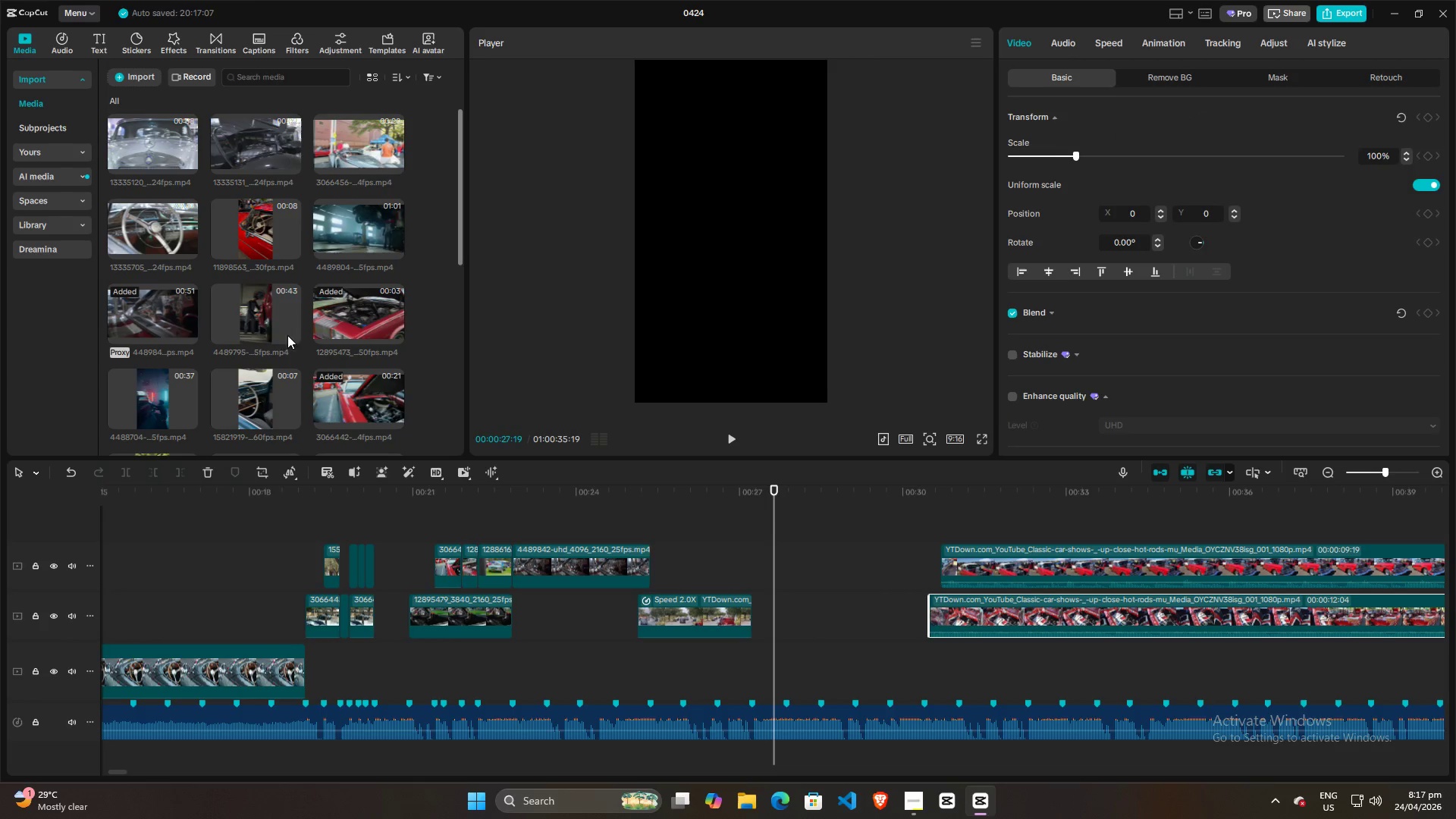 
left_click_drag(start_coordinate=[246, 307], to_coordinate=[754, 614])
 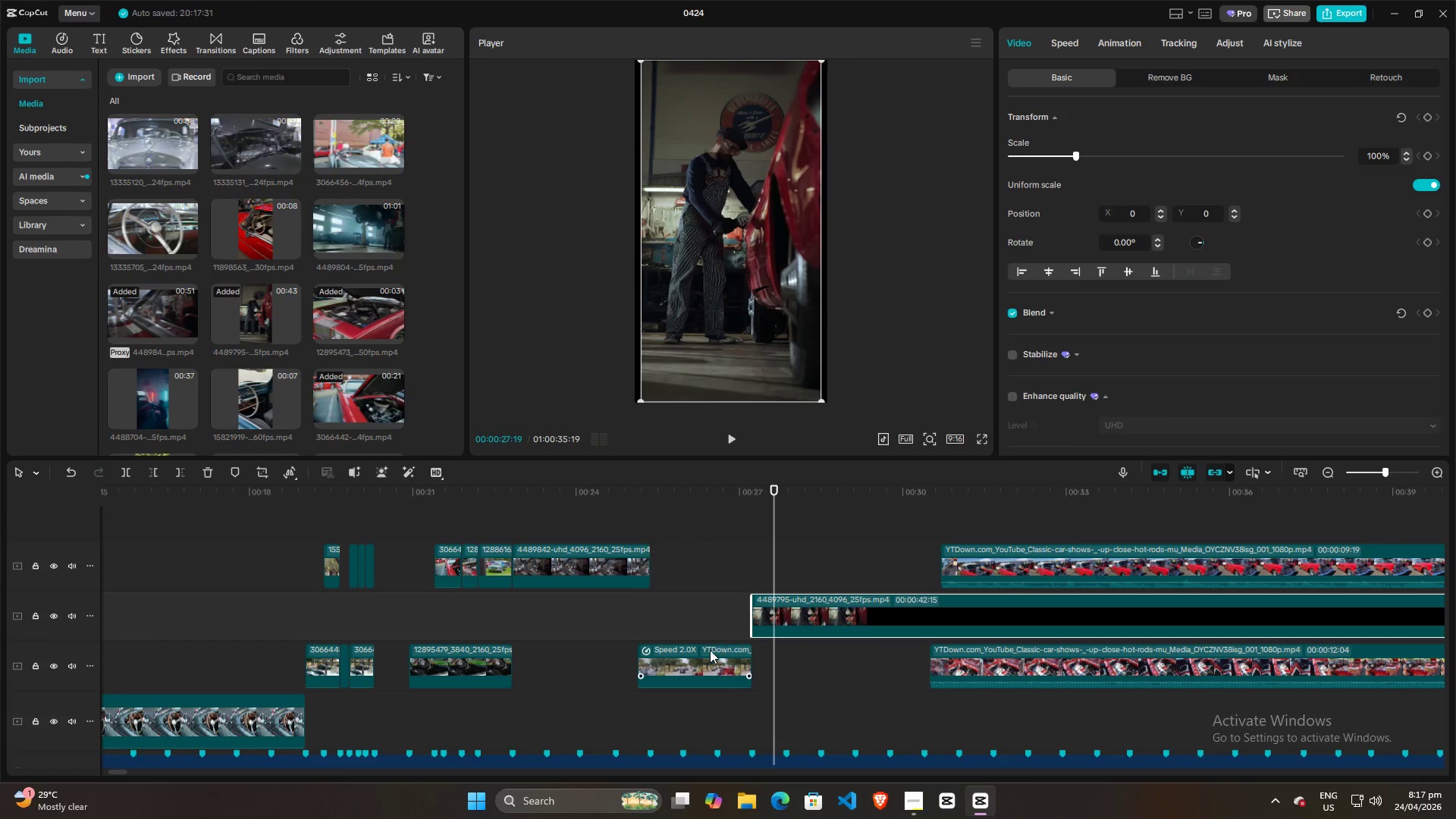 
hold_key(key=ControlLeft, duration=1.33)
scroll: coordinate [803, 652], scroll_direction: up, amount: 6.0
 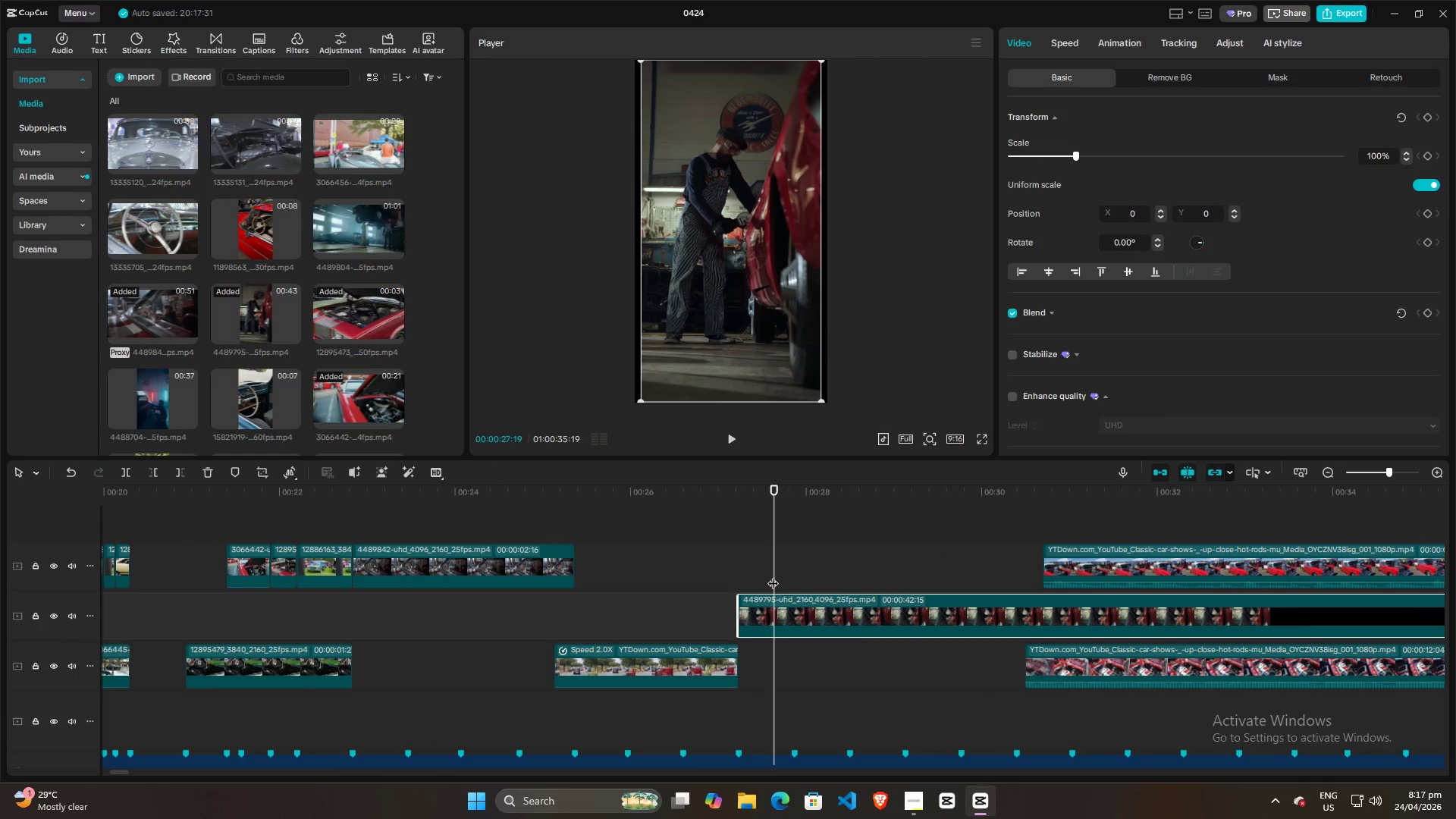 
left_click_drag(start_coordinate=[773, 574], to_coordinate=[736, 574])
 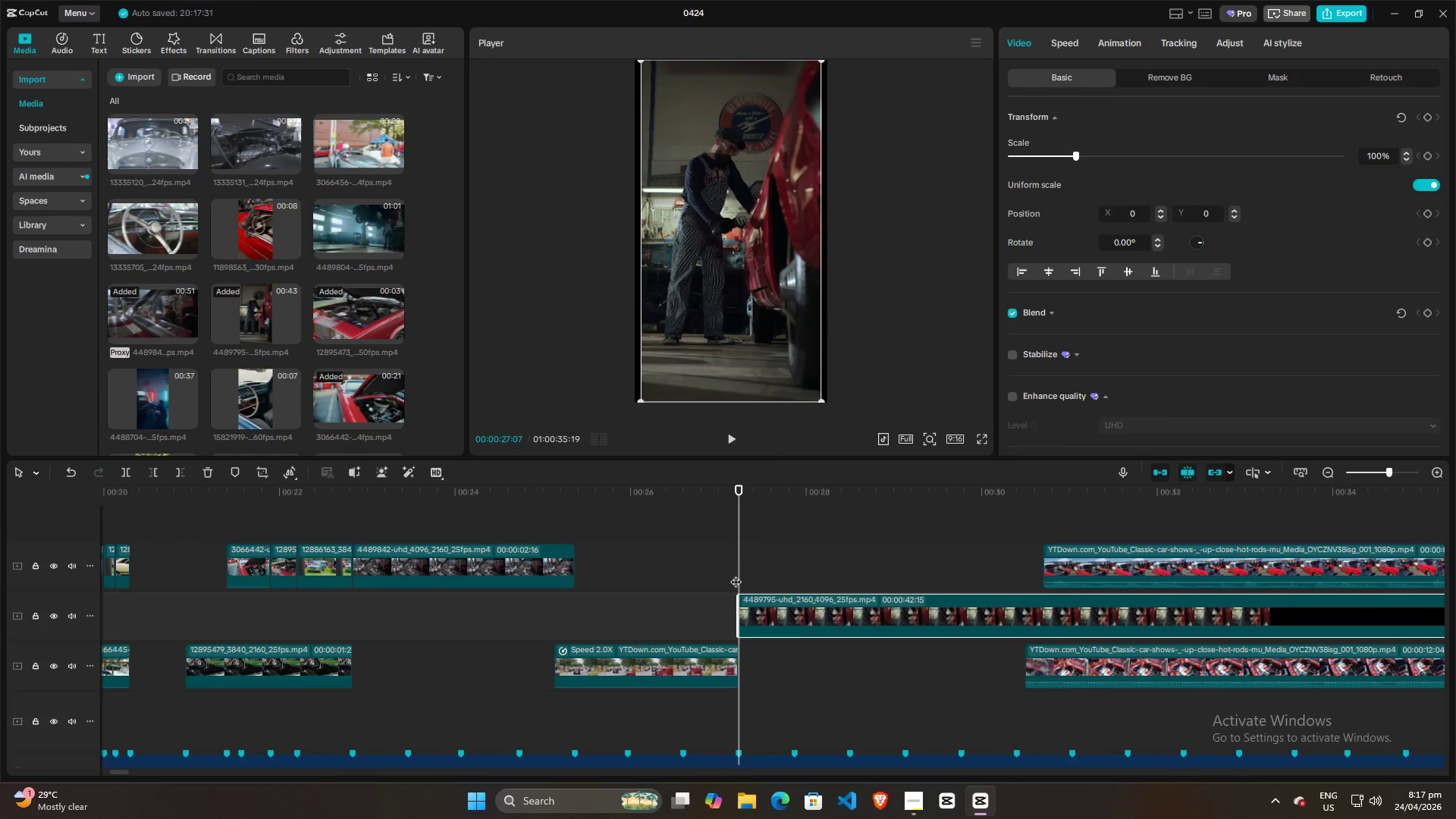 
key(Space)
 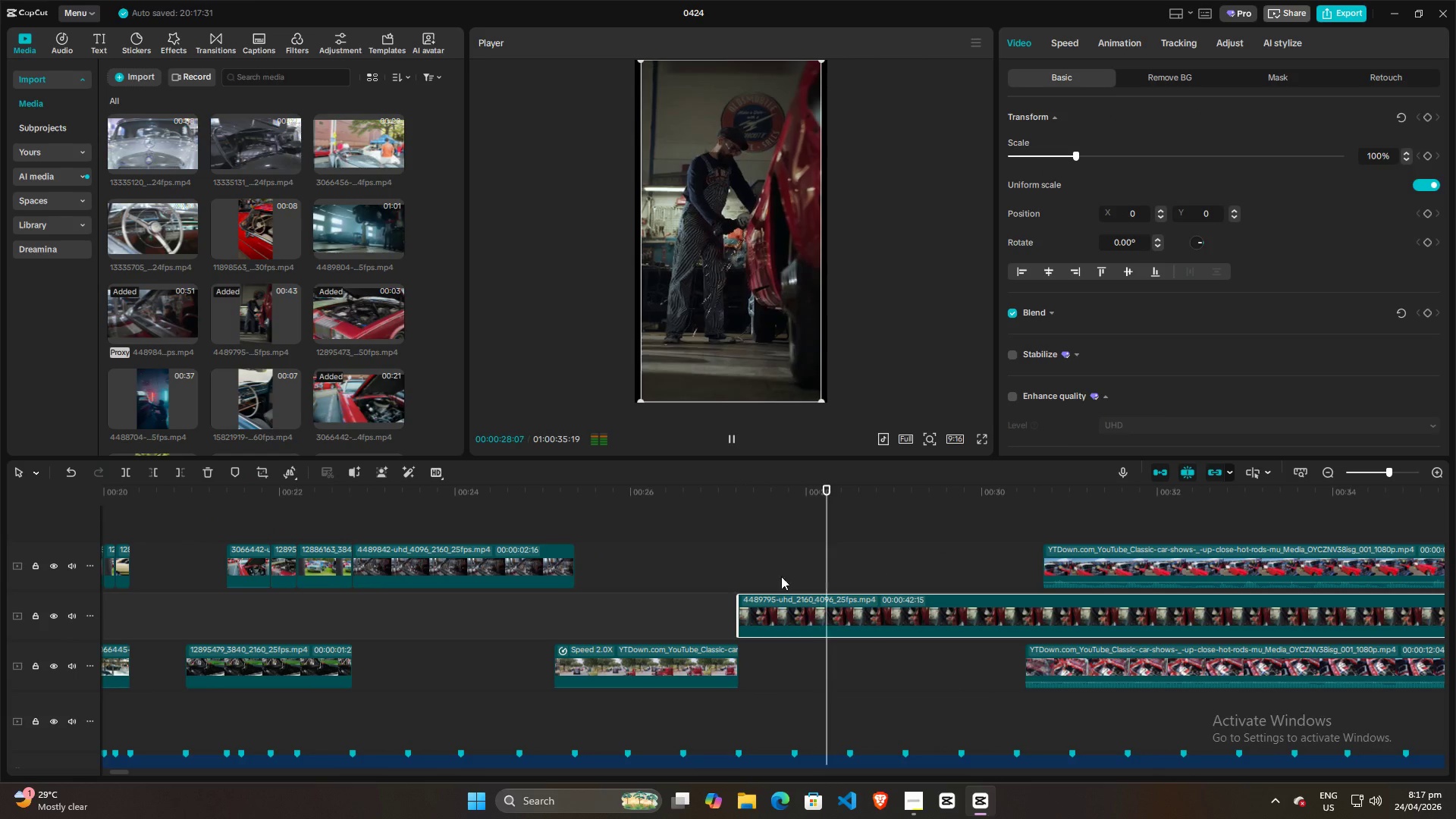 
key(Space)
 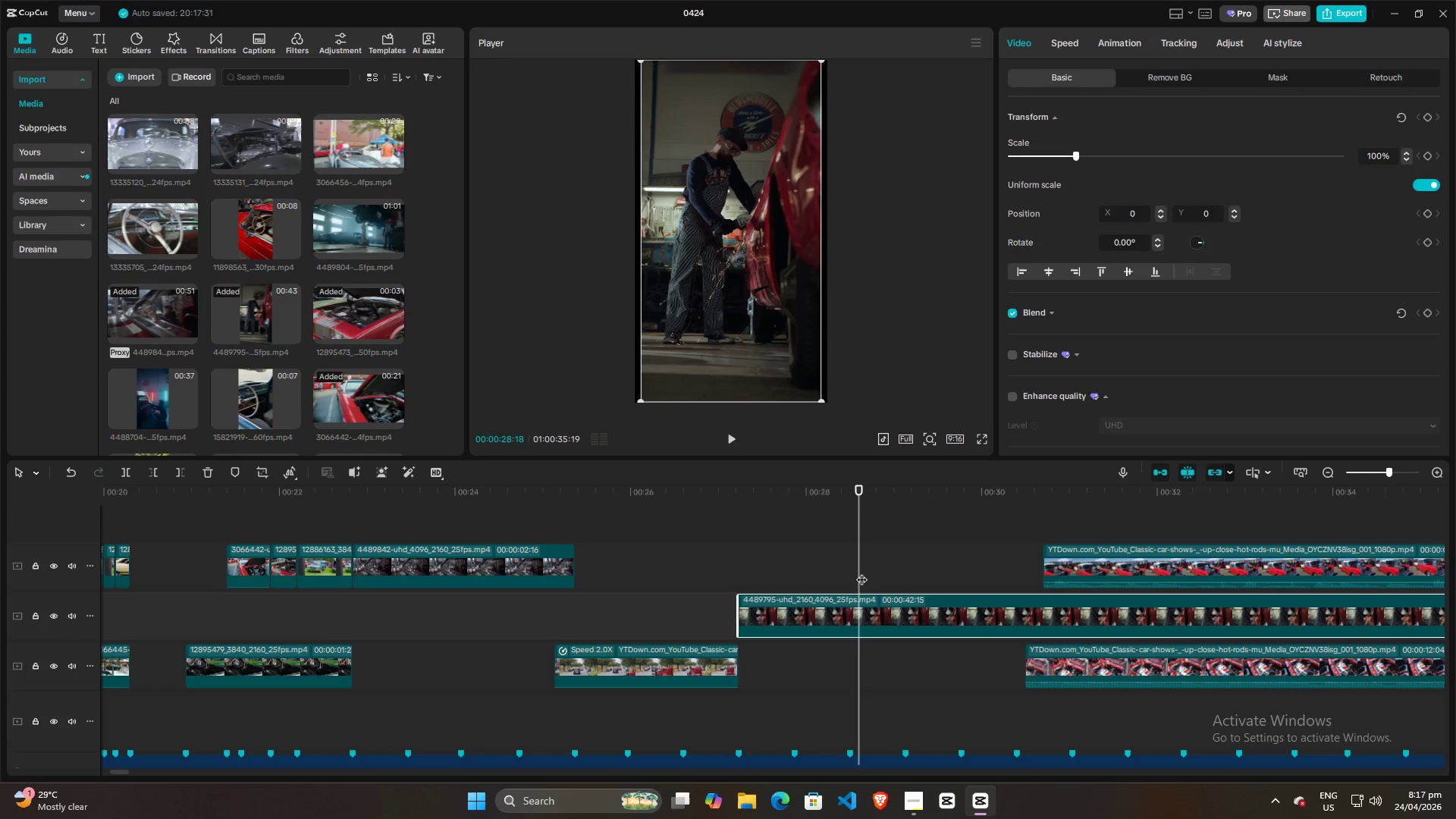 
left_click_drag(start_coordinate=[861, 572], to_coordinate=[740, 572])
 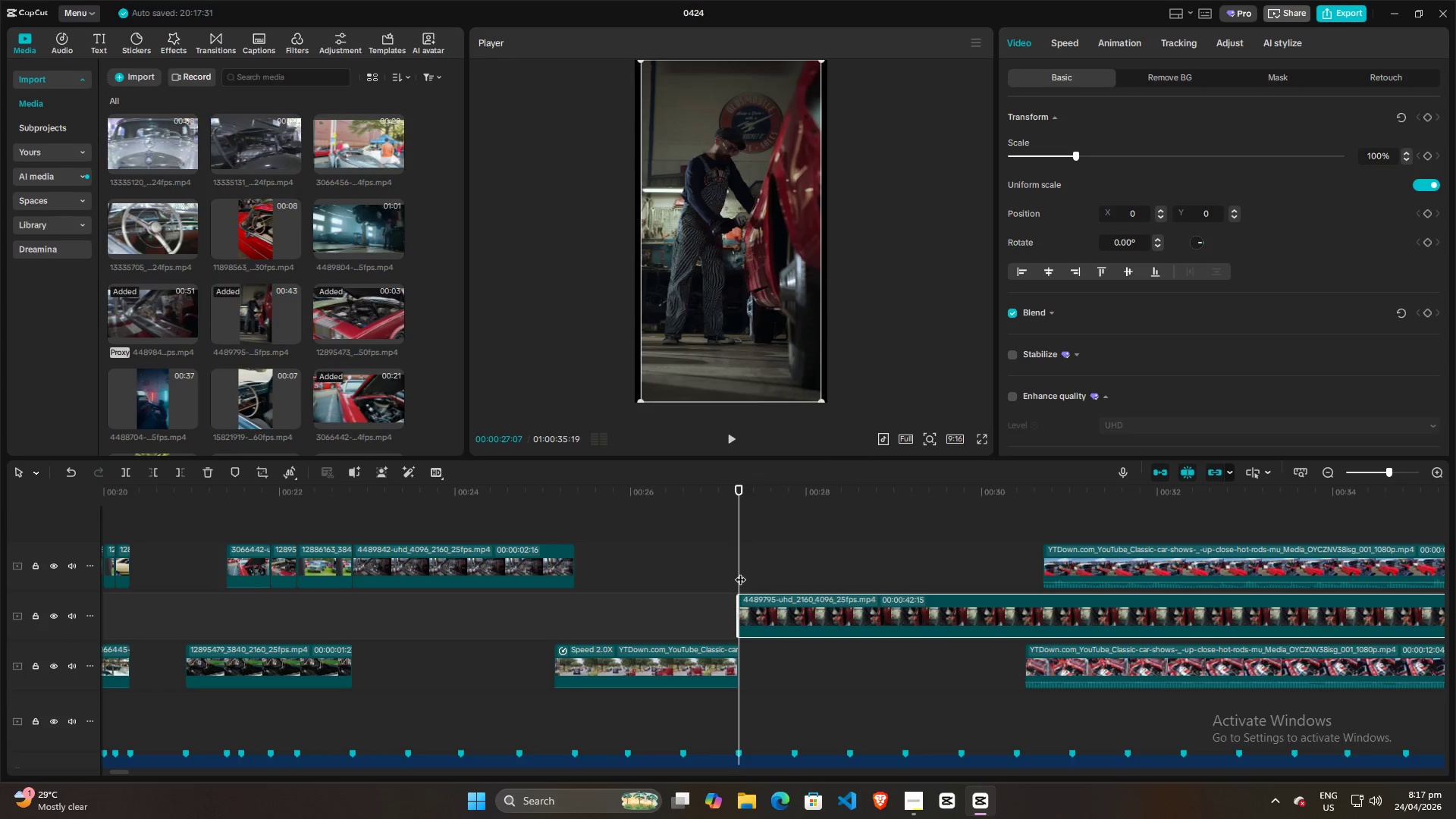 
key(Space)
 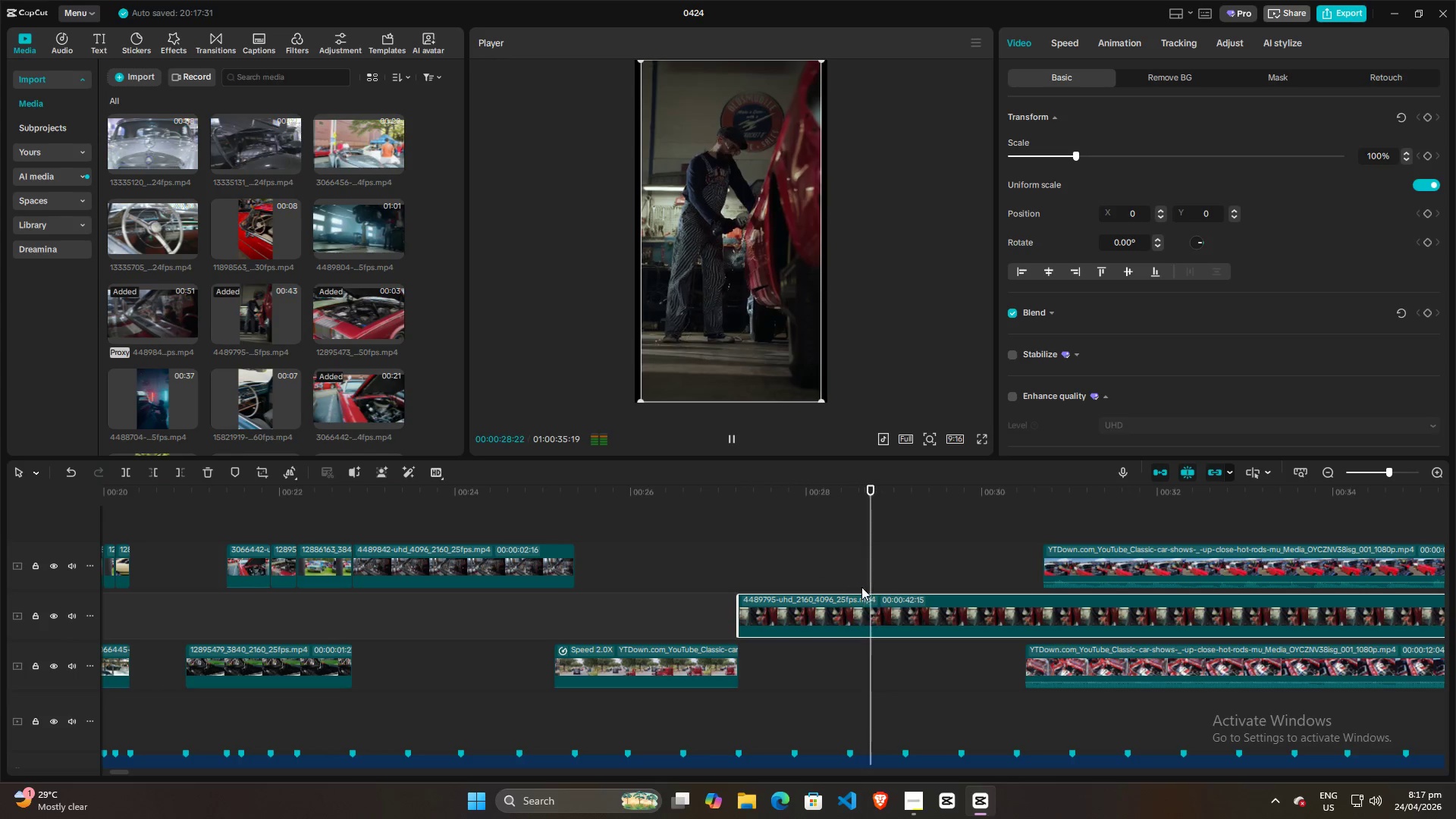 
key(Space)
 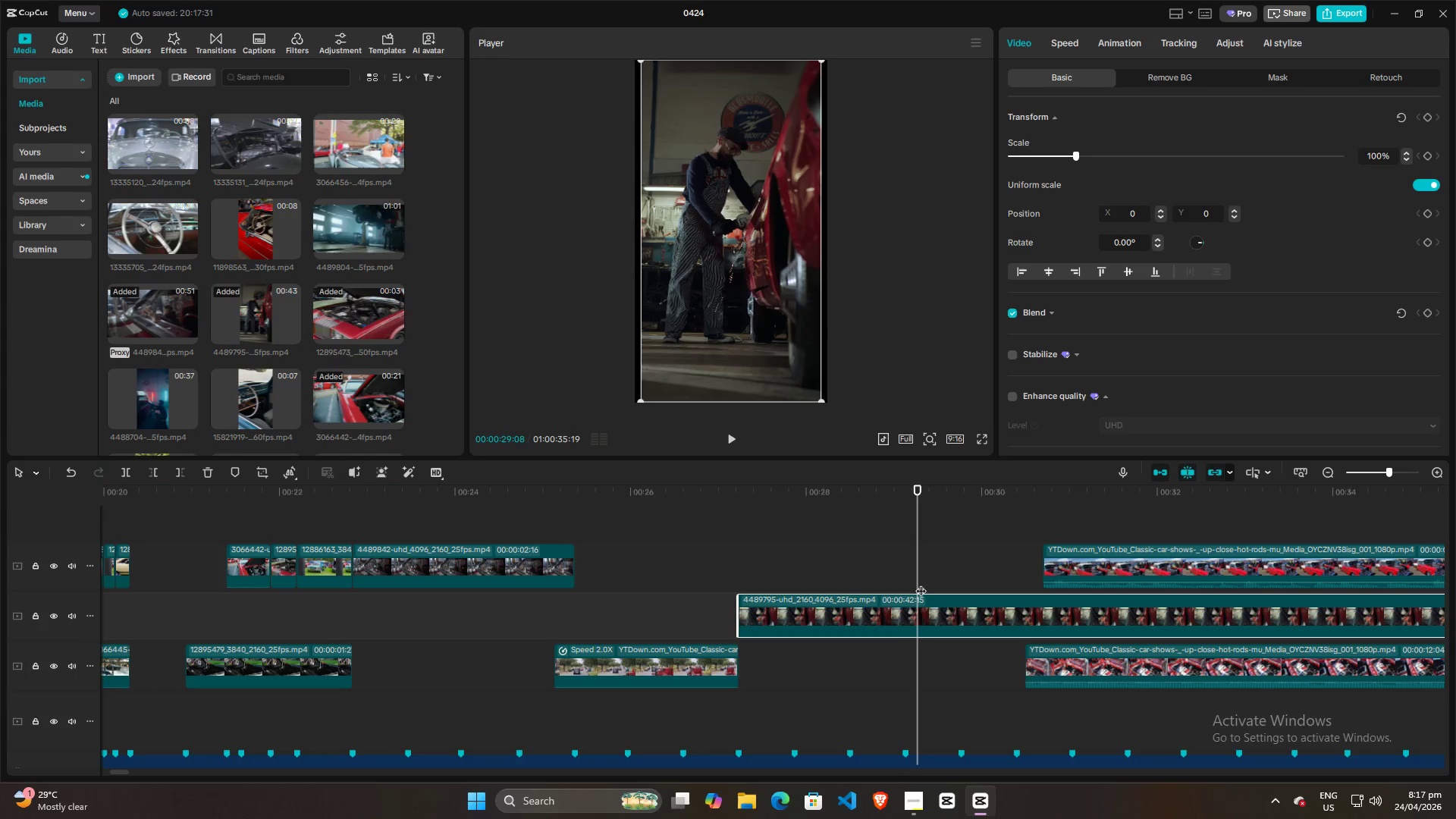 
left_click_drag(start_coordinate=[921, 582], to_coordinate=[758, 580])
 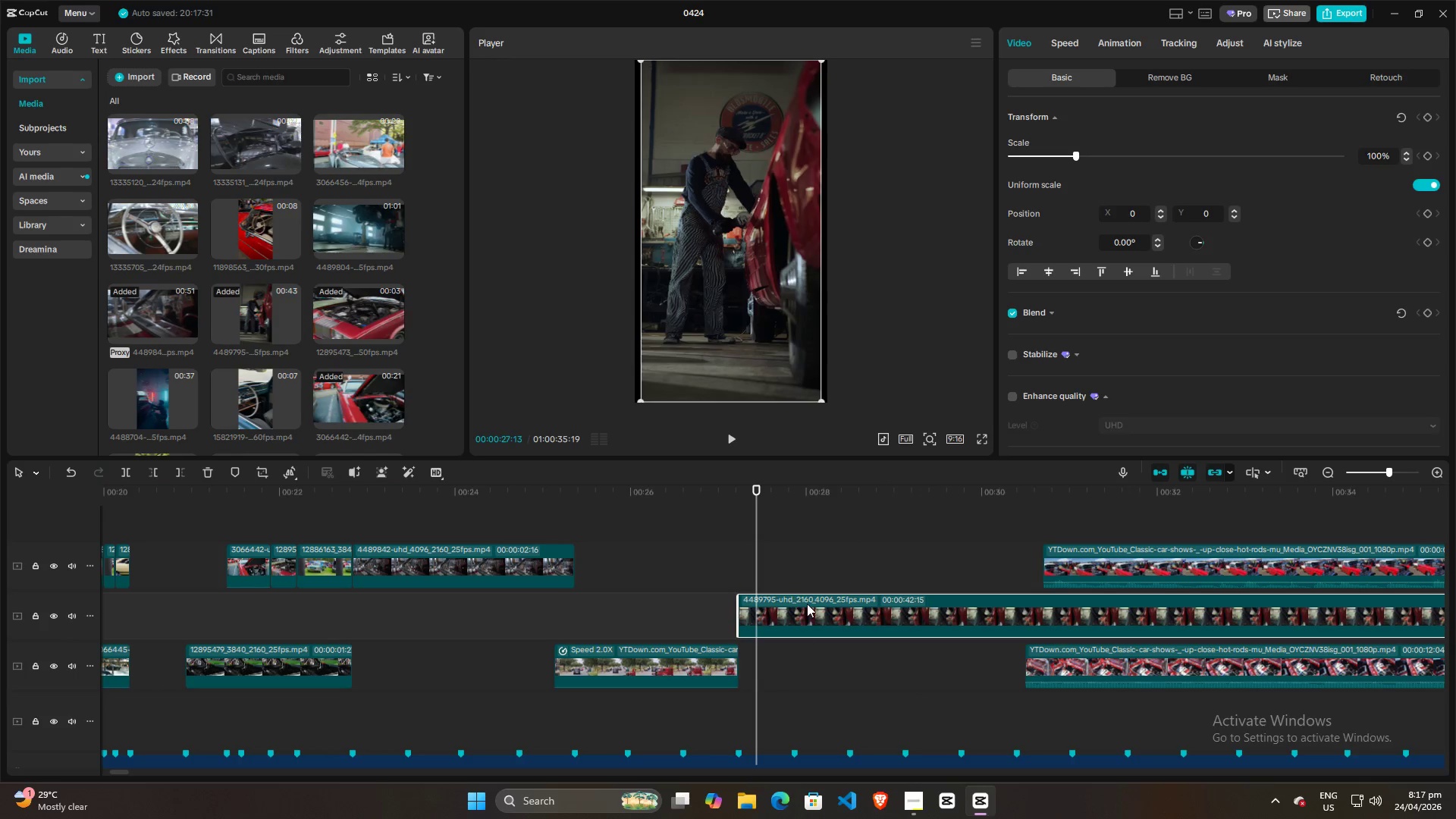 
hold_key(key=ControlLeft, duration=0.81)
scroll: coordinate [822, 616], scroll_direction: down, amount: 8.0
 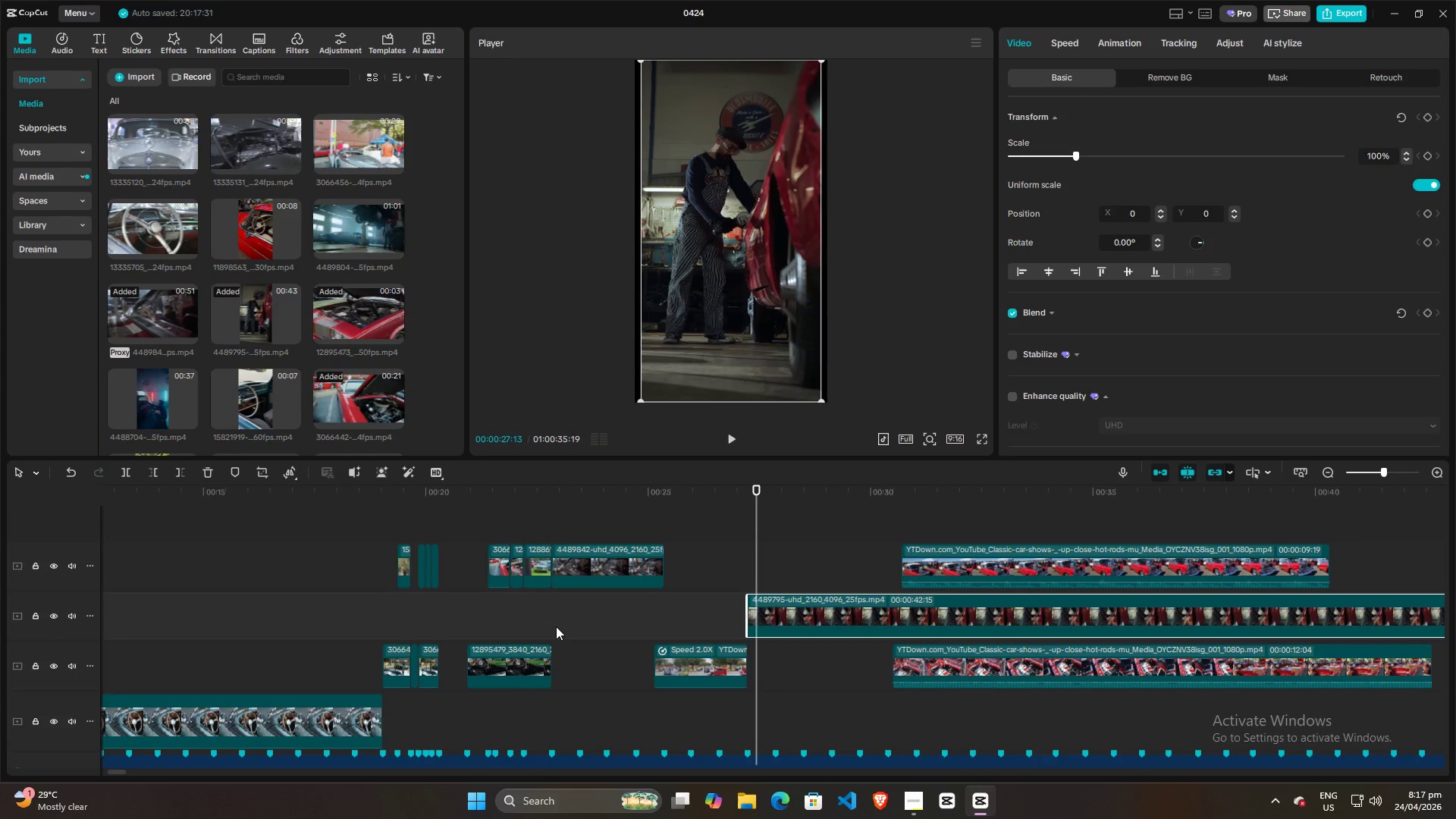 
left_click([556, 626])
 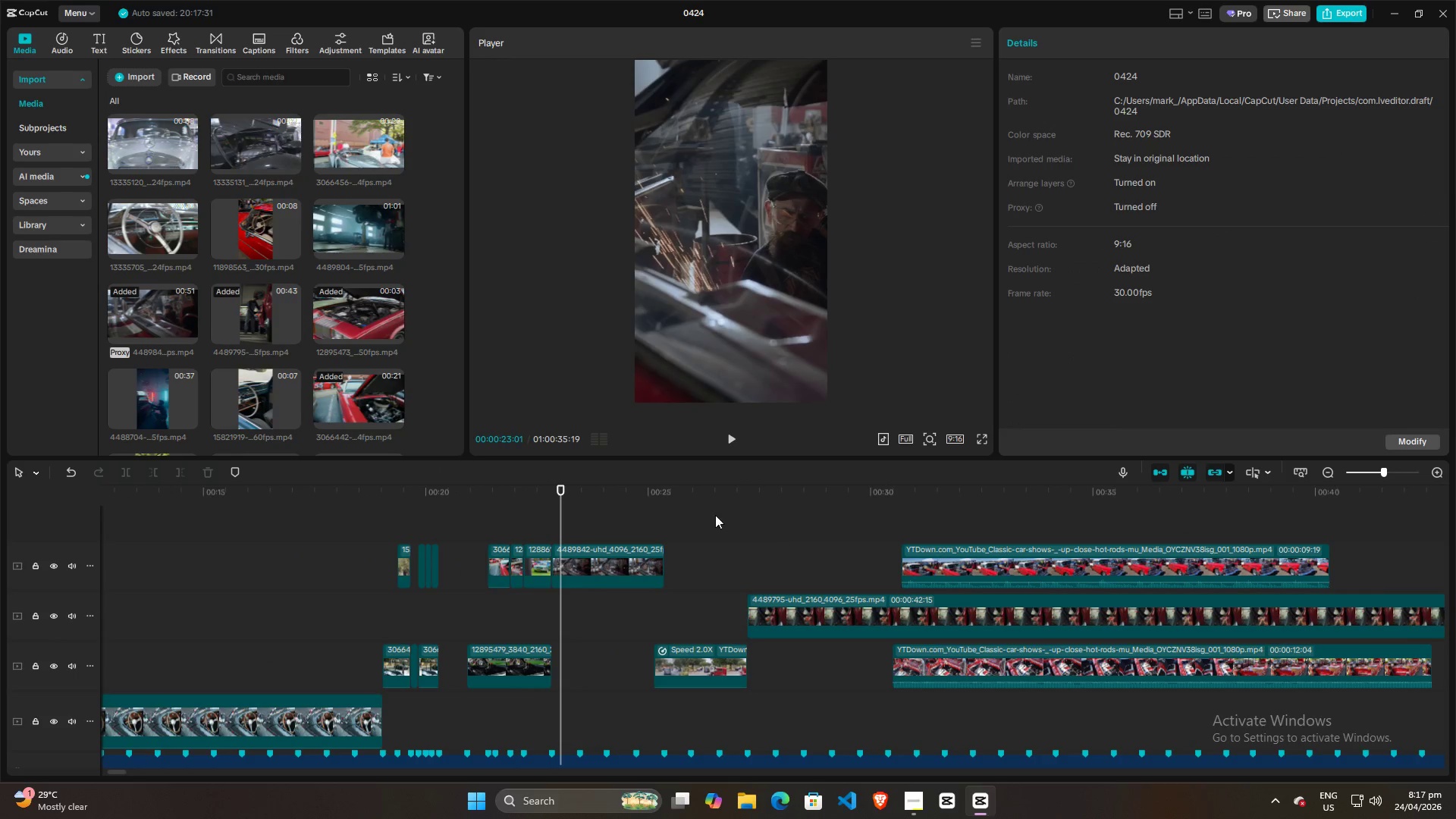 
key(Space)
 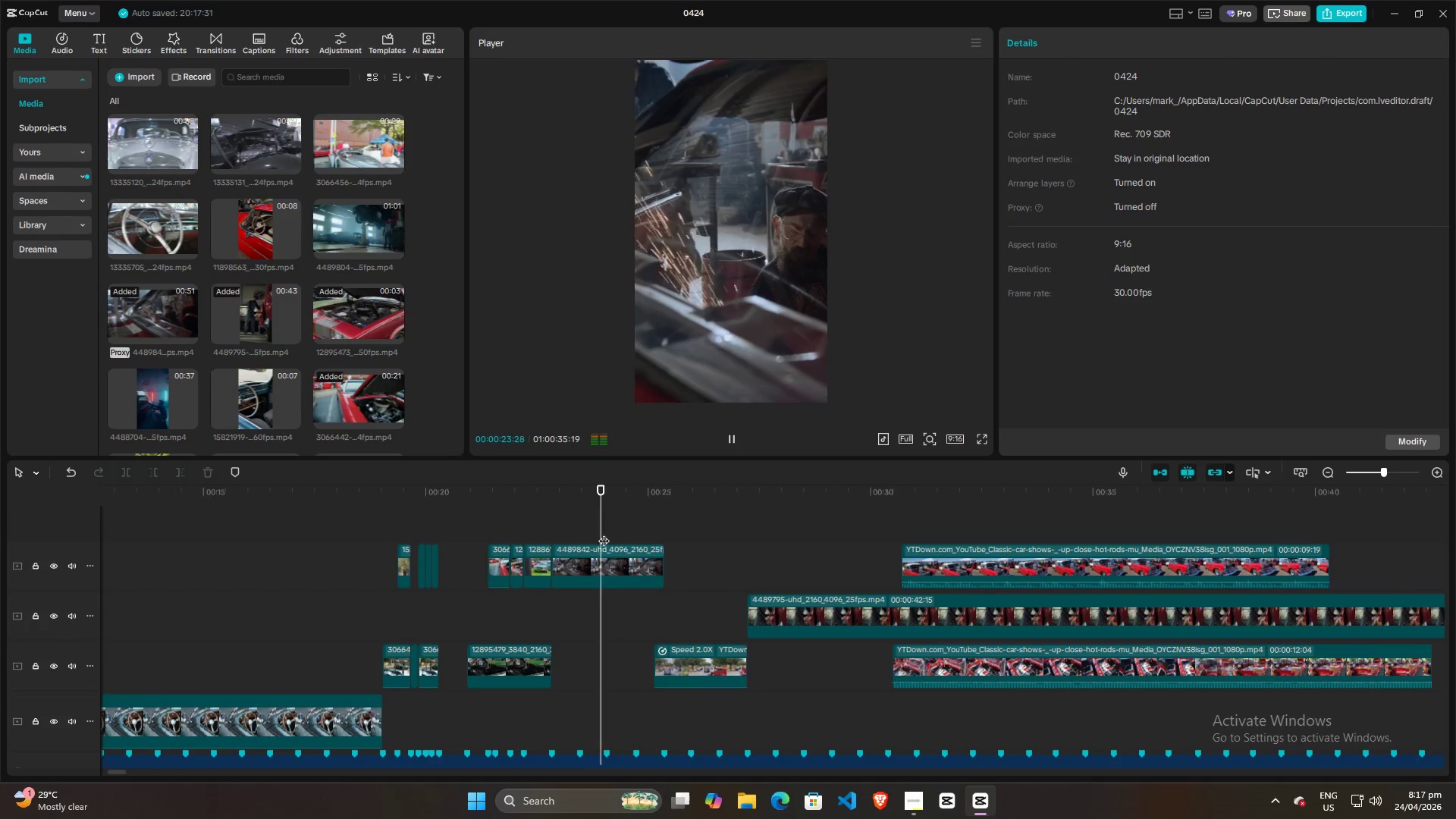 
key(Space)
 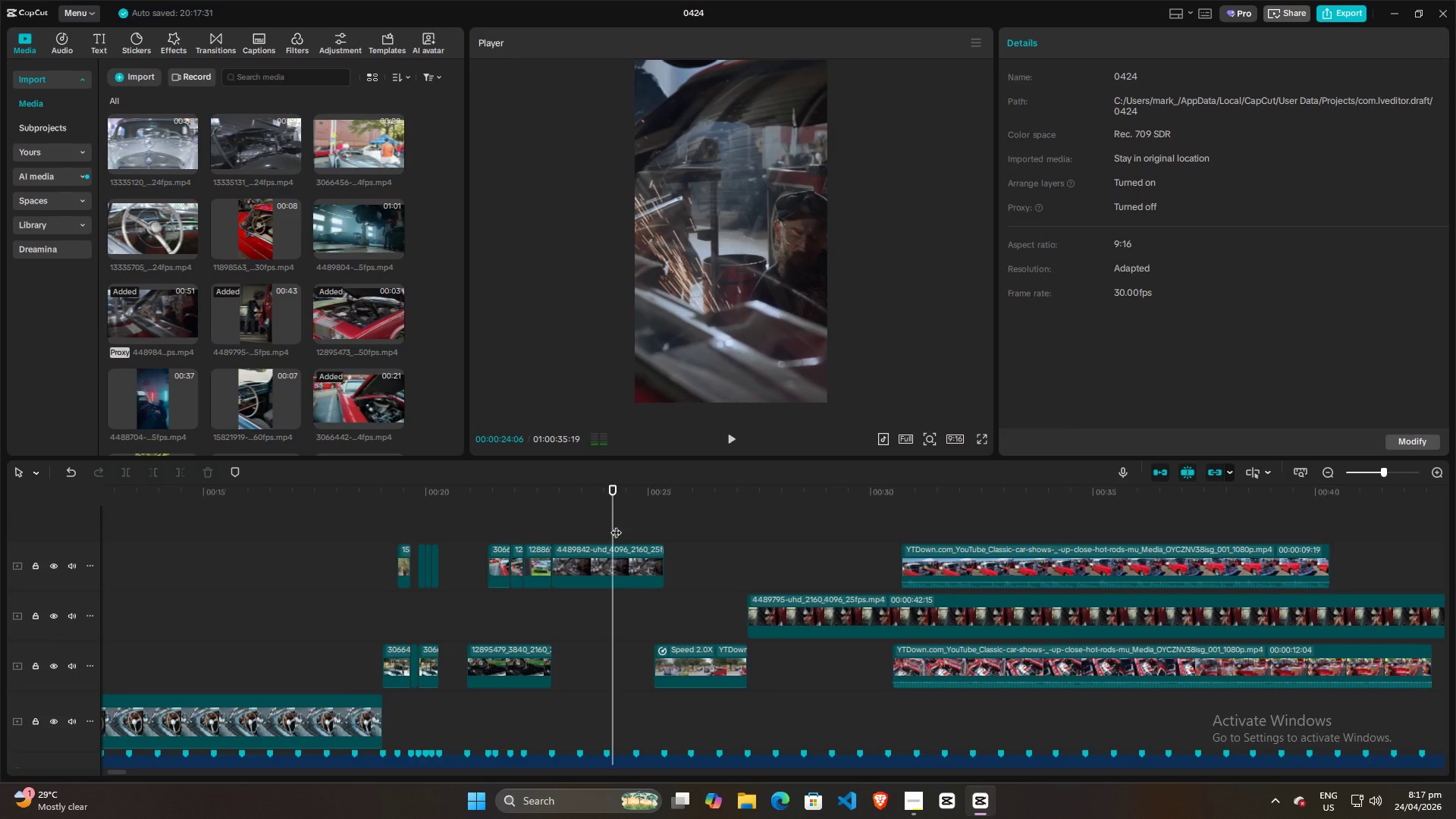 
left_click_drag(start_coordinate=[616, 525], to_coordinate=[550, 525])
 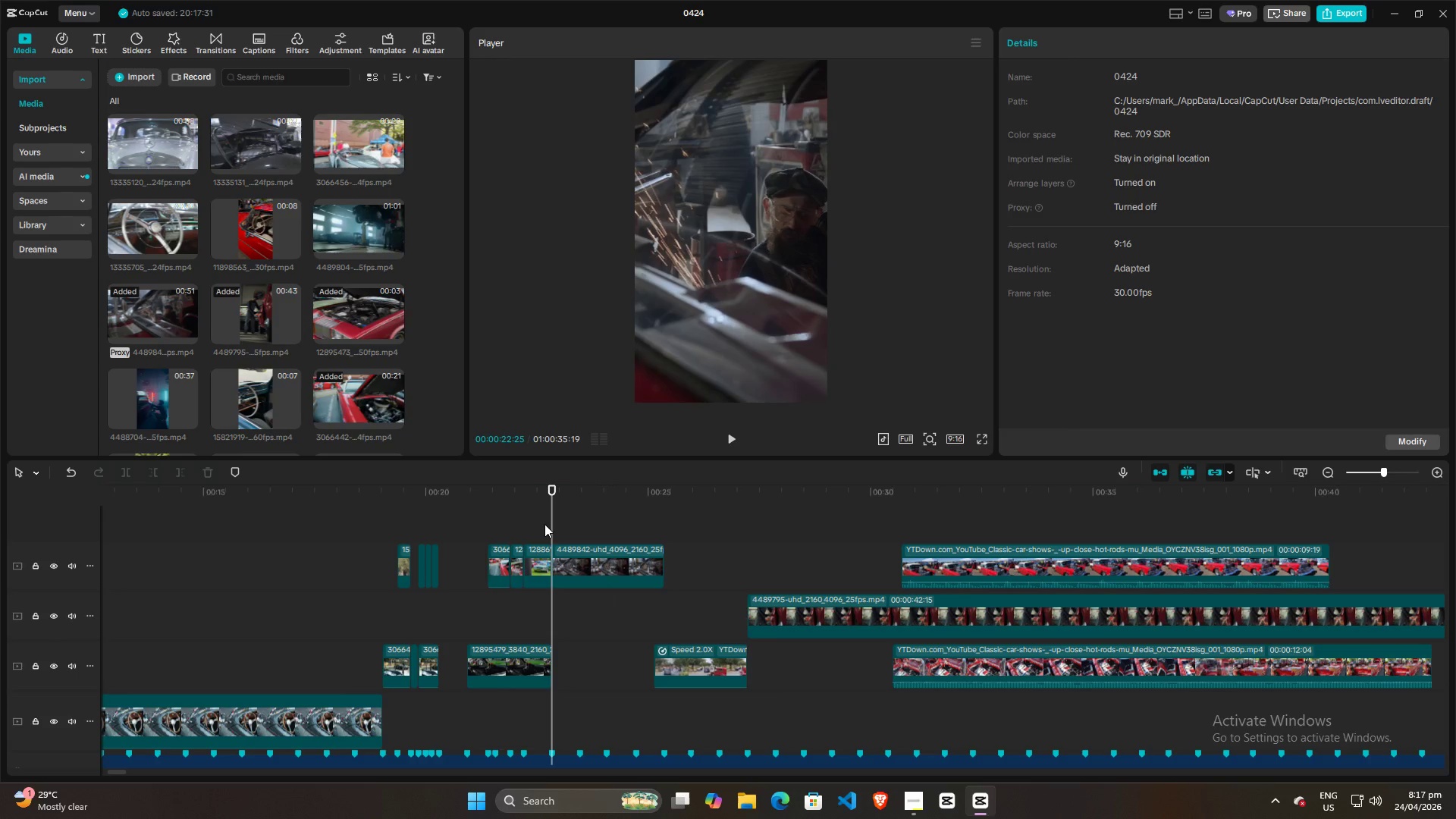 
left_click([544, 524])
 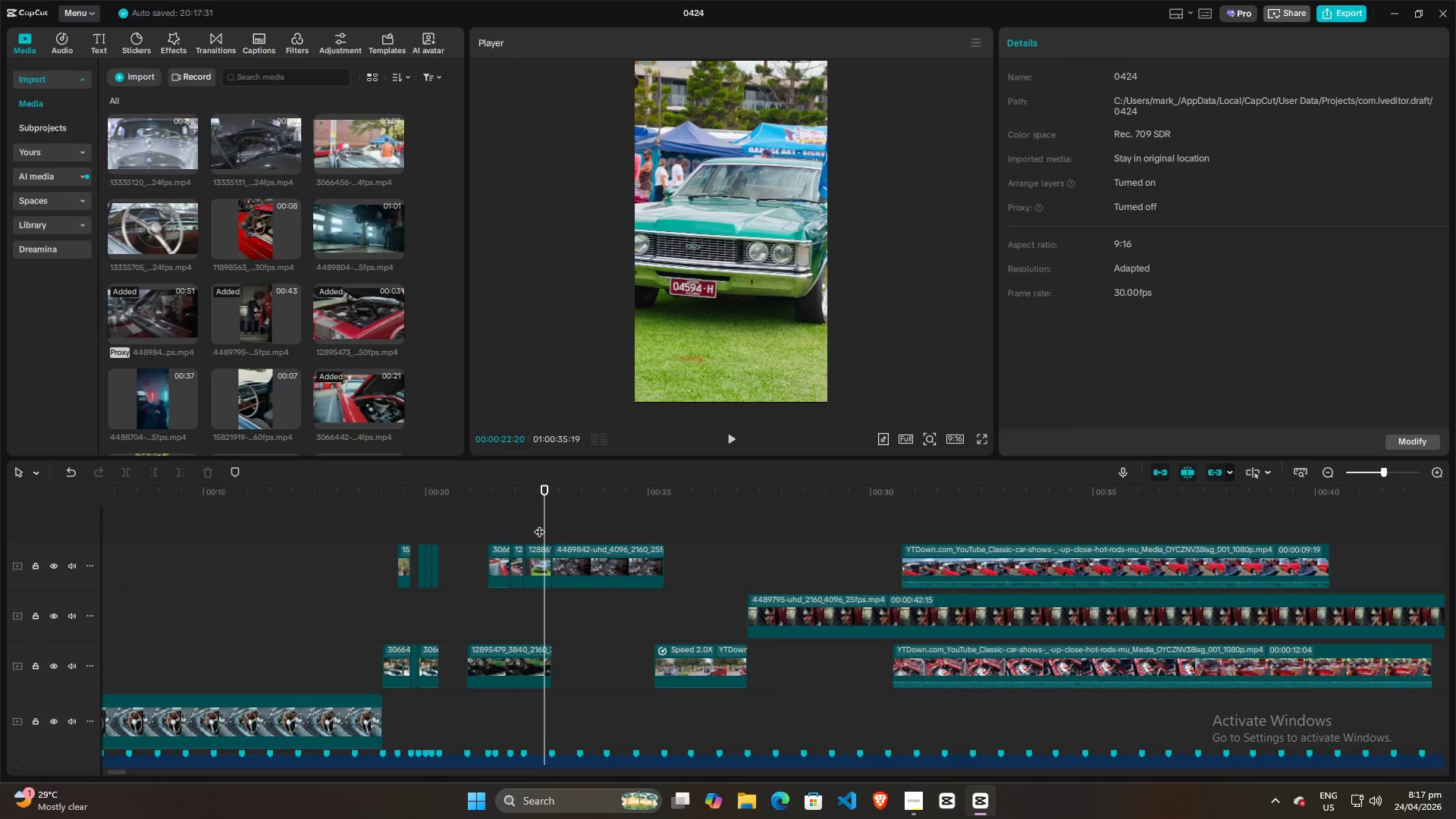 
key(Space)
 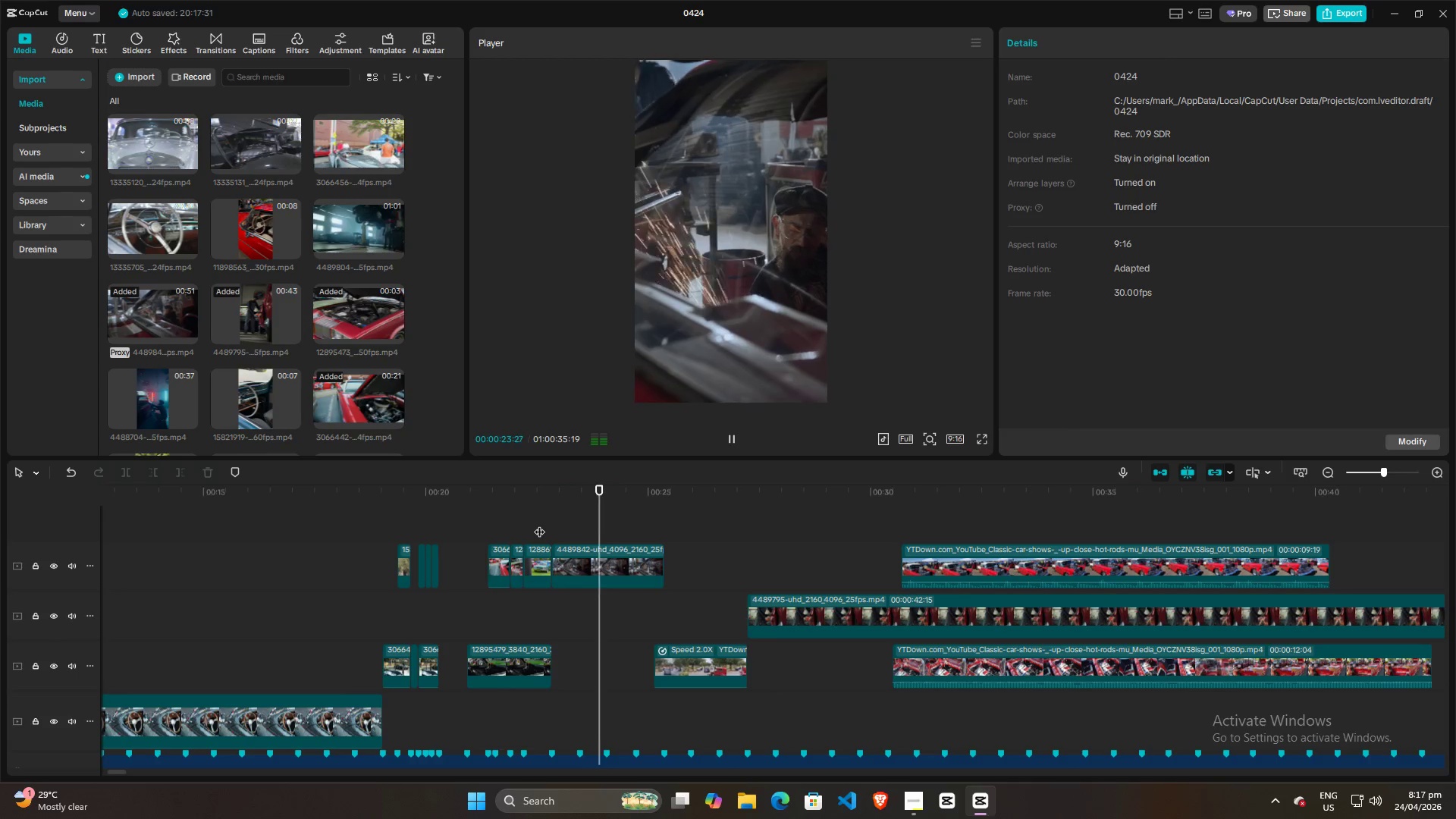 
key(Space)
 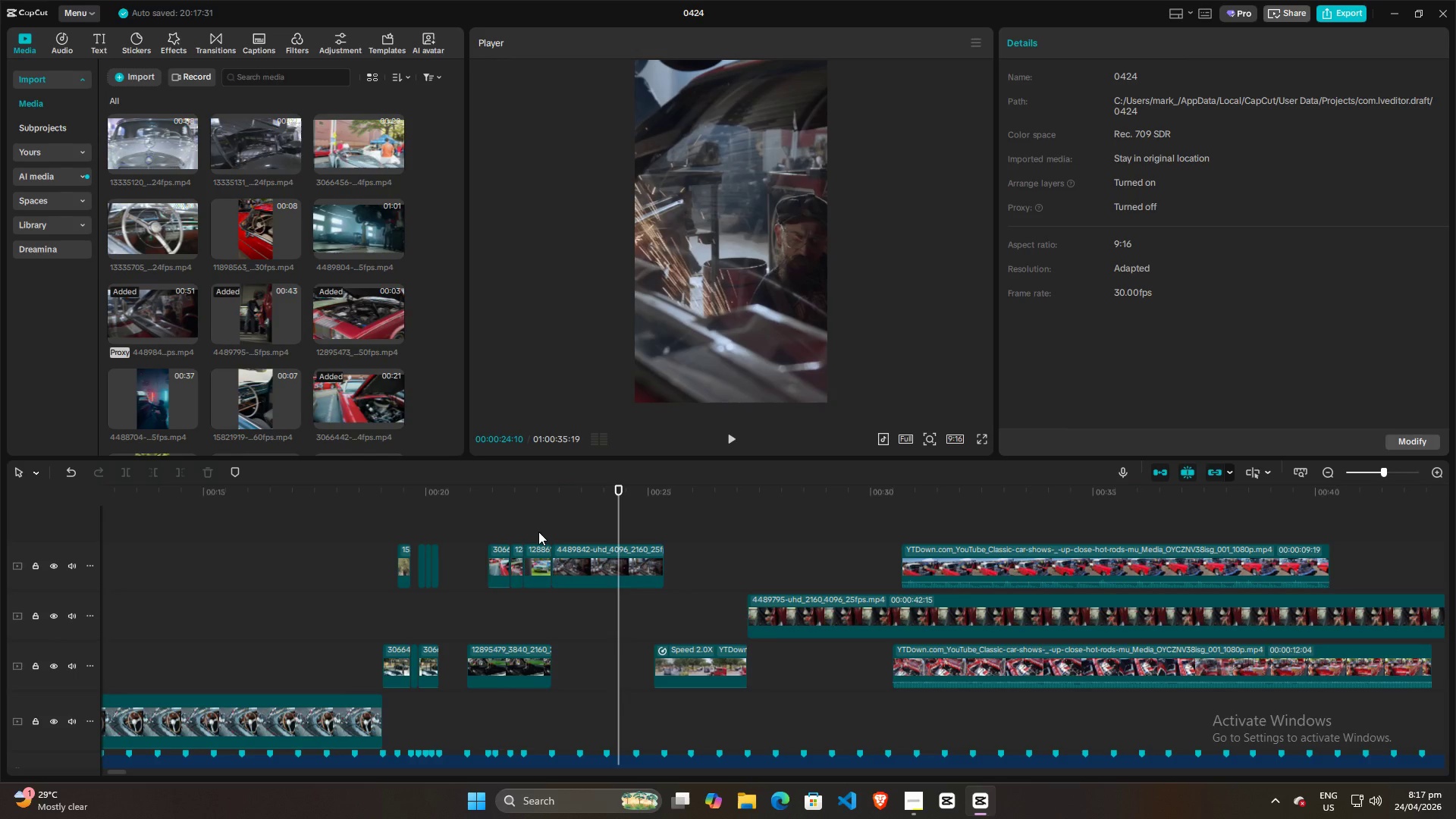 
left_click([495, 529])
 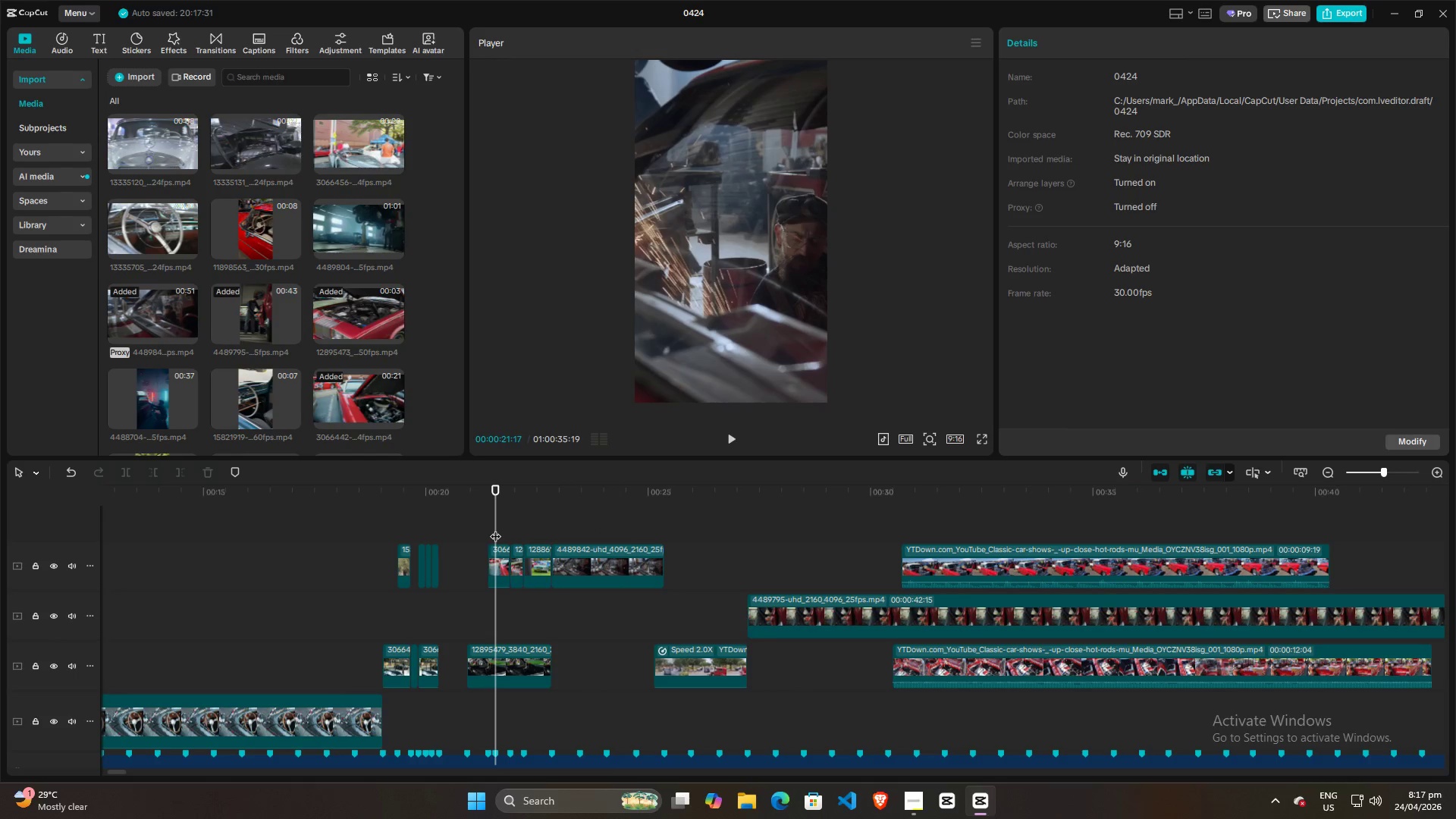 
key(Space)
 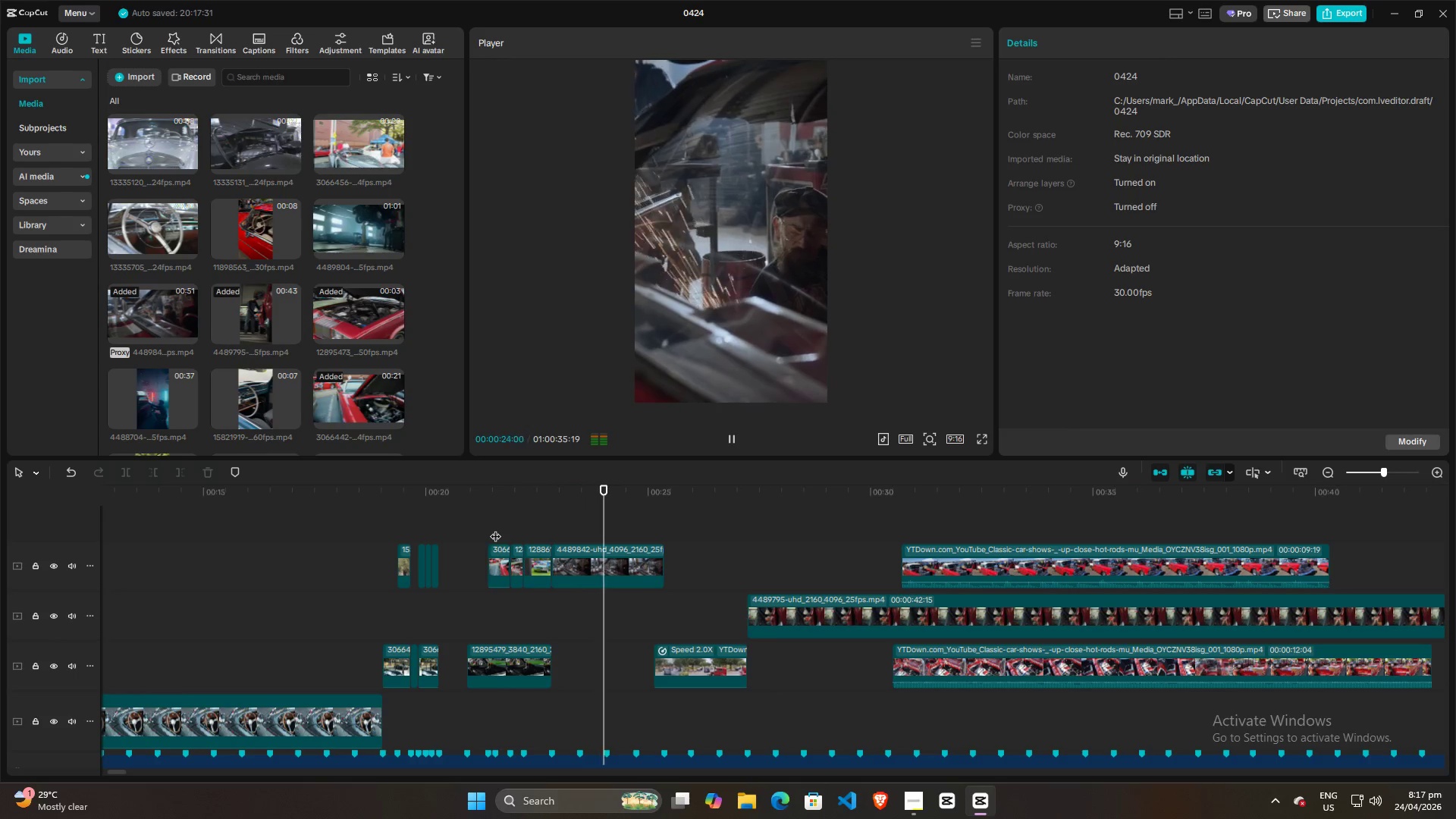 
key(Space)
 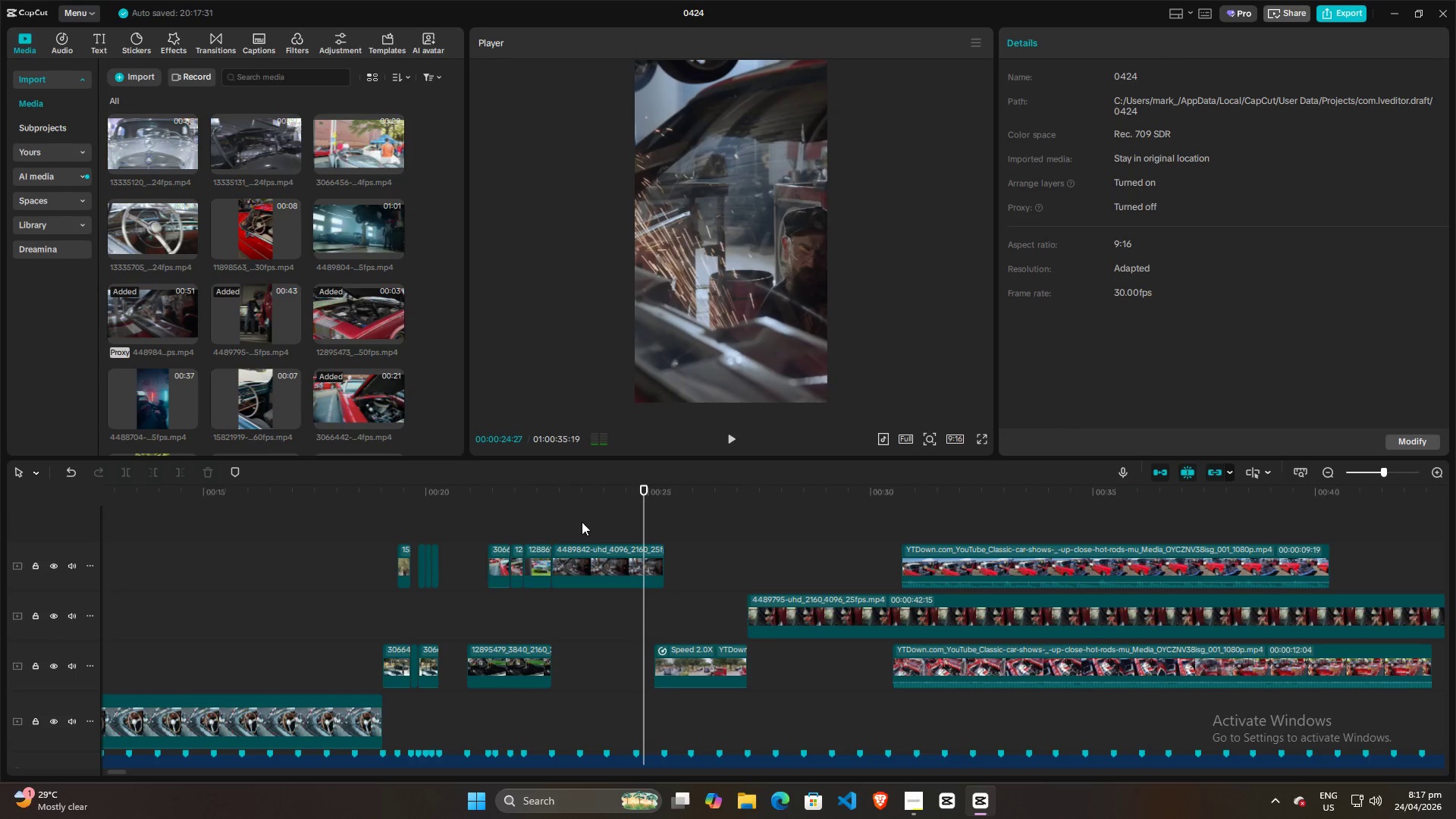 
left_click([548, 527])
 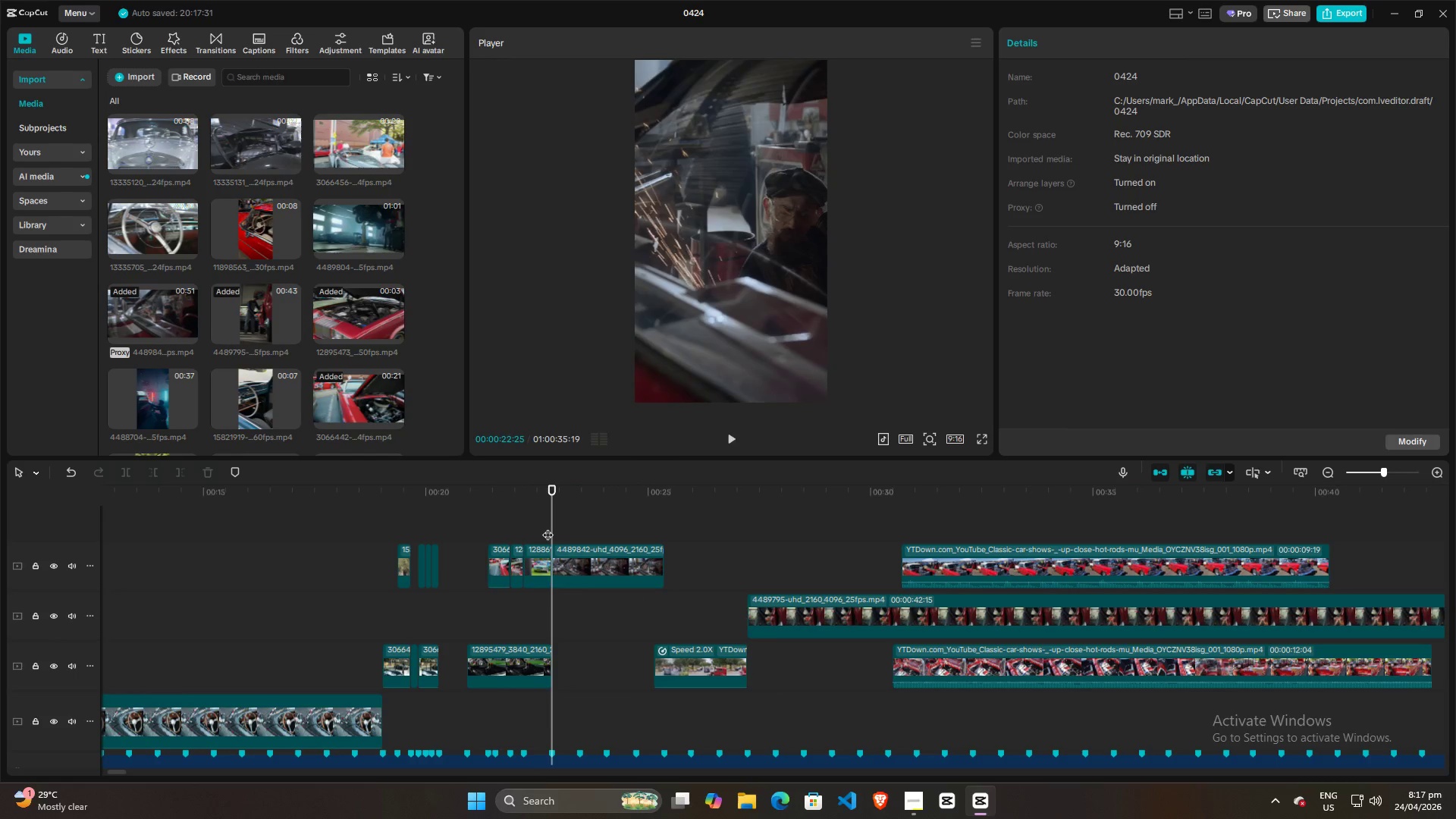 
key(Space)
 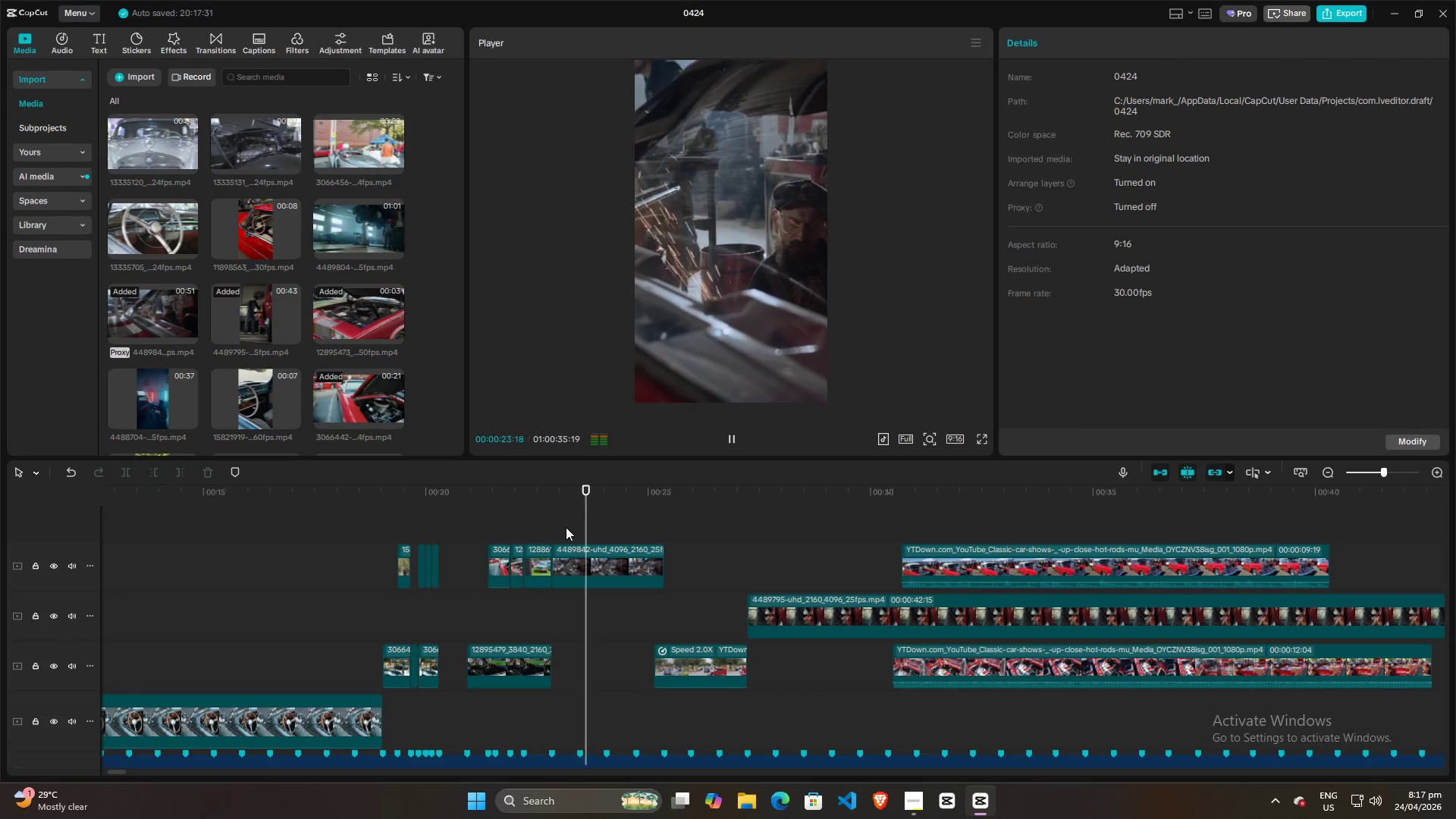 
key(Space)
 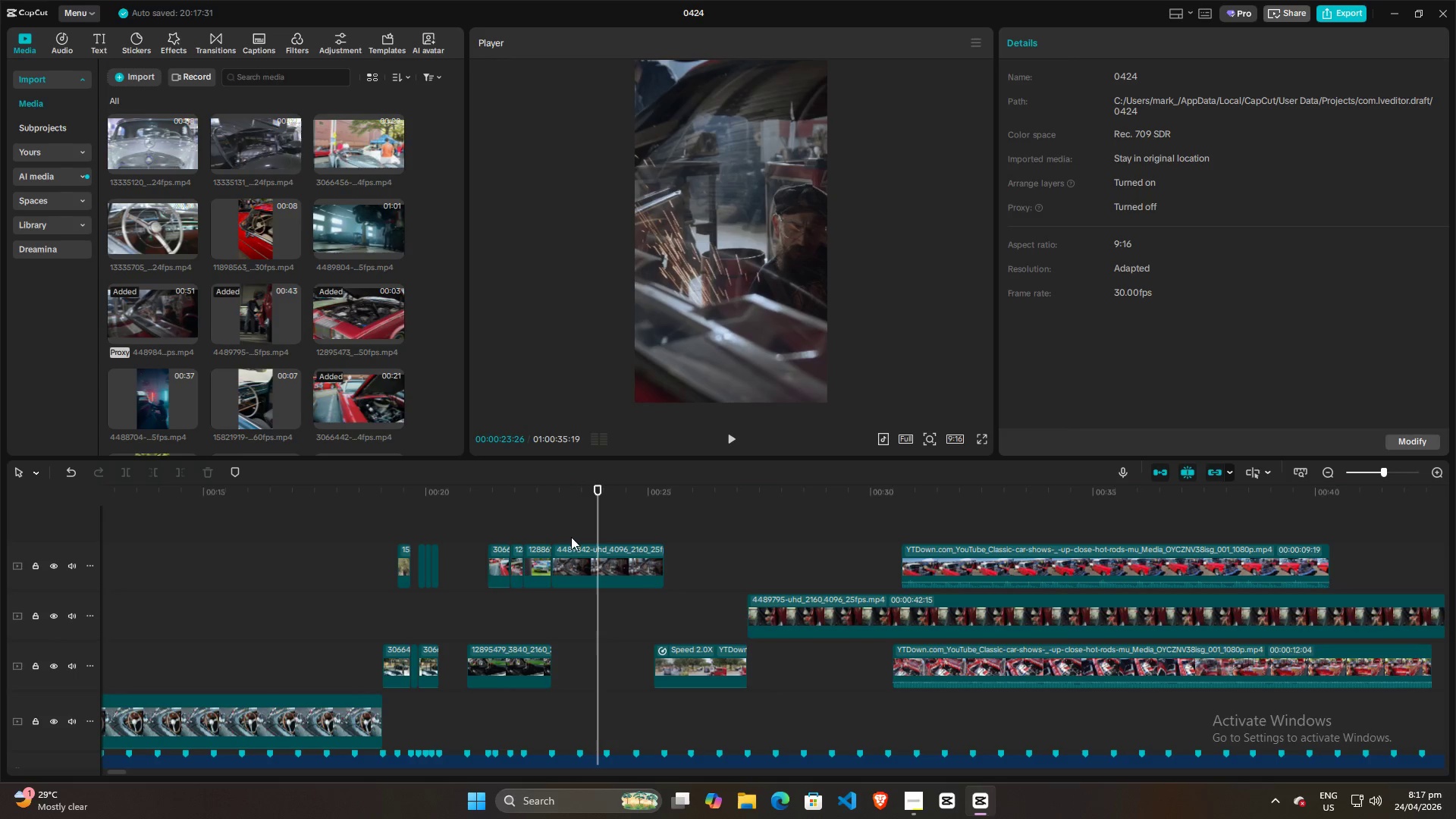 
left_click([533, 529])
 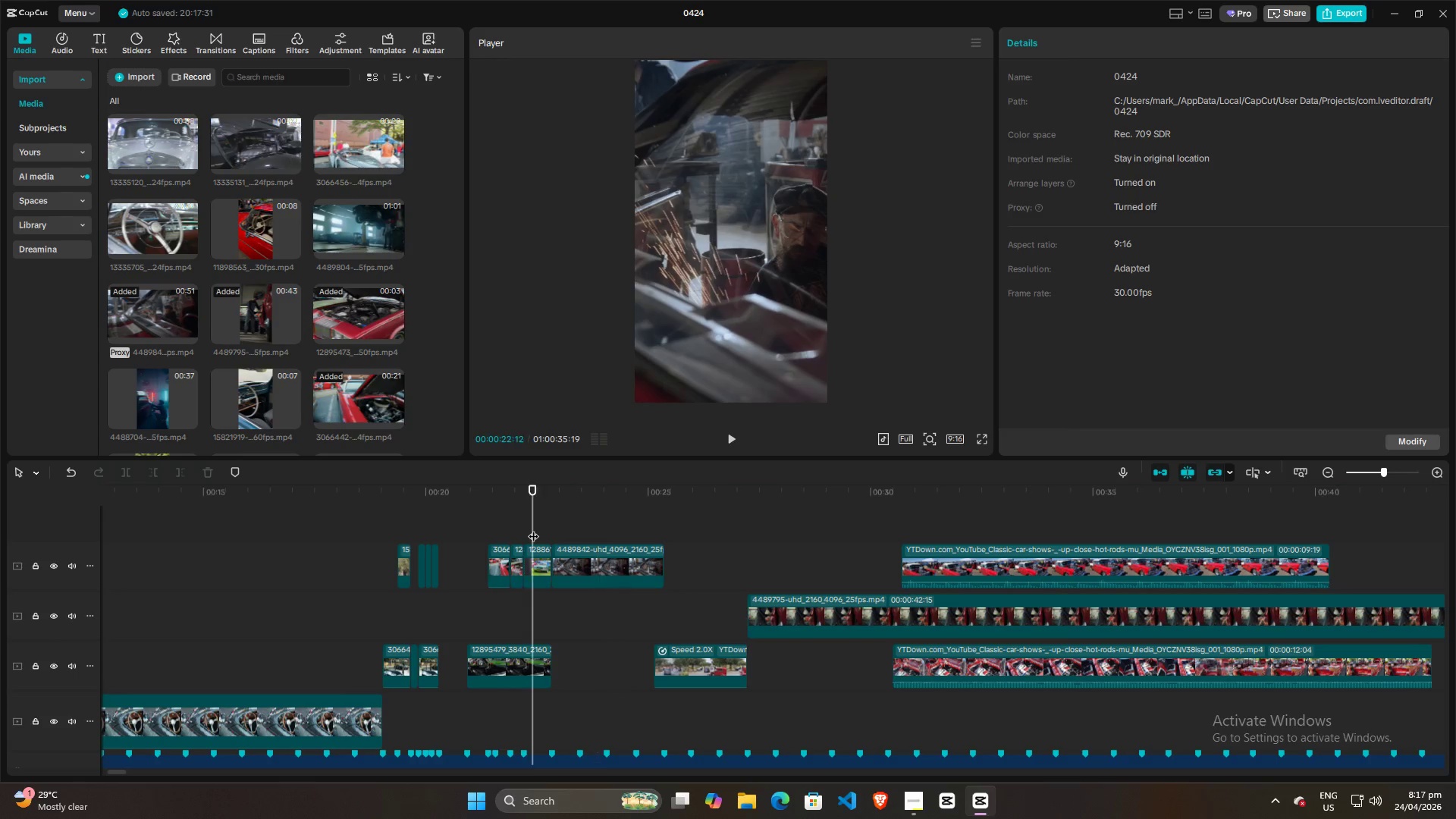 
key(Space)
 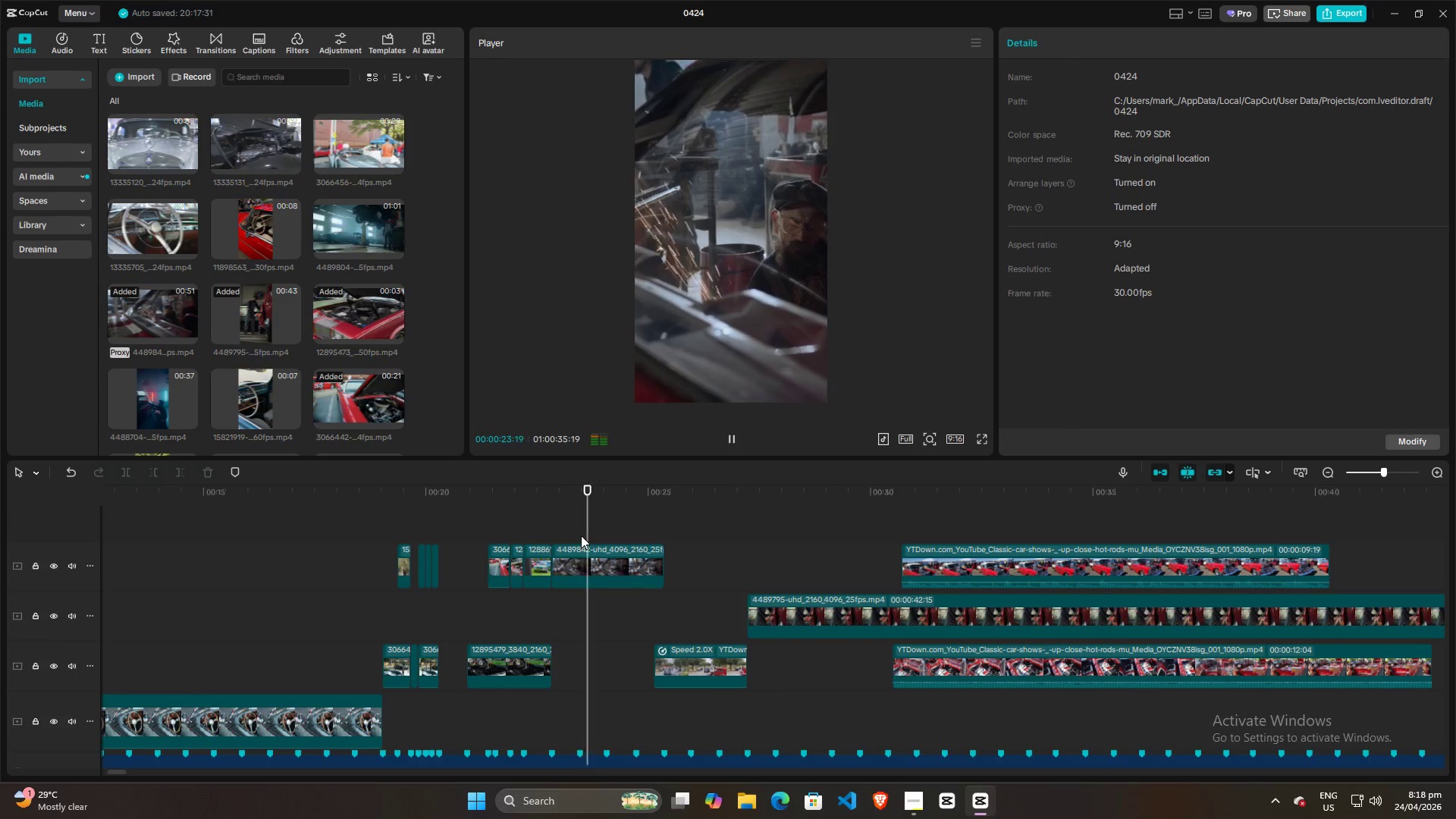 
key(Space)
 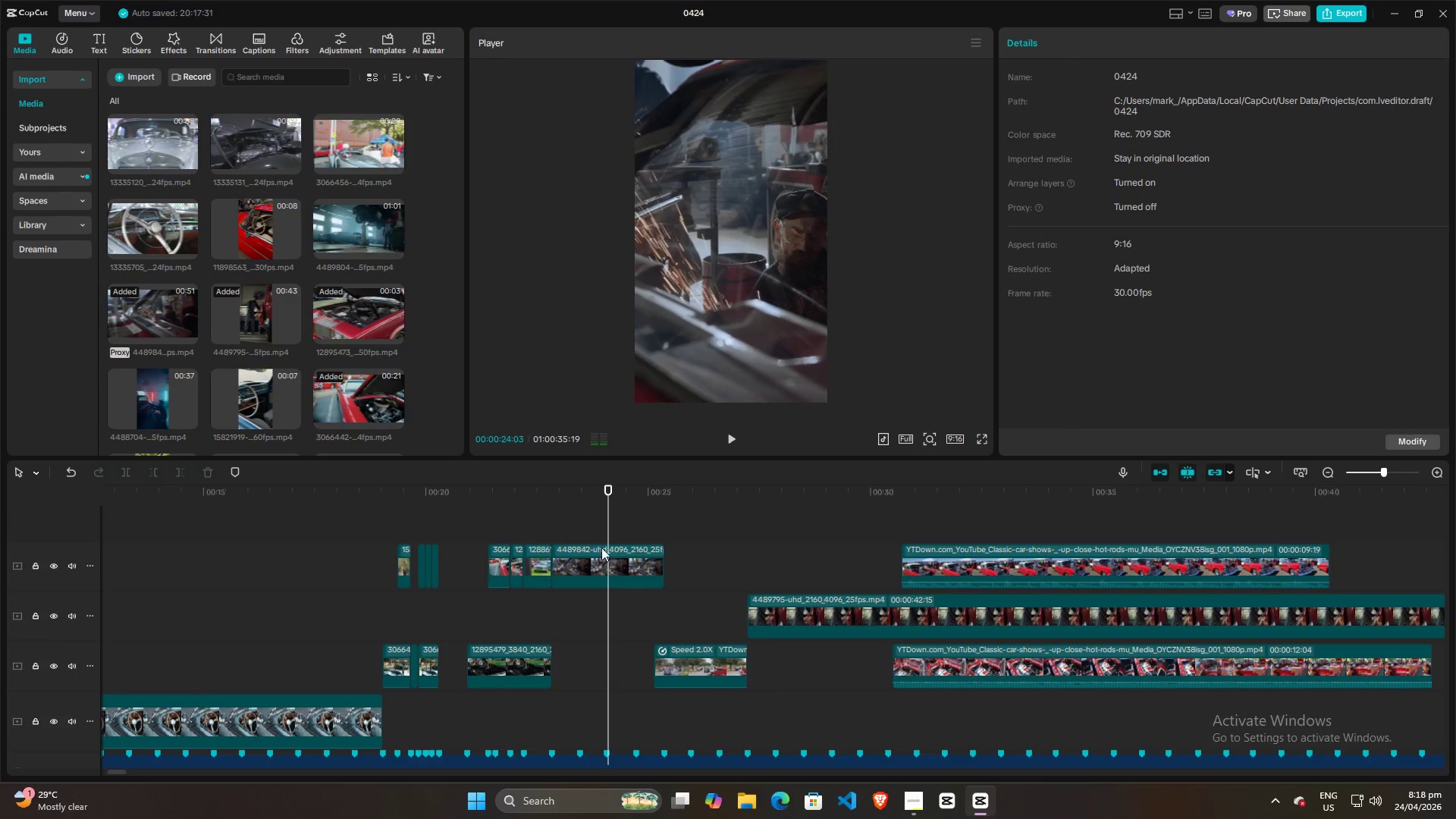 
hold_key(key=ControlLeft, duration=1.12)
 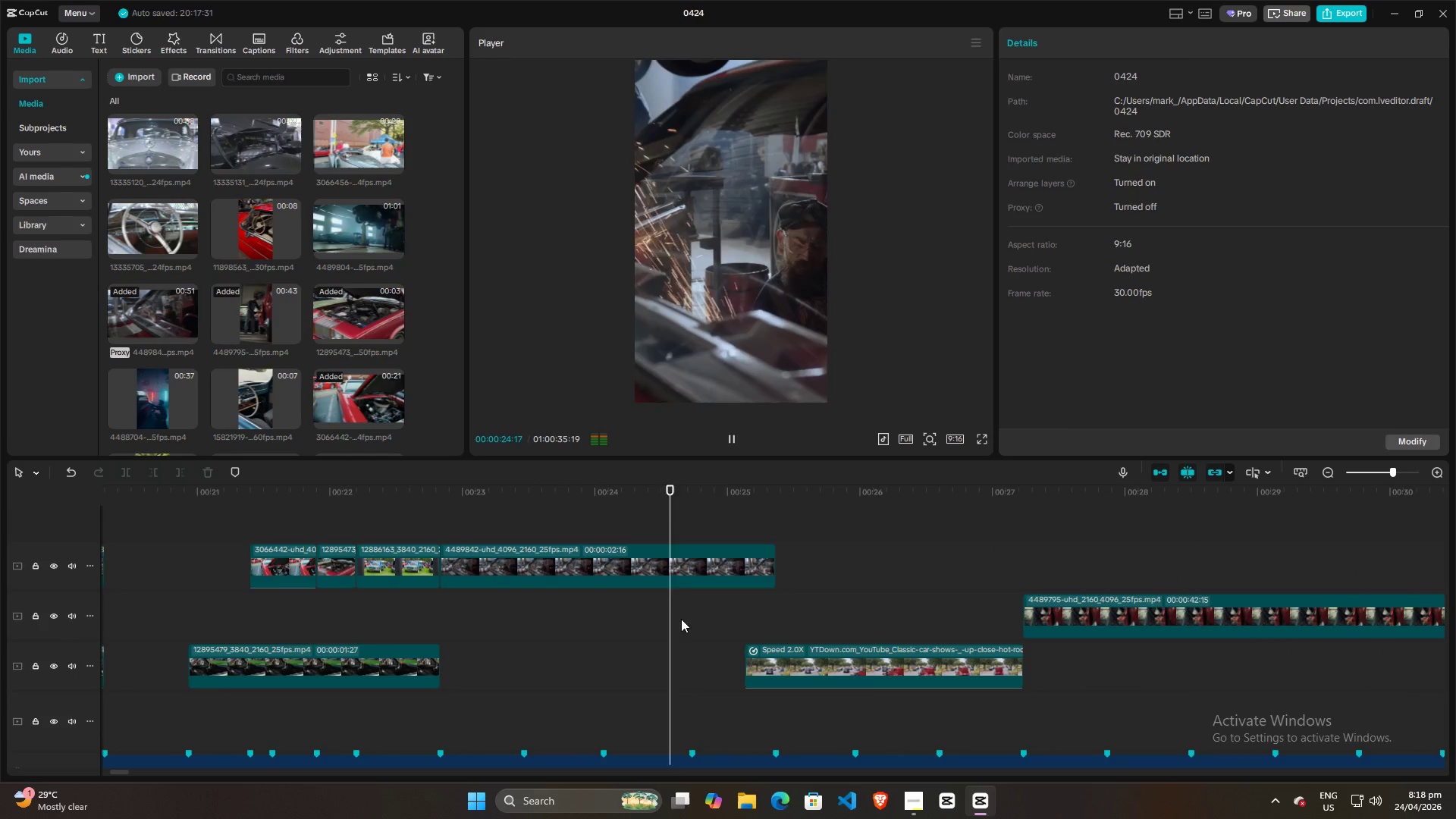 
key(Space)
 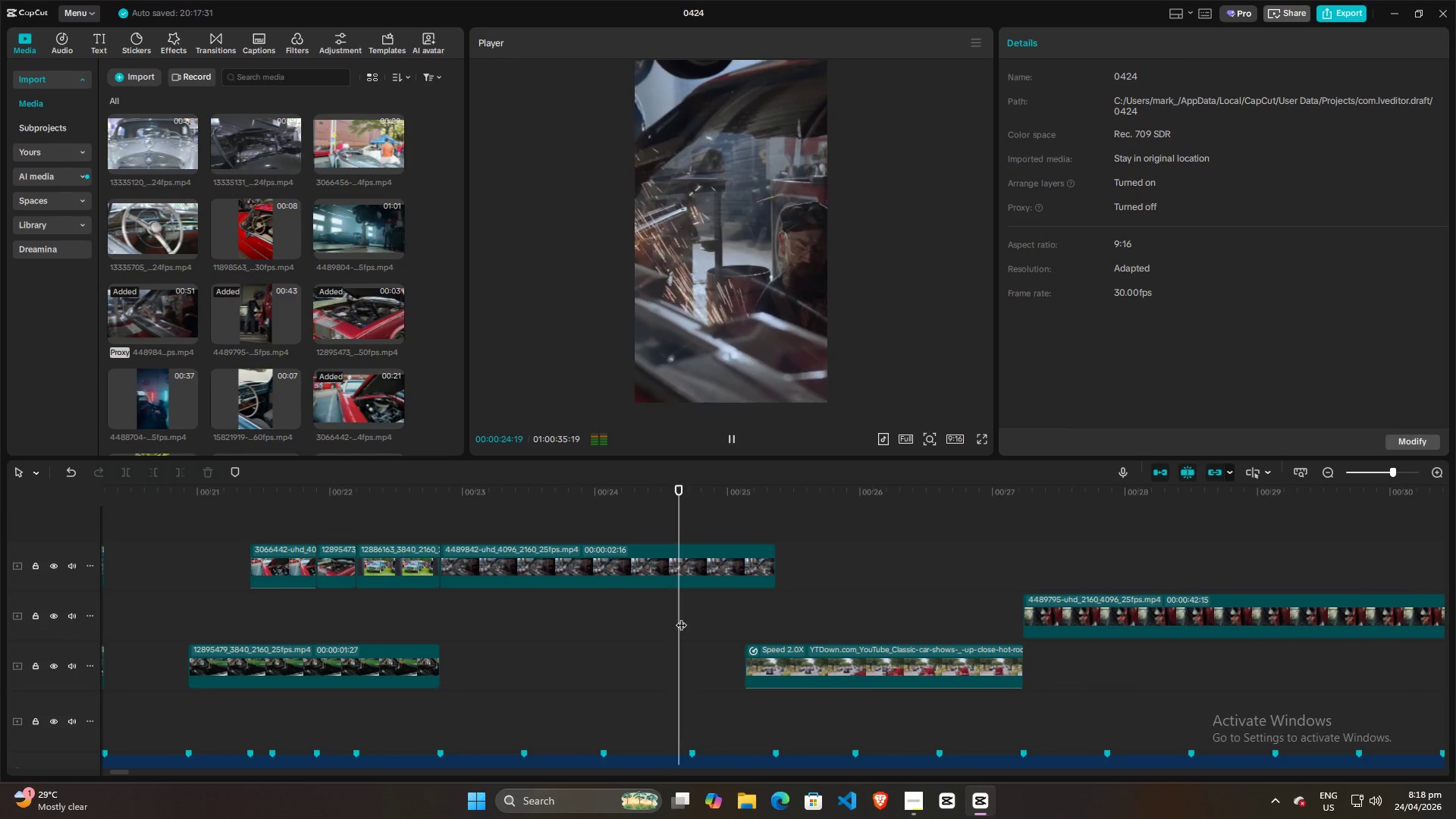 
scroll: coordinate [651, 608], scroll_direction: up, amount: 13.0
 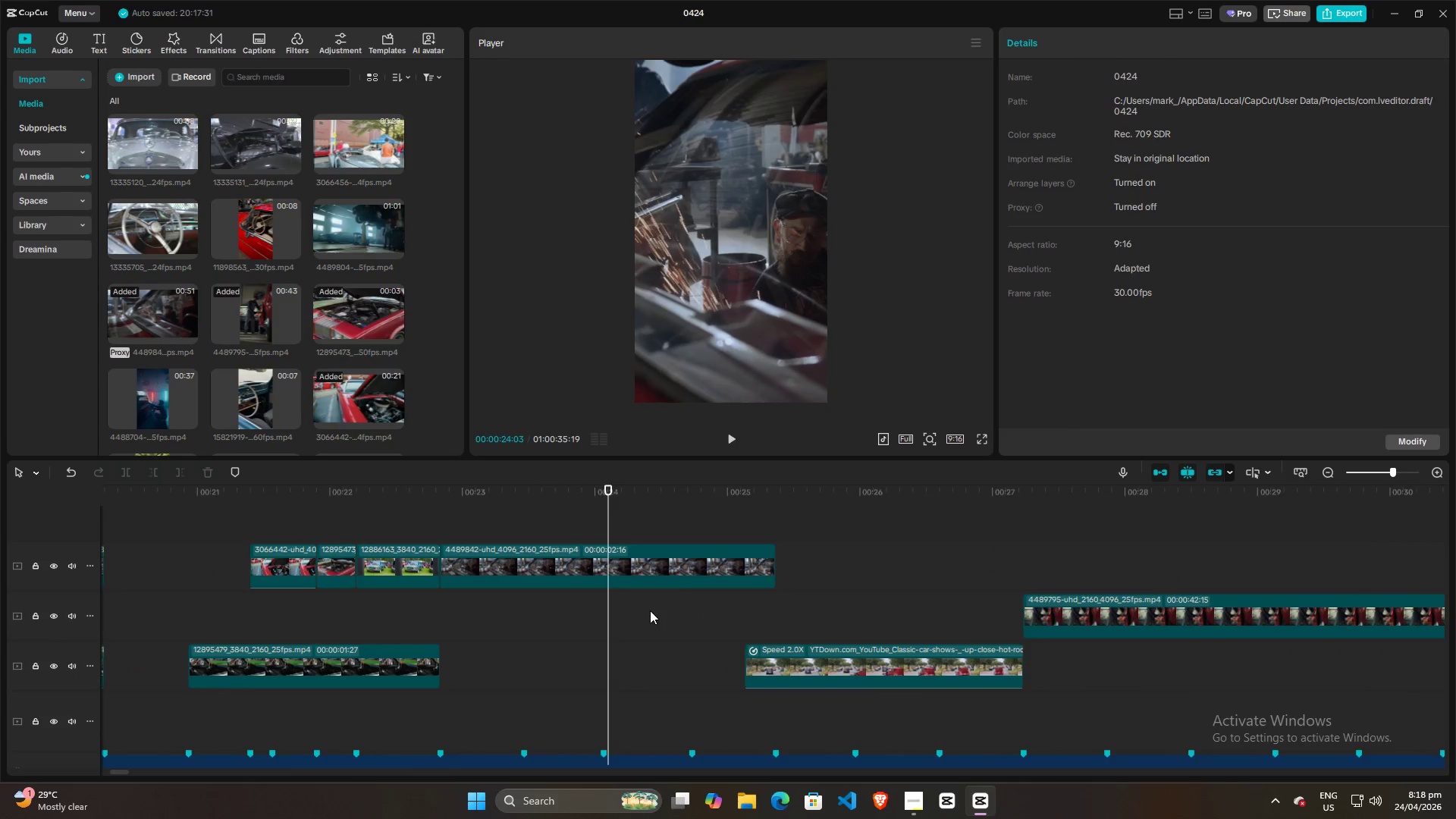 
key(Space)
 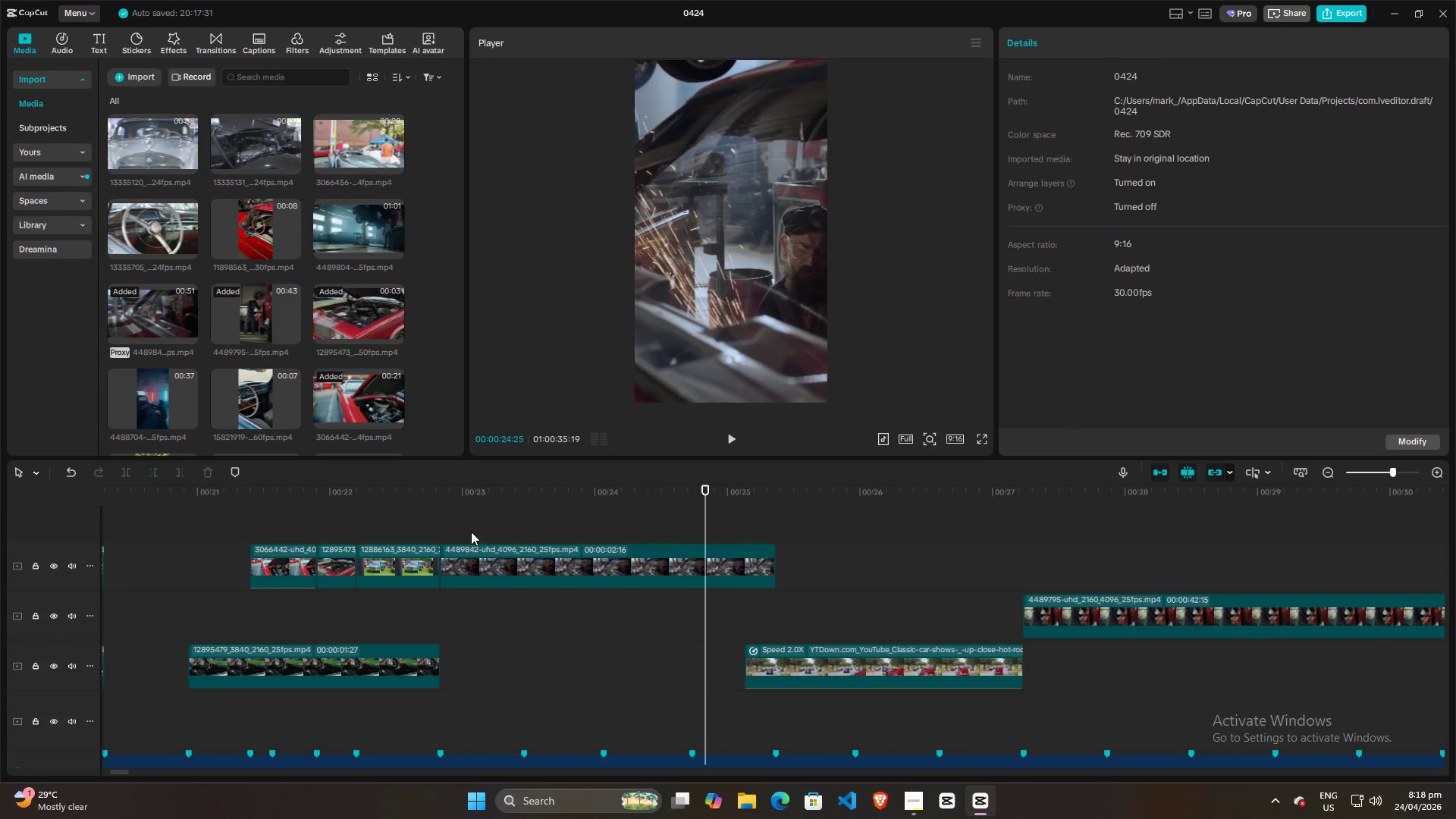 
left_click([429, 523])
 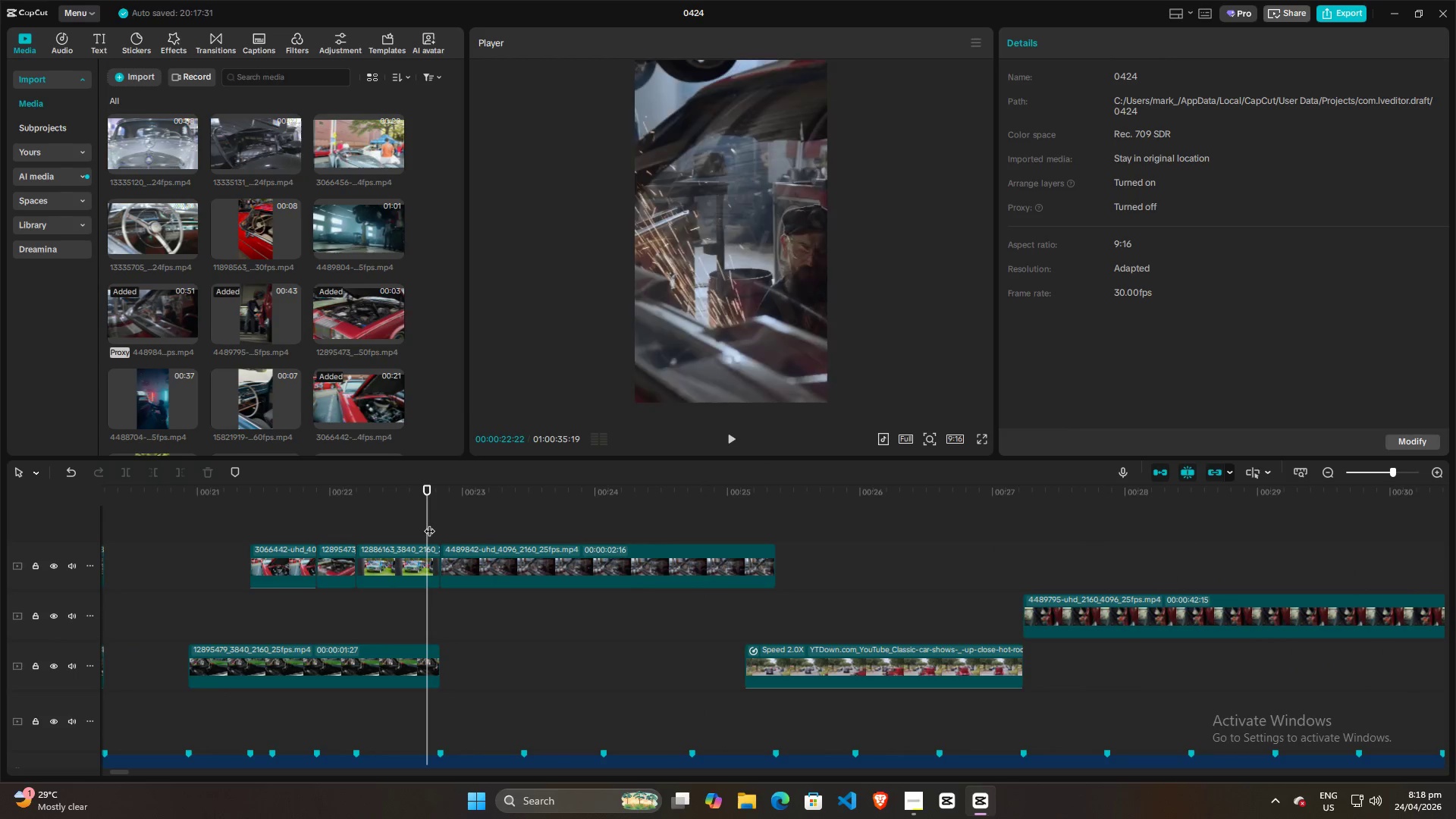 
key(Space)
 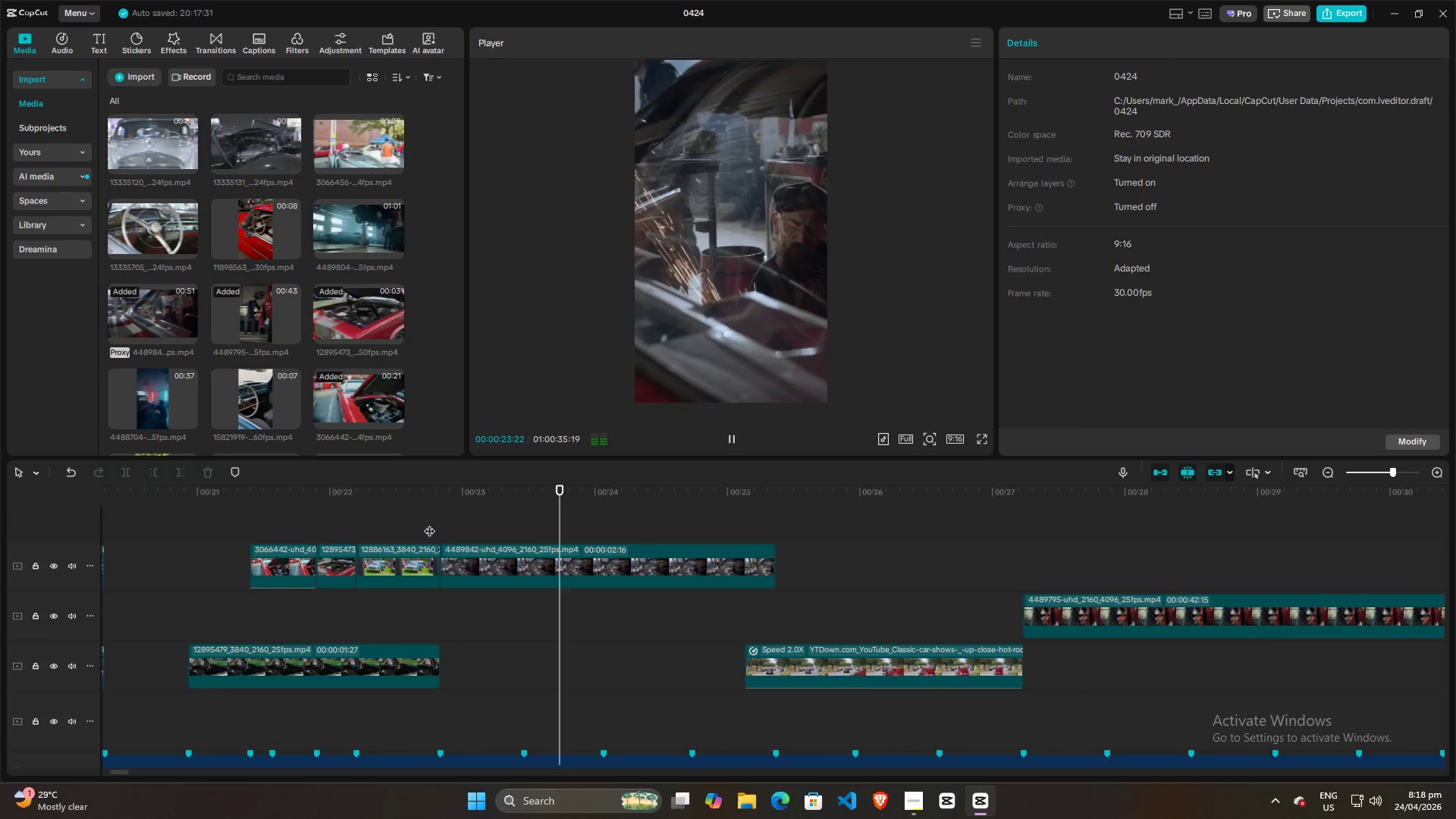 
key(Space)
 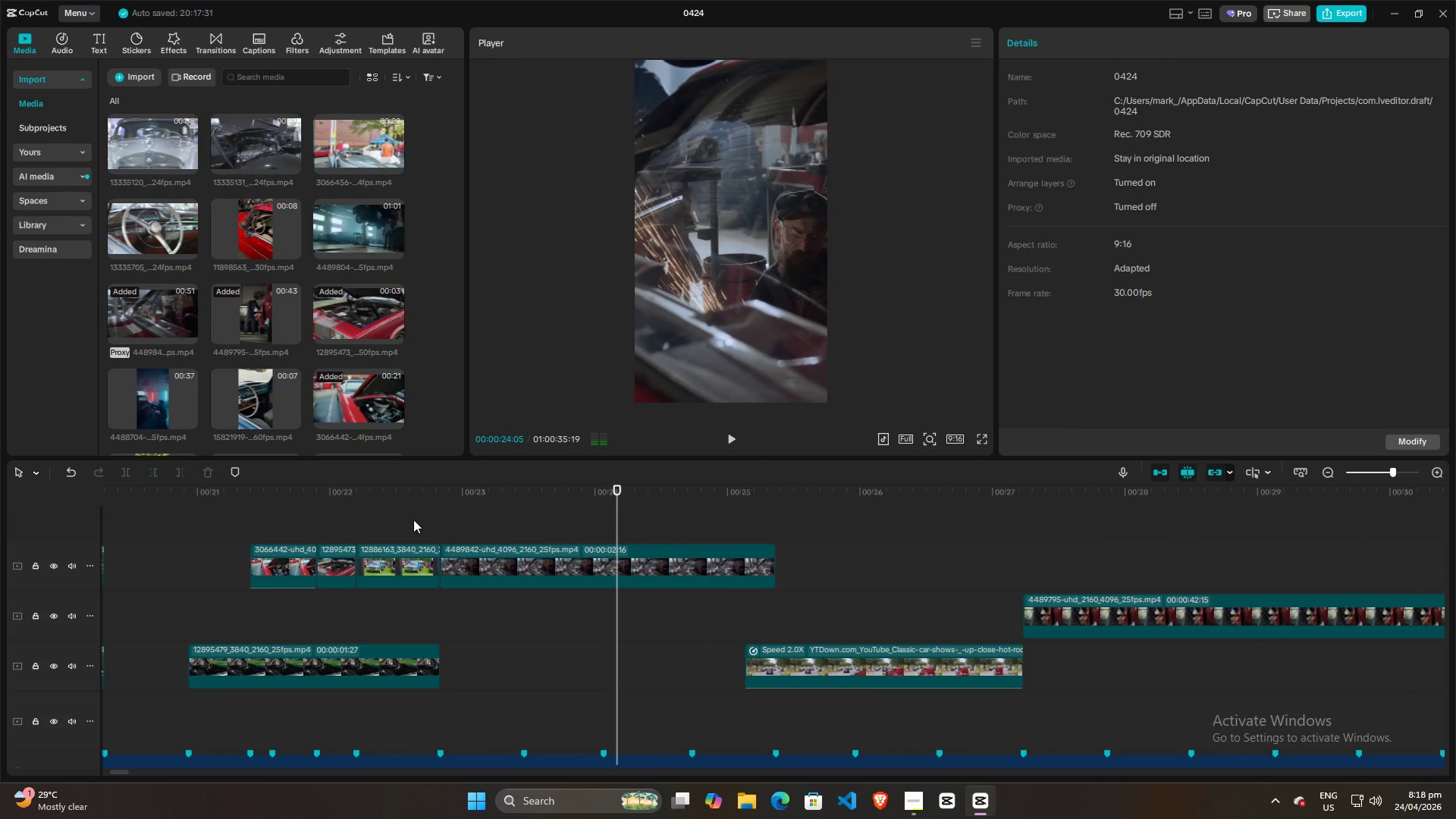 
left_click([407, 519])
 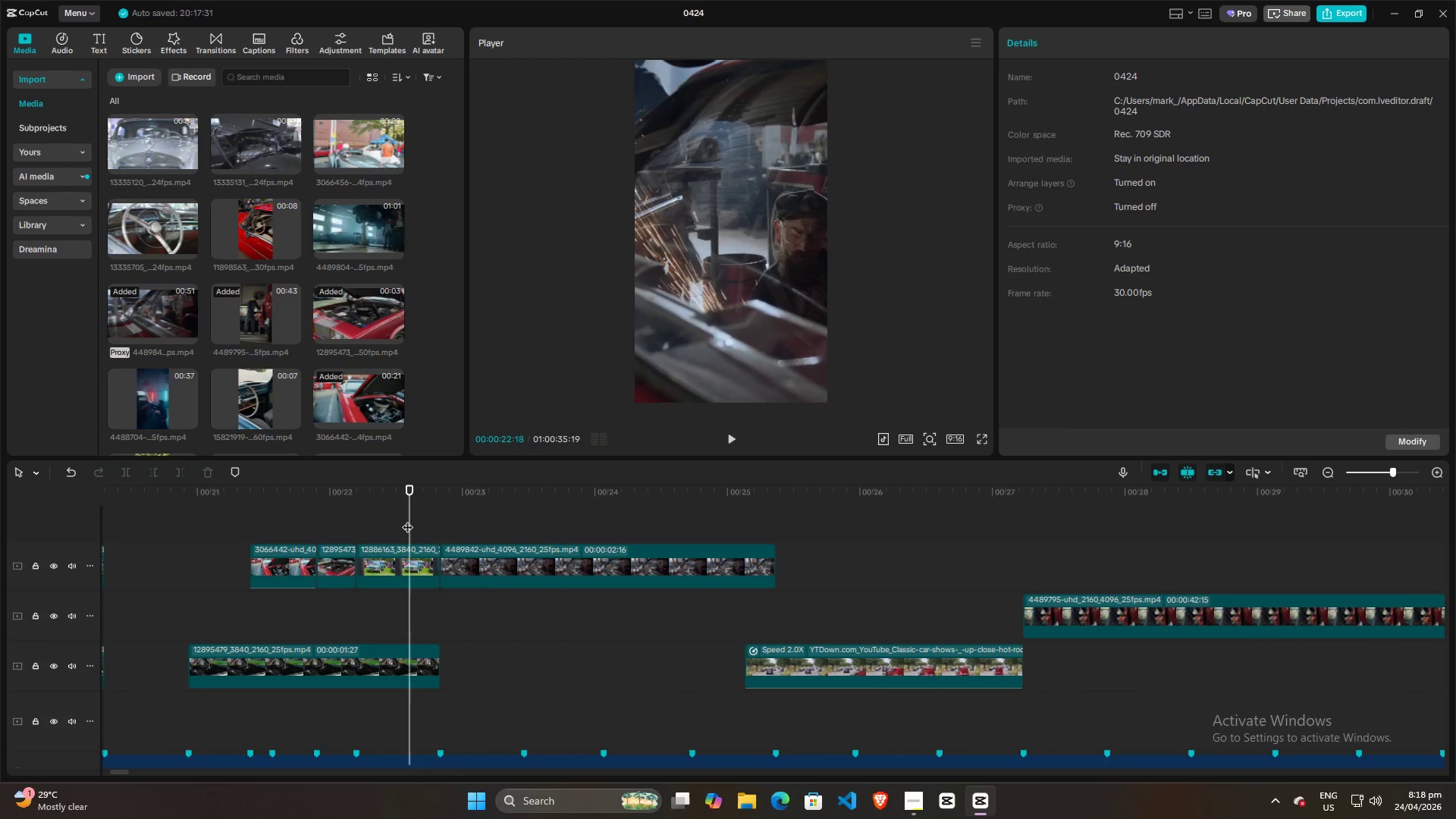 
key(Space)
 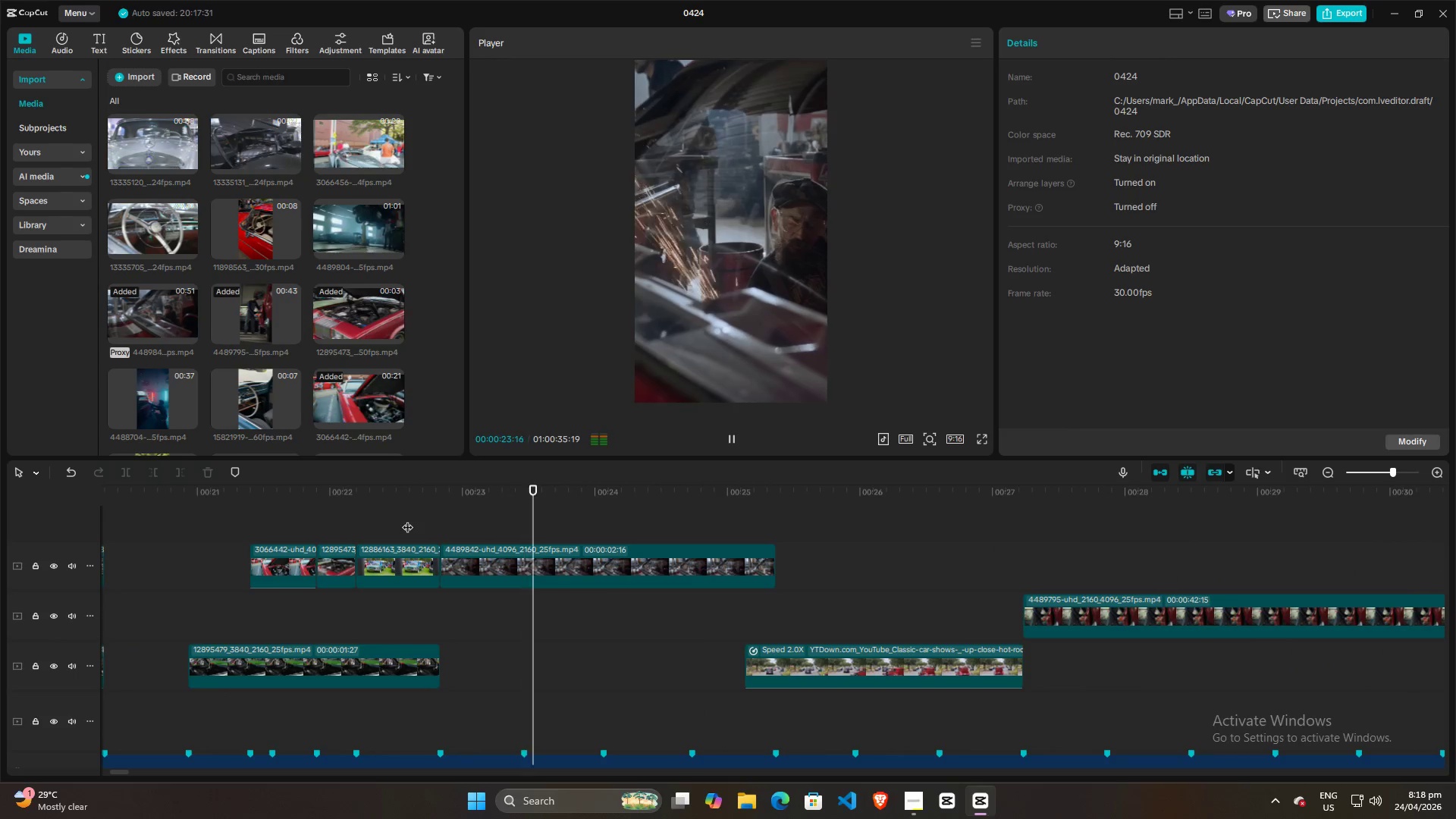 
key(Space)
 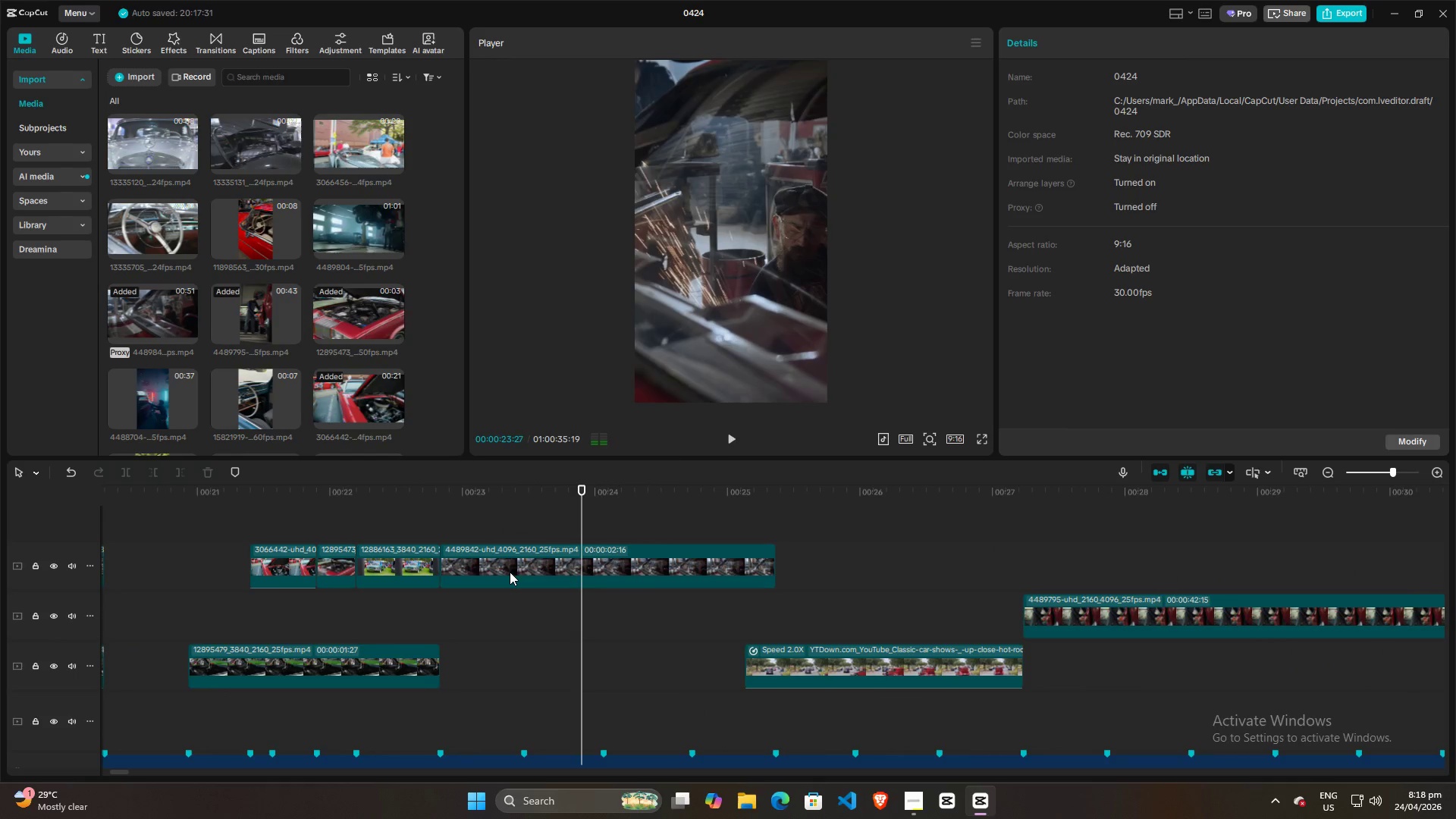 
key(Space)
 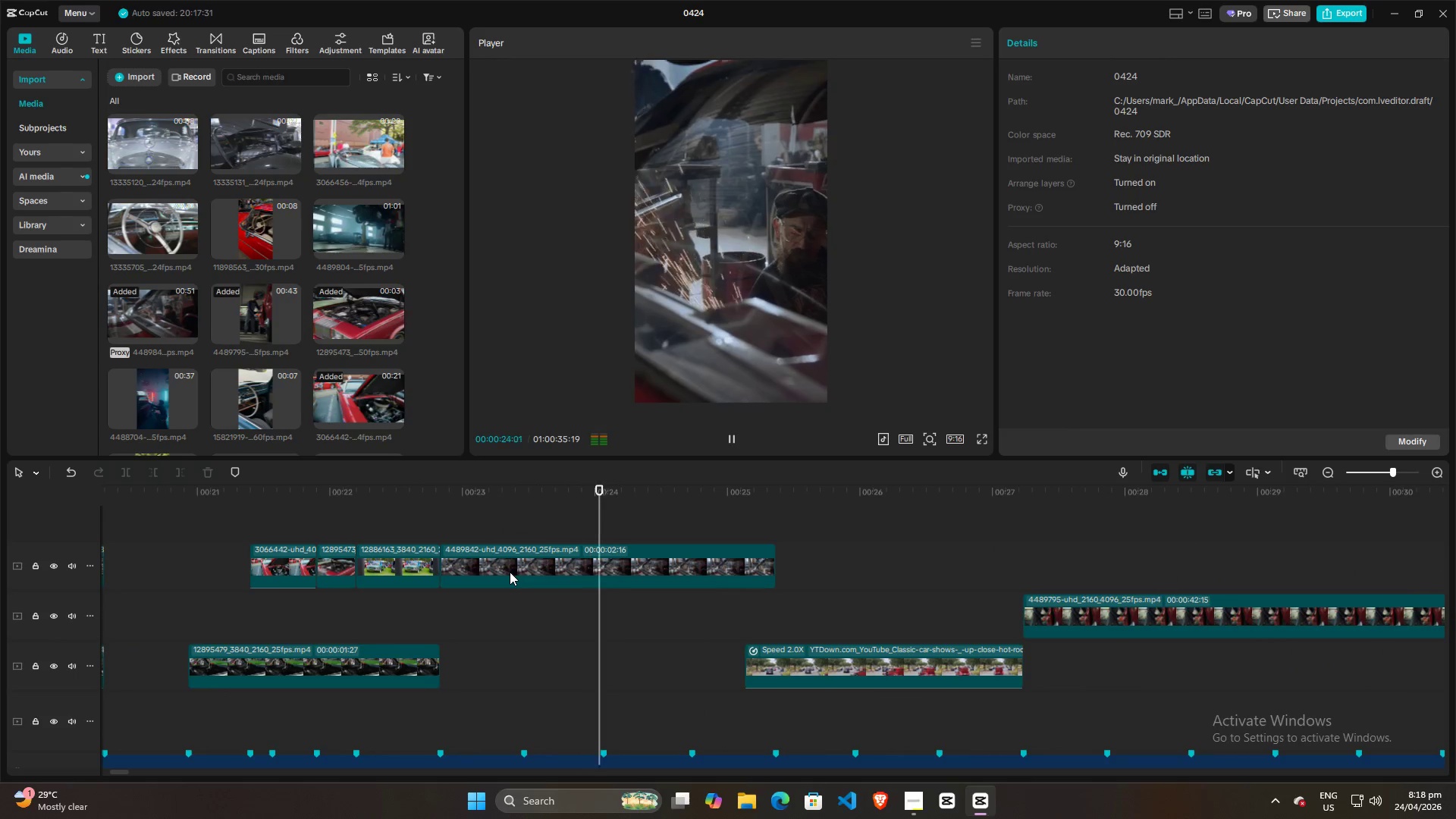 
key(Space)
 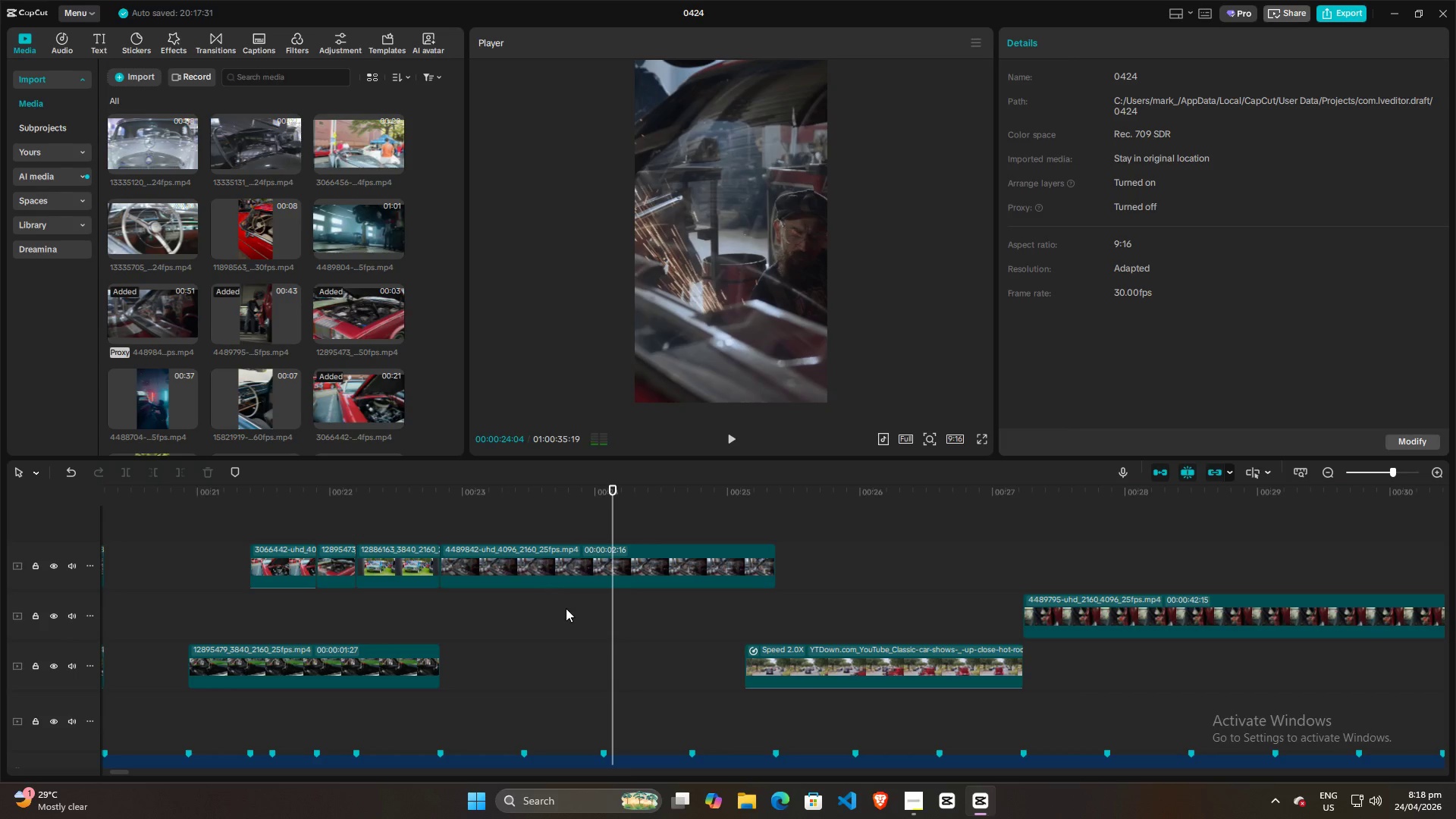 
hold_key(key=ControlLeft, duration=0.59)
scroll: coordinate [585, 631], scroll_direction: up, amount: 6.0
 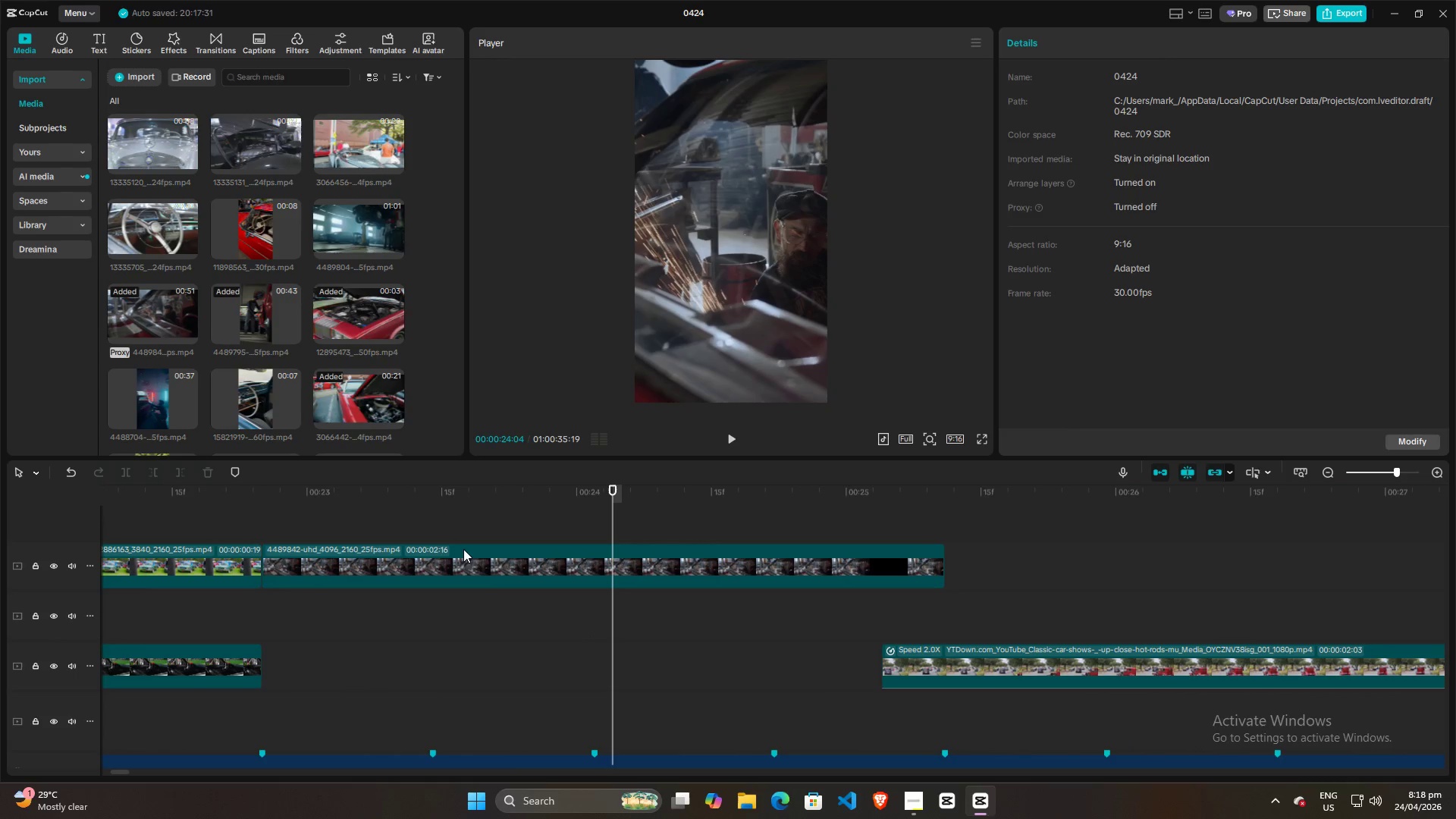 
left_click([428, 525])
 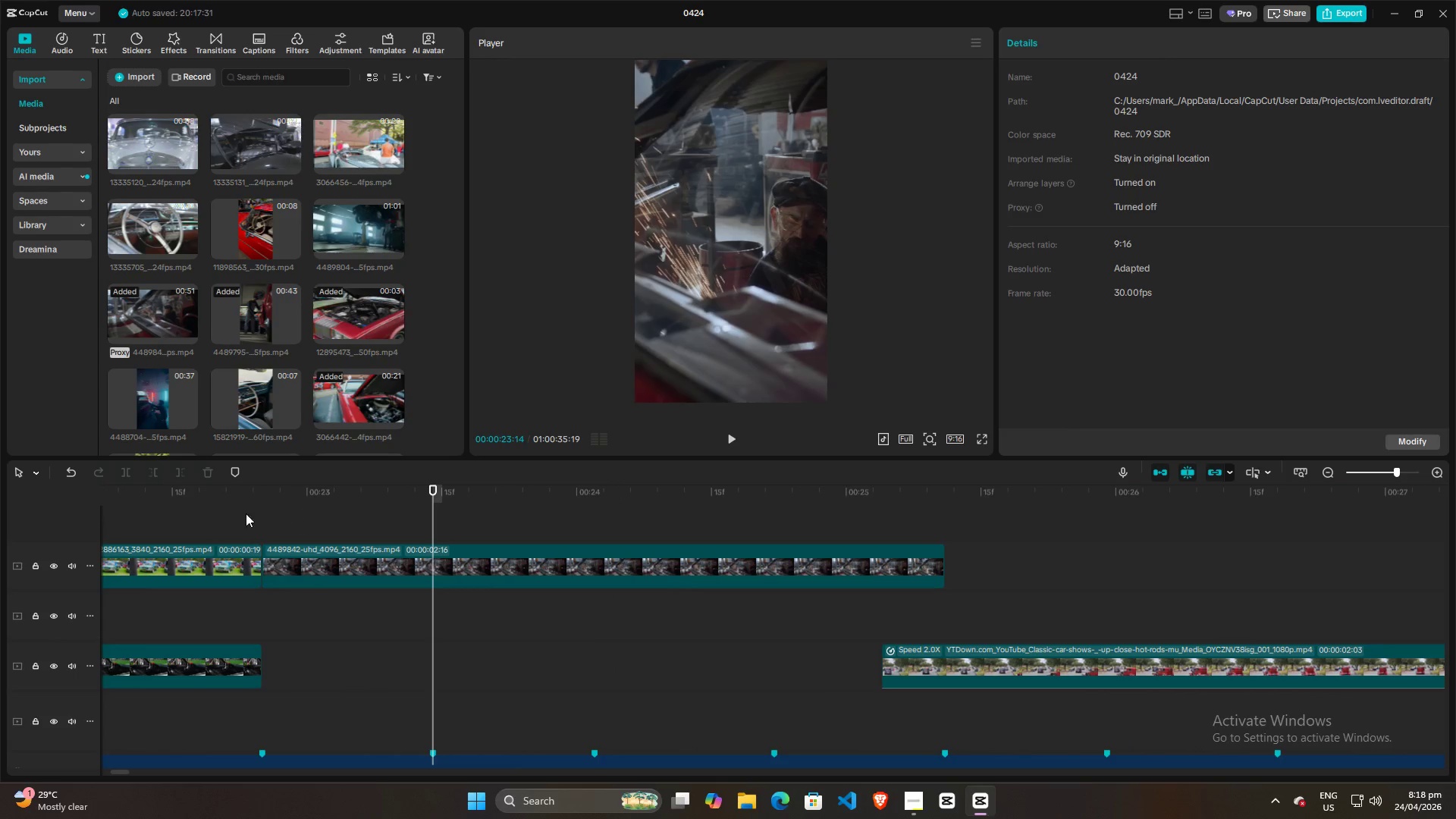 
left_click([159, 513])
 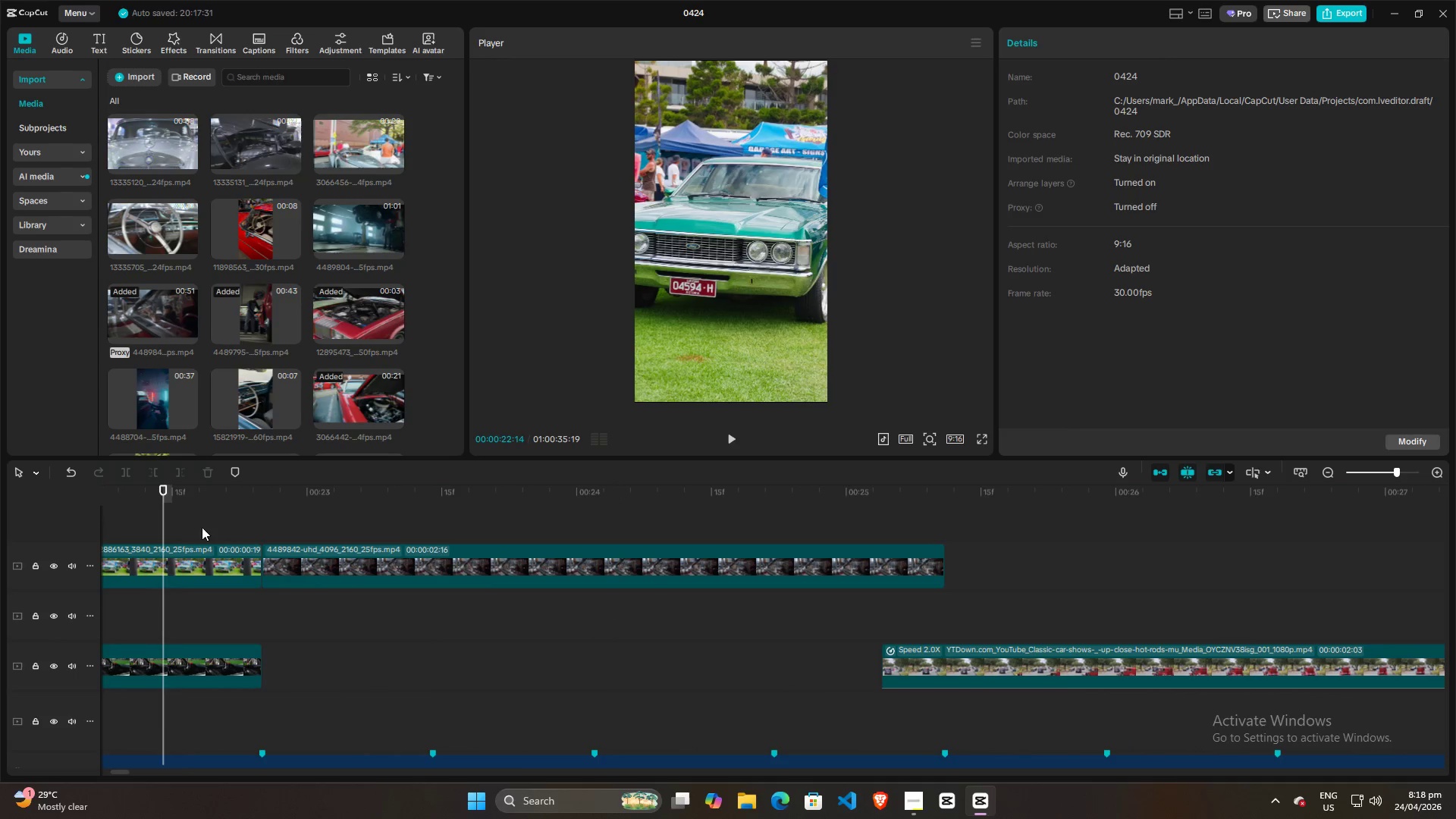 
key(Space)
 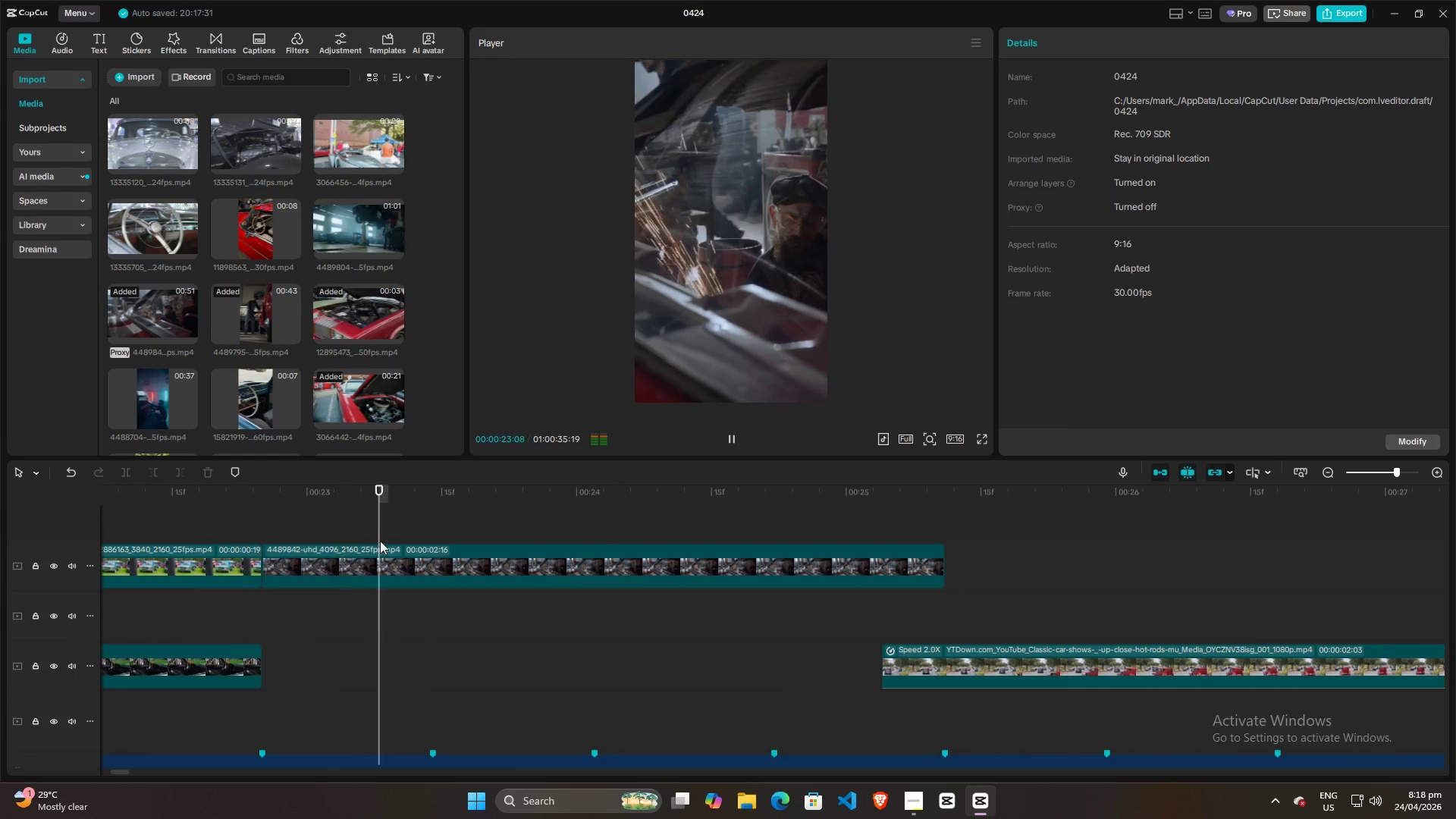 
key(Space)
 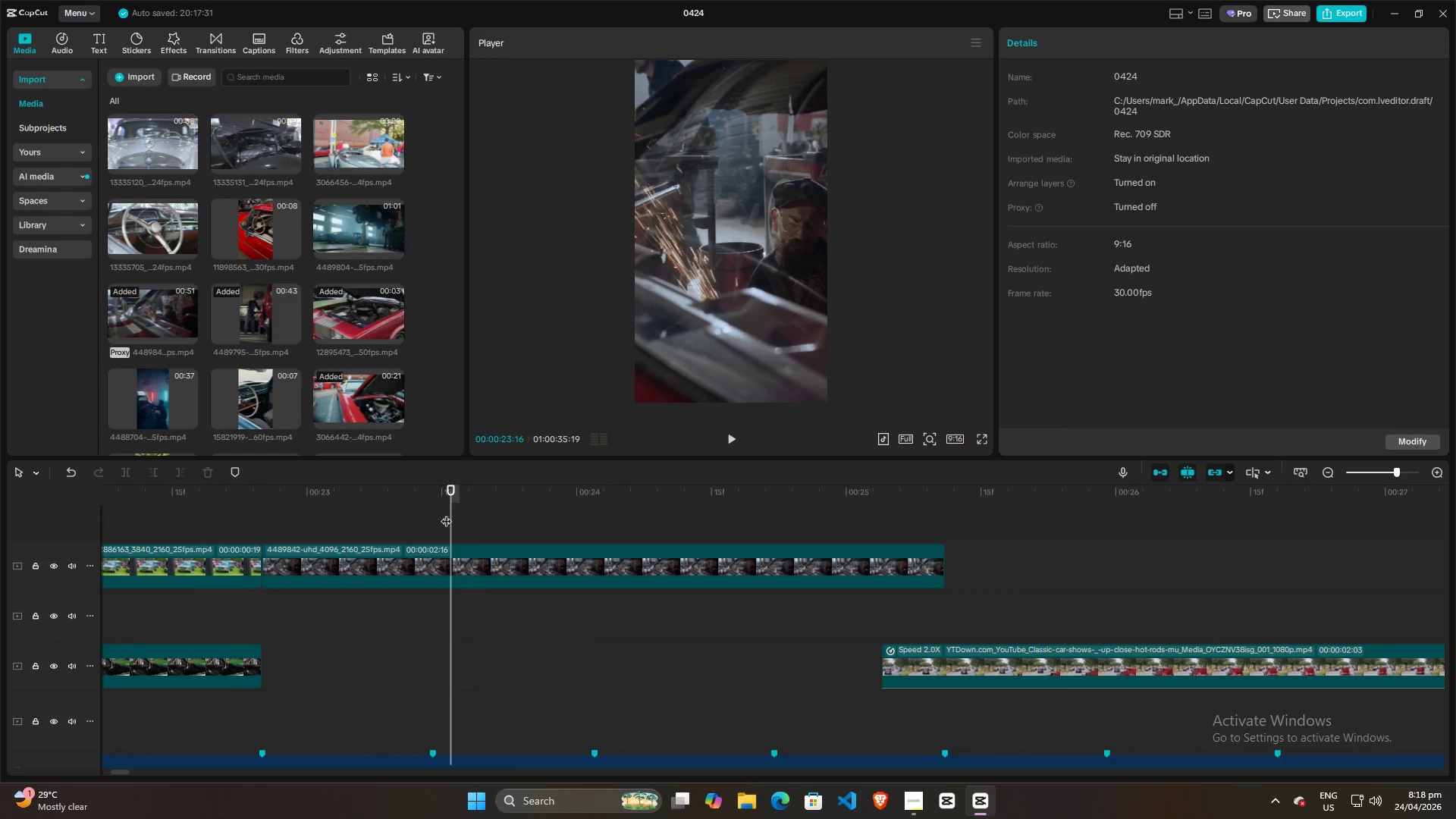 
left_click_drag(start_coordinate=[447, 513], to_coordinate=[429, 534])
 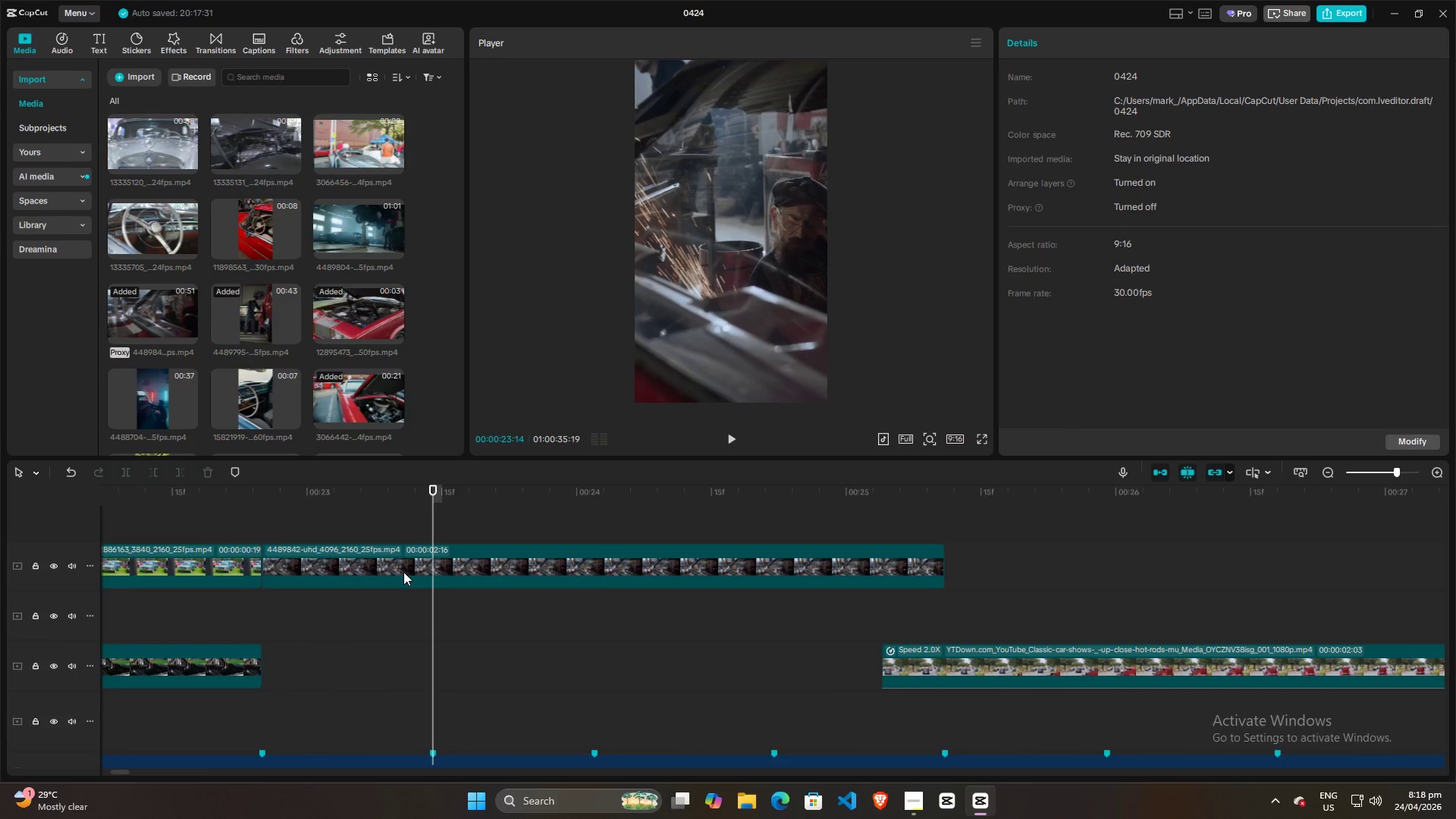 
left_click([403, 572])
 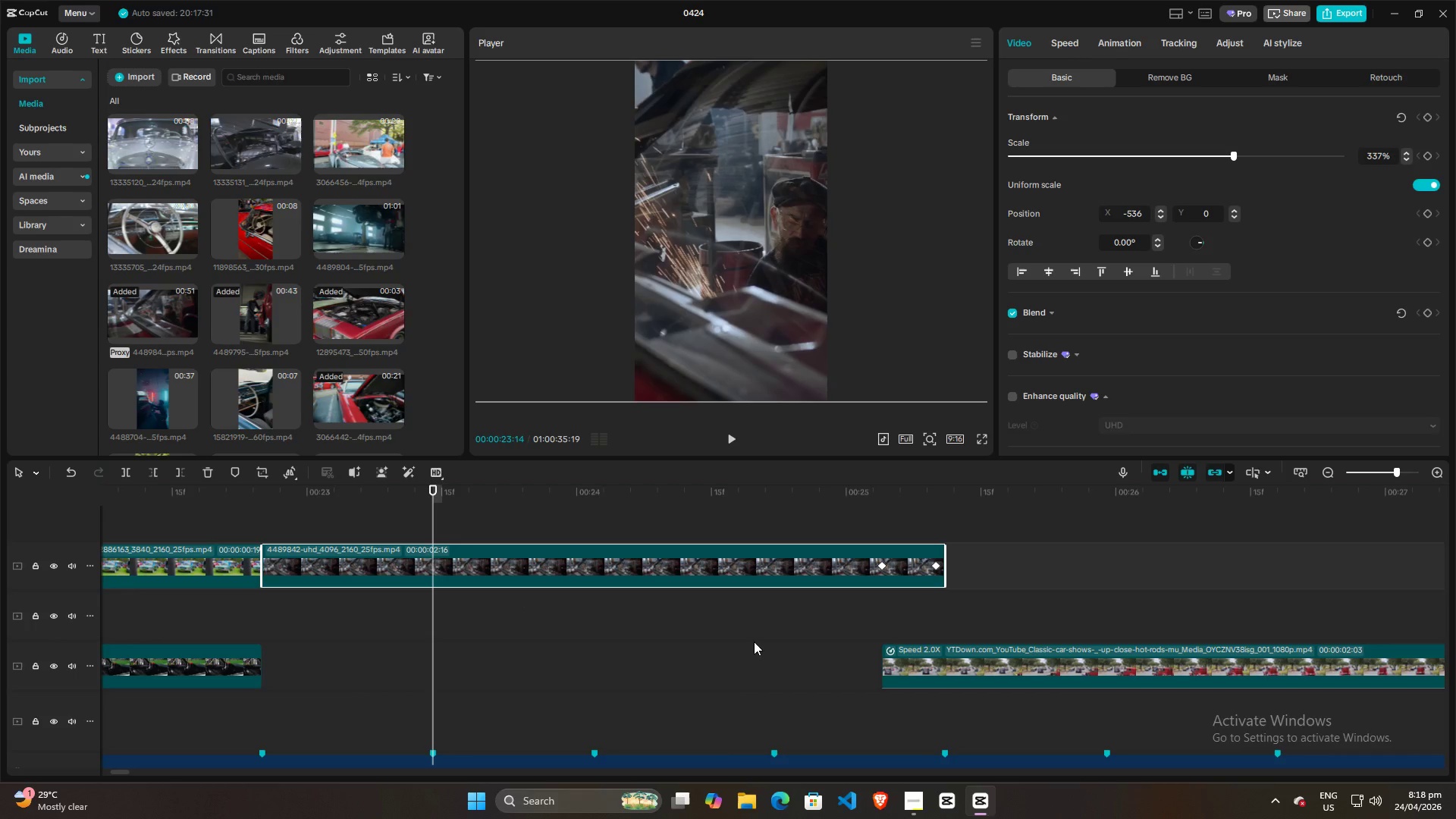 
key(W)
 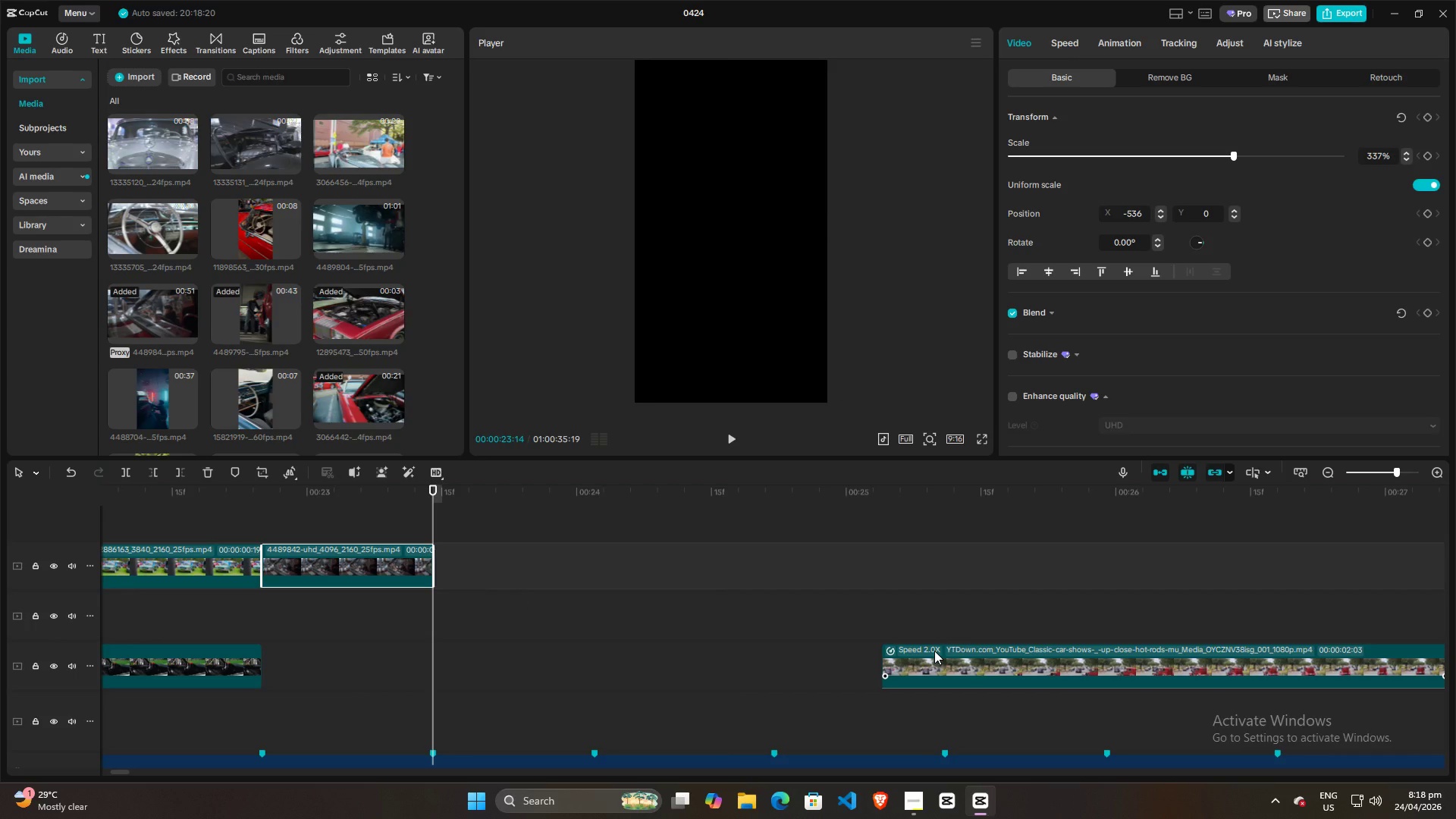 
key(Control+Z)
 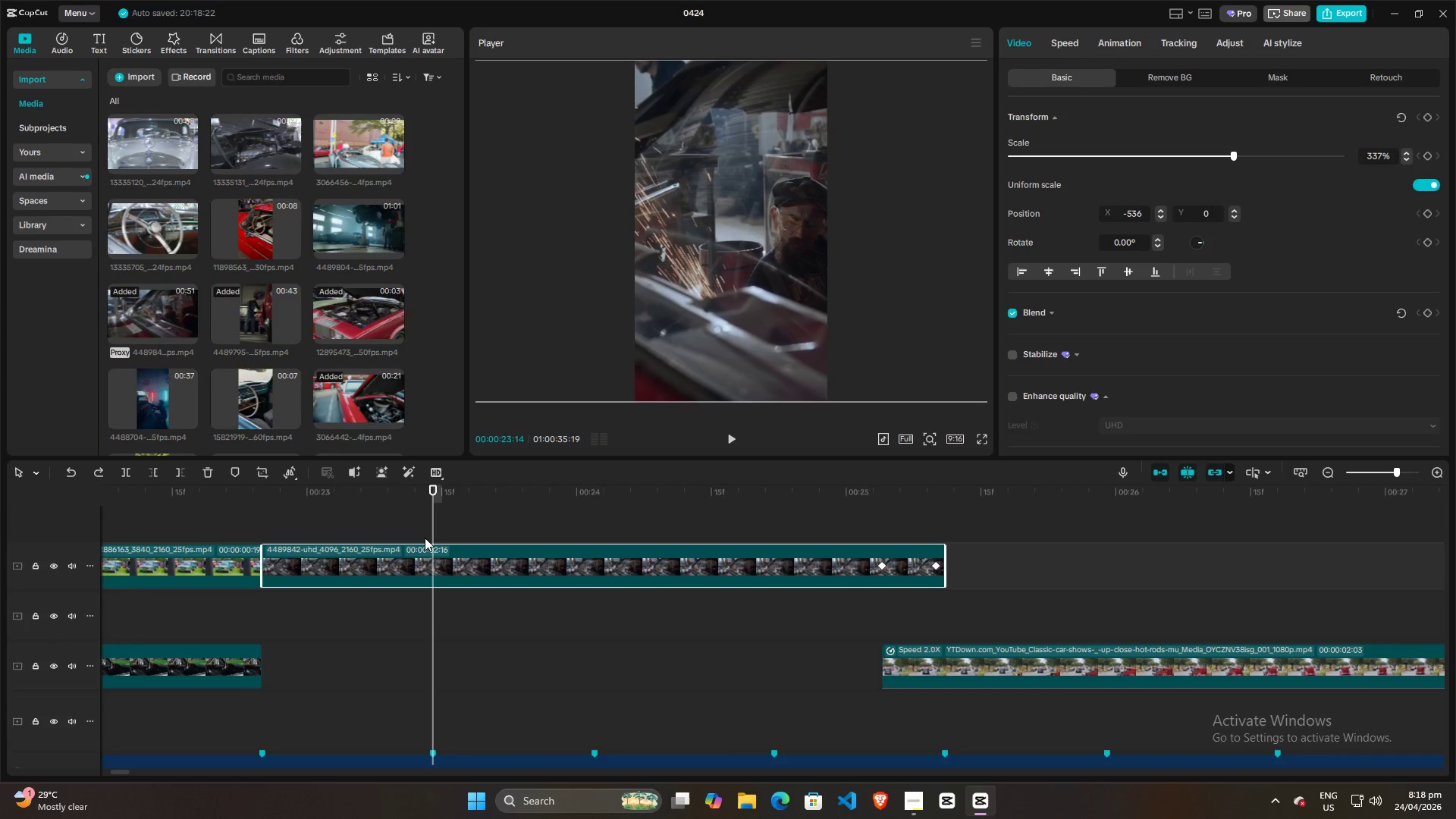 
left_click([417, 563])
 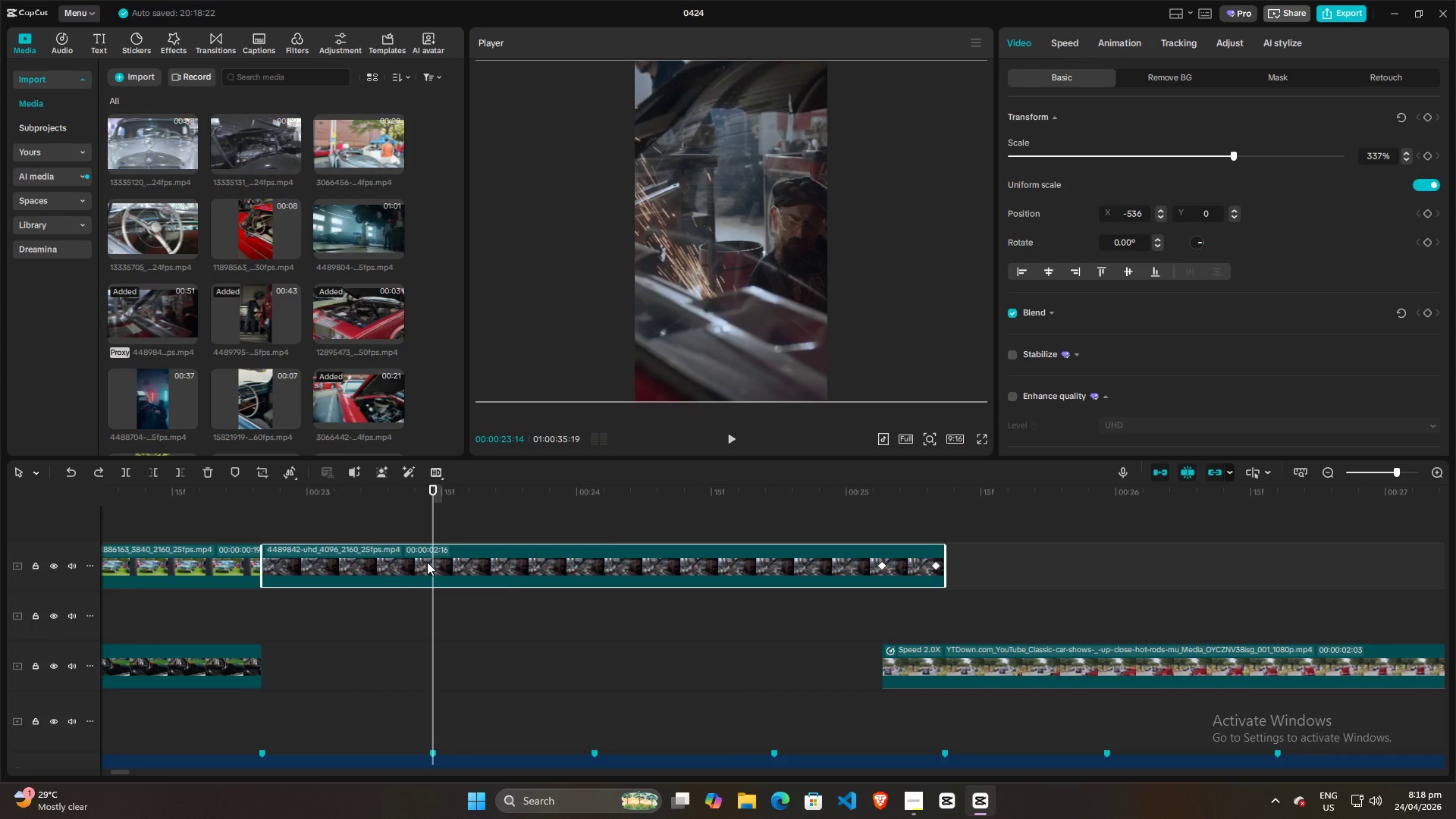 
key(Q)
 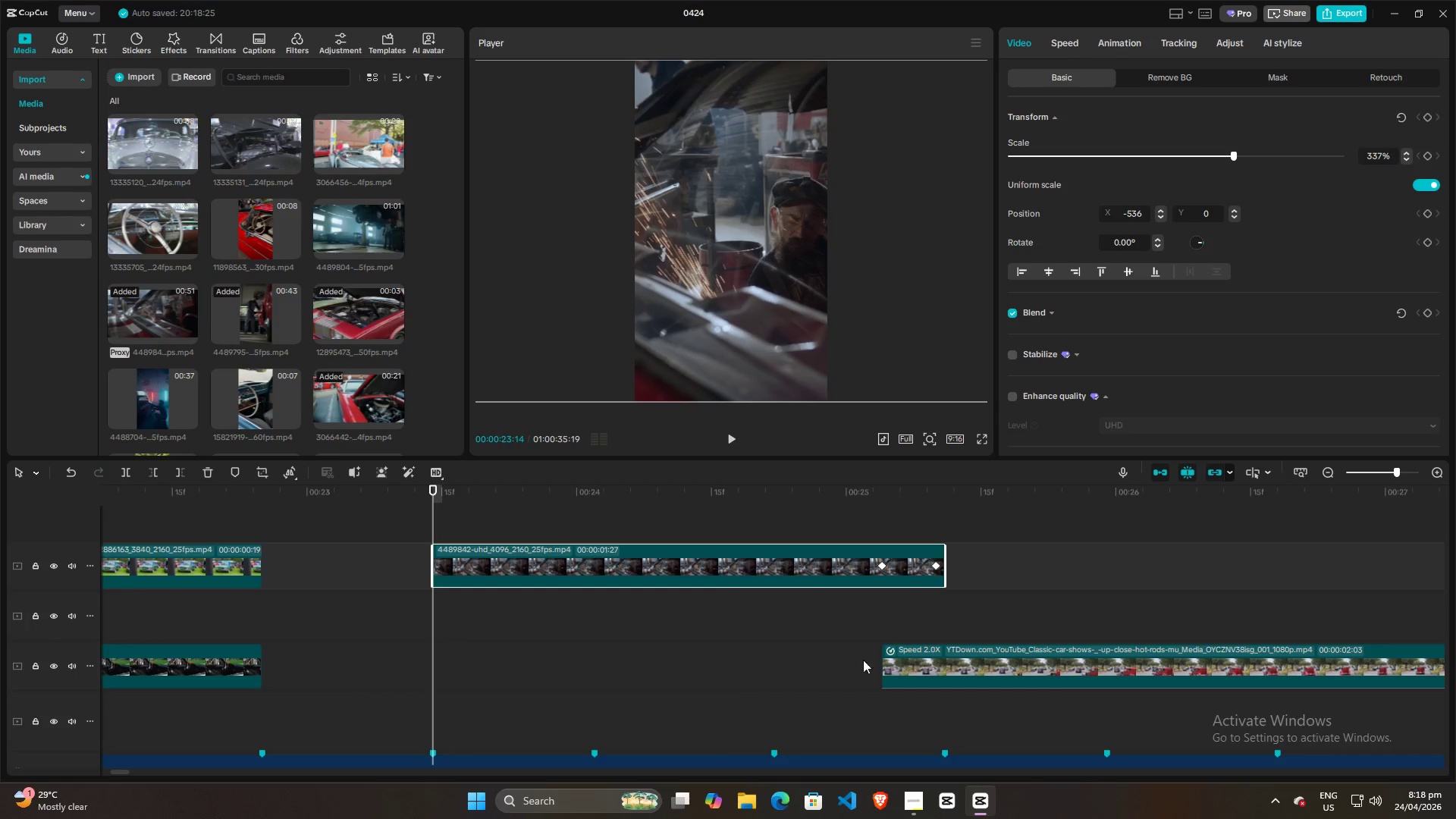 
left_click_drag(start_coordinate=[906, 654], to_coordinate=[457, 654])
 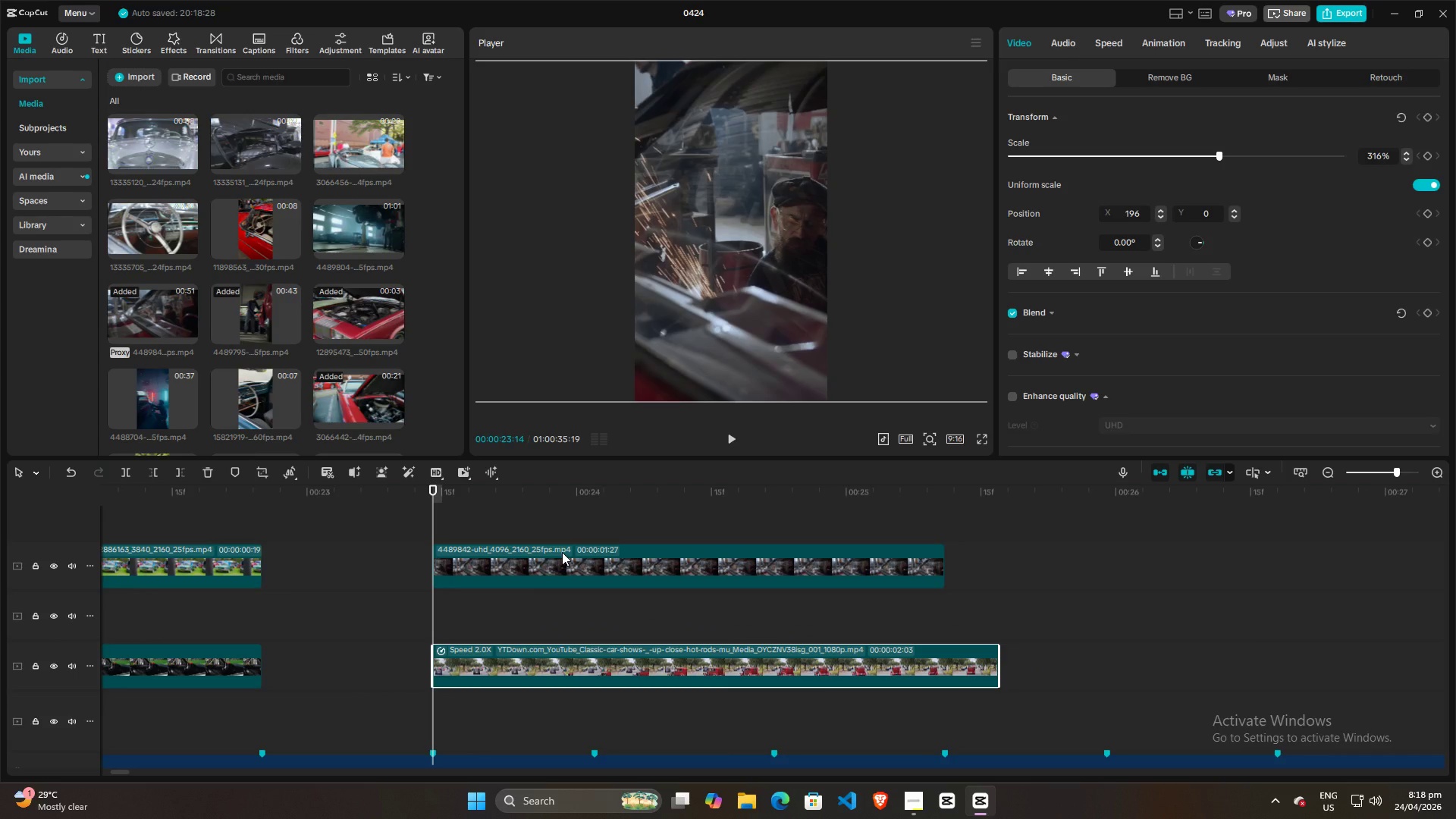 
left_click_drag(start_coordinate=[562, 552], to_coordinate=[265, 516])
 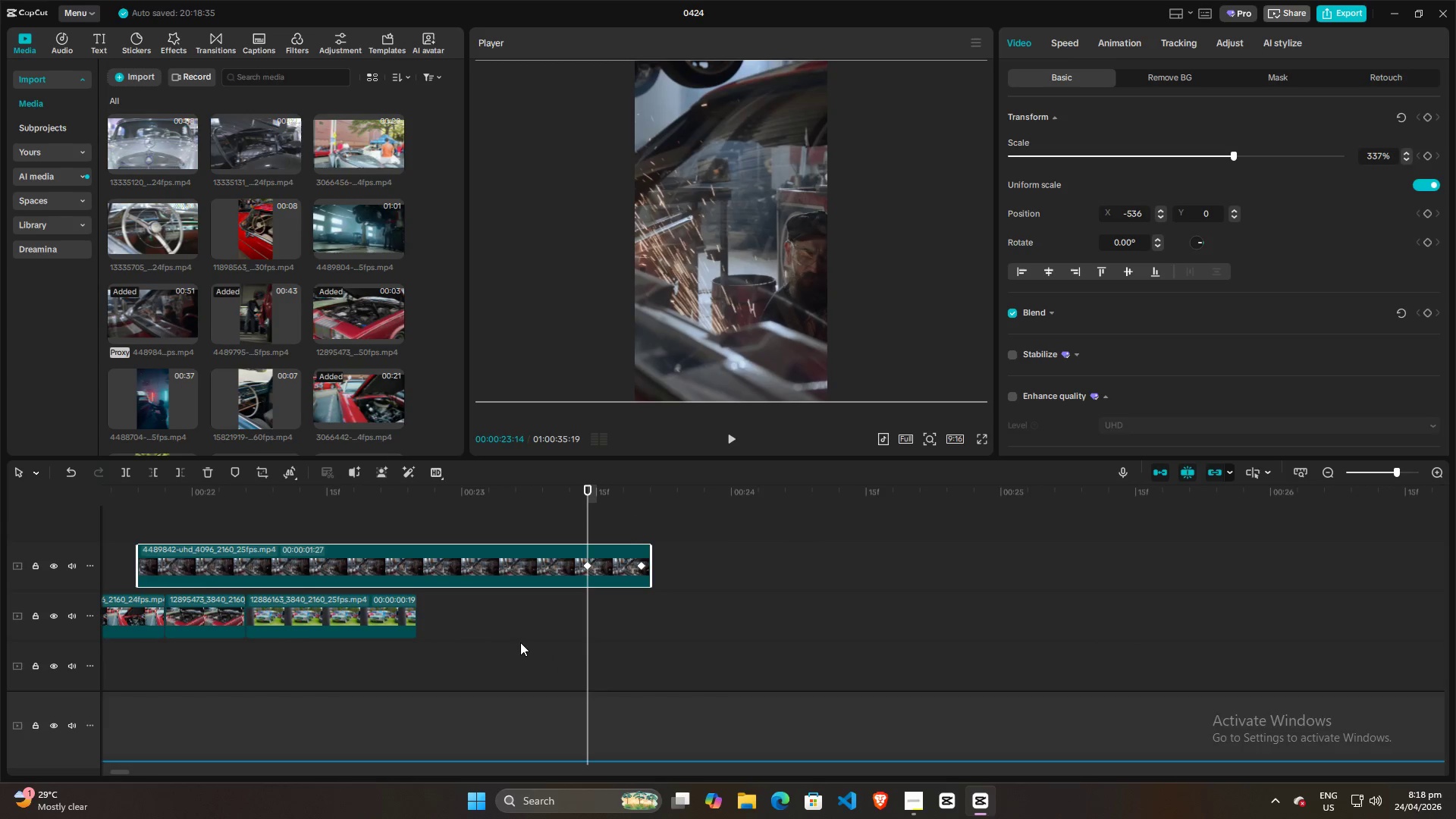 
scroll: coordinate [521, 642], scroll_direction: down, amount: 1.0
 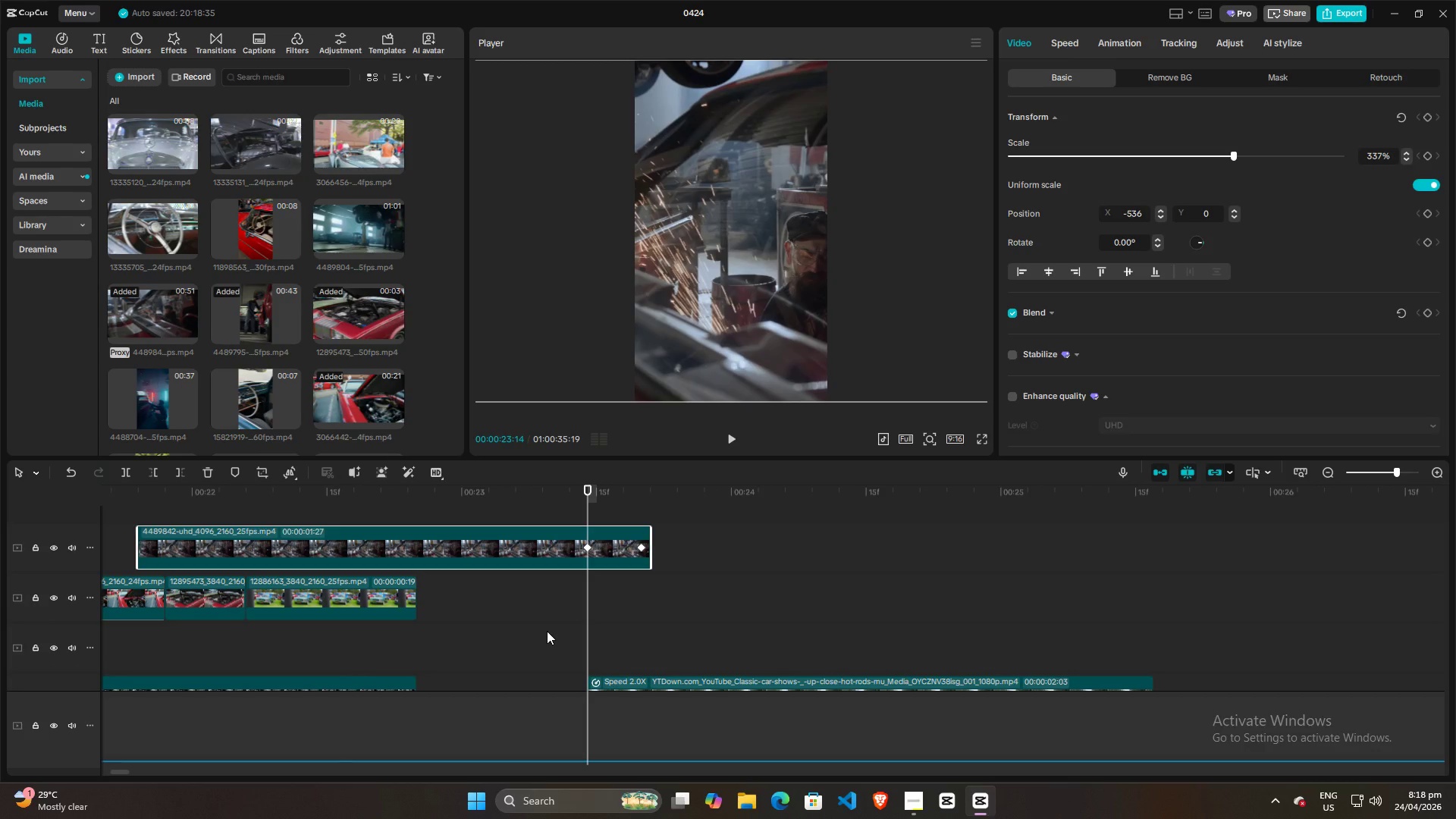 
key(Space)
 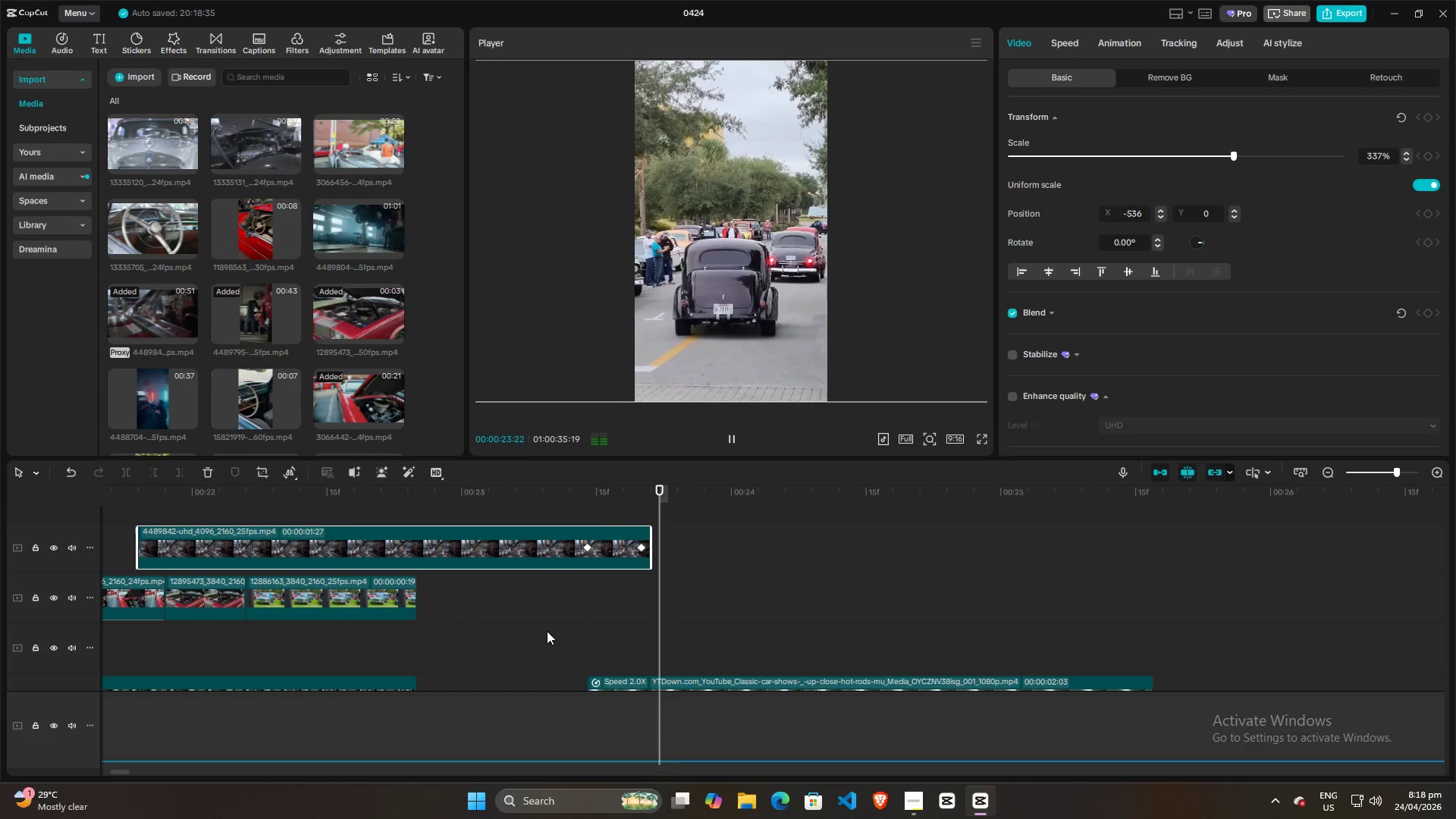 
key(Space)
 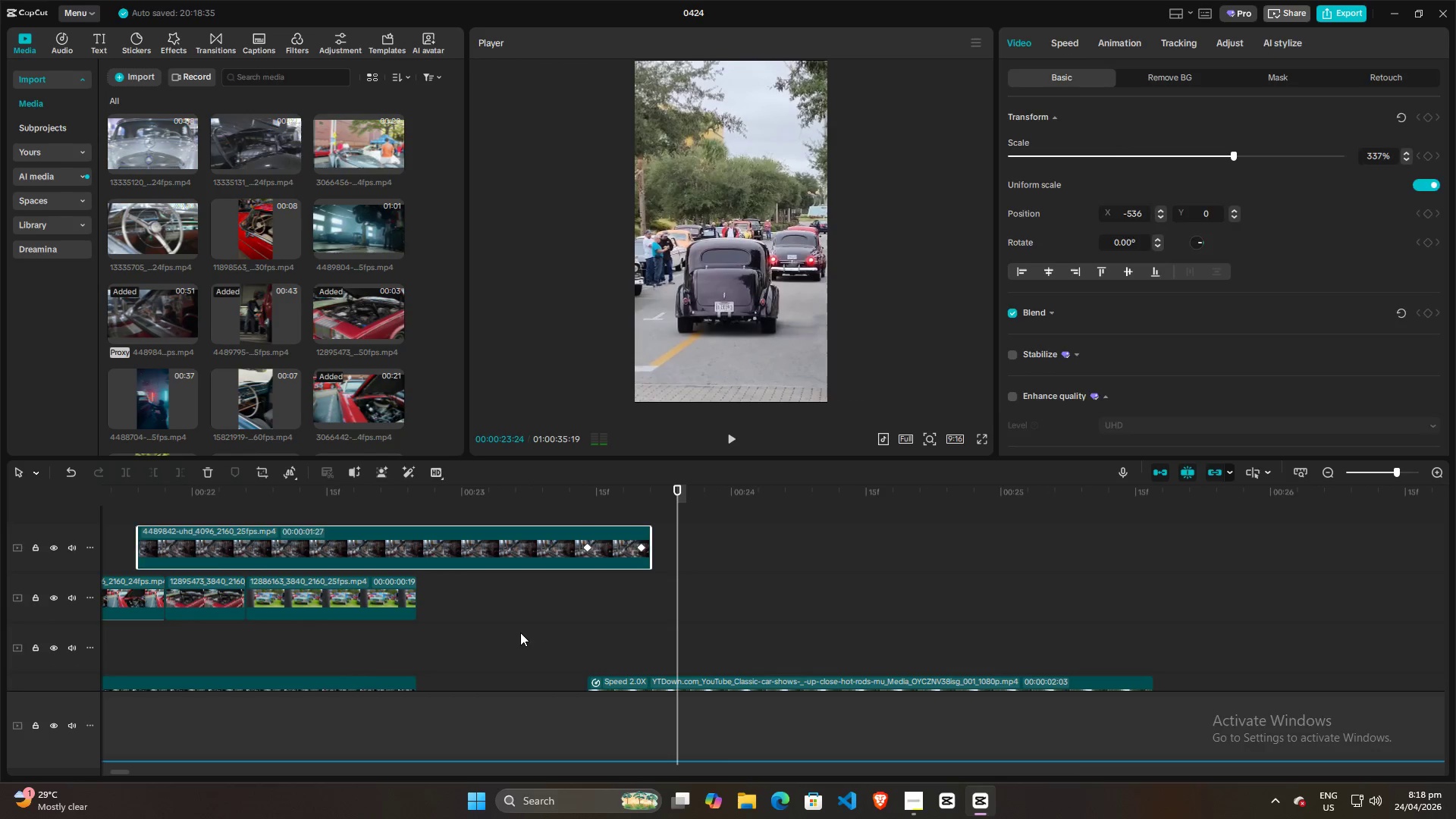 
left_click([519, 632])
 